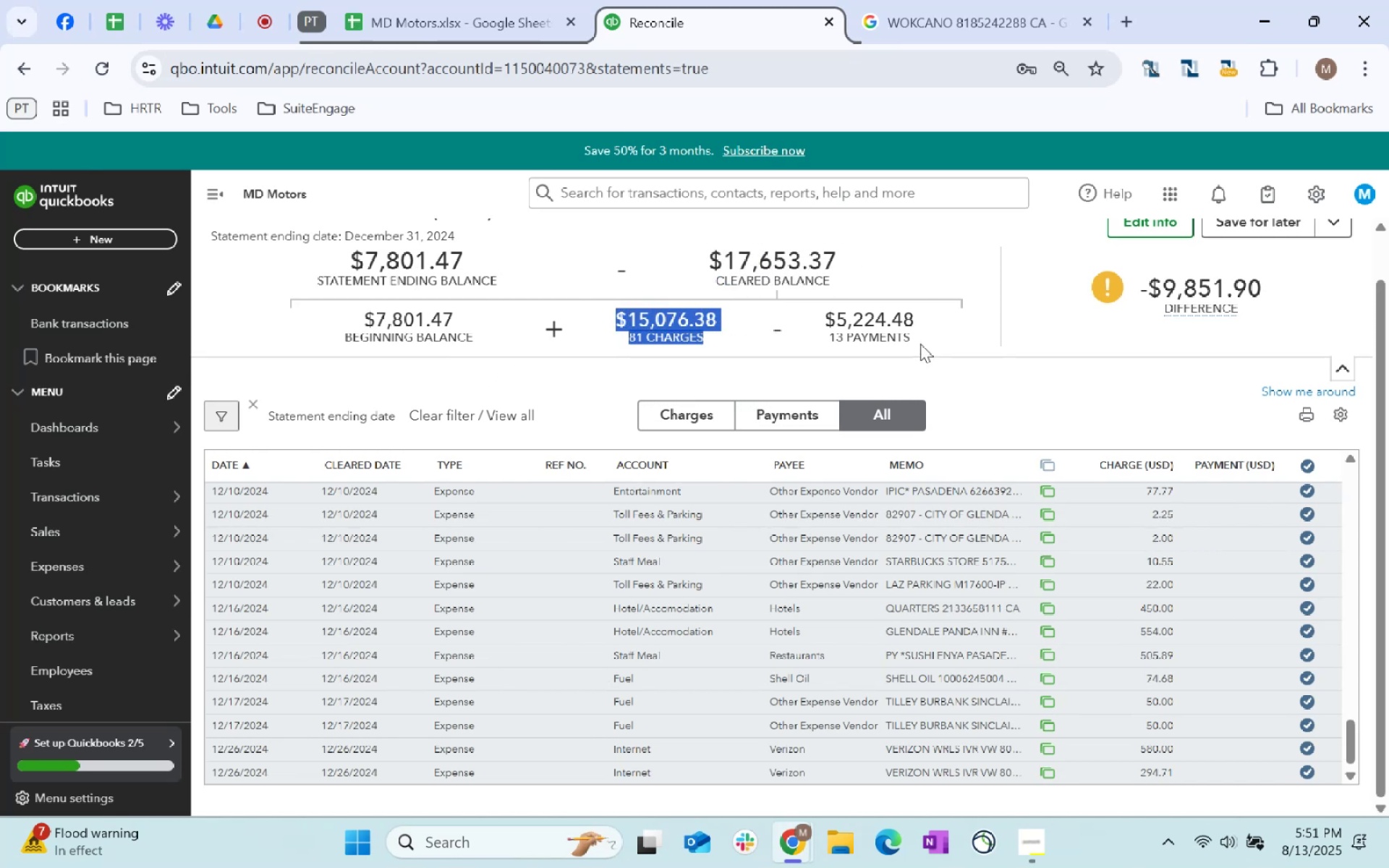 
left_click([919, 334])
 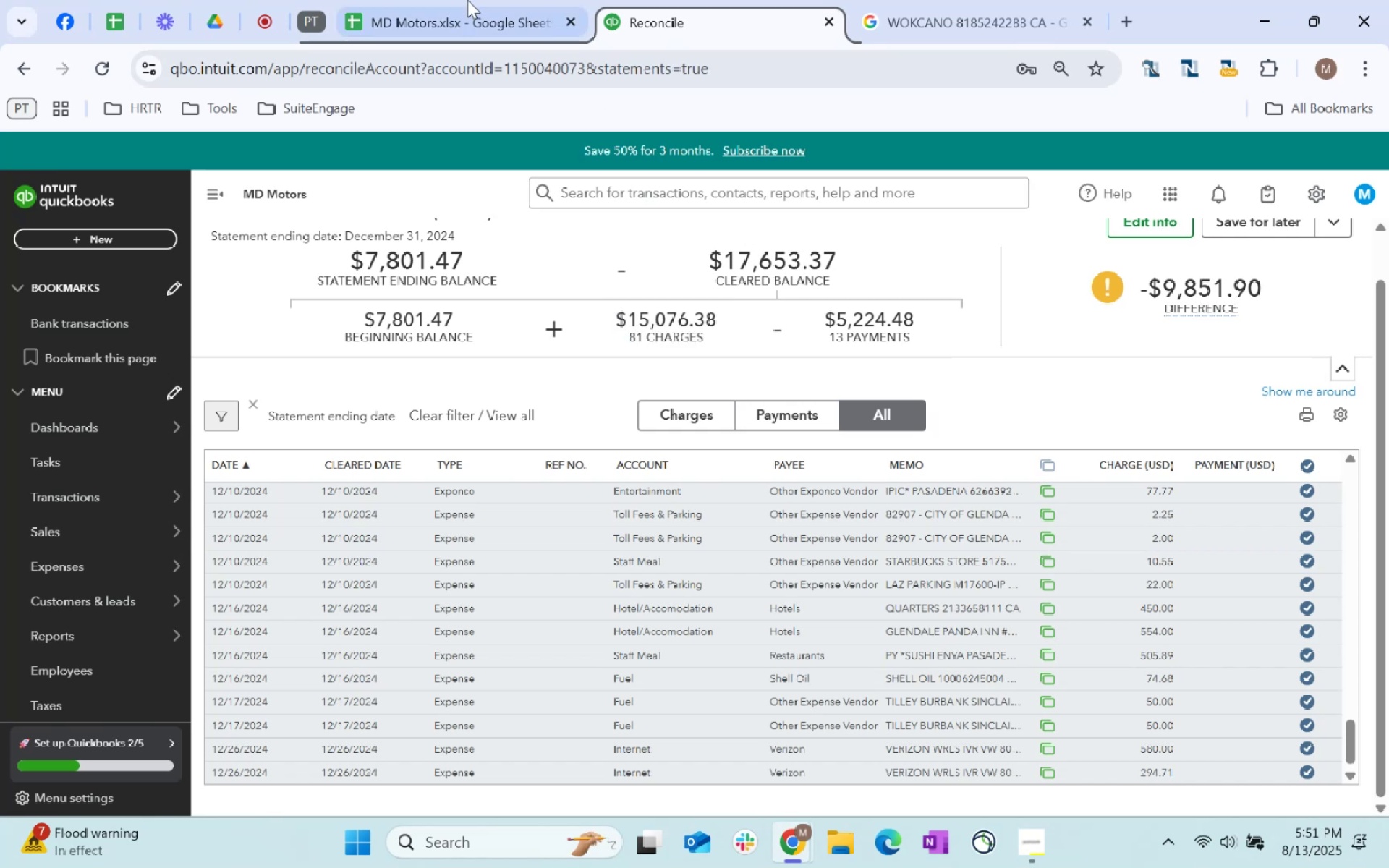 
left_click([434, 0])
 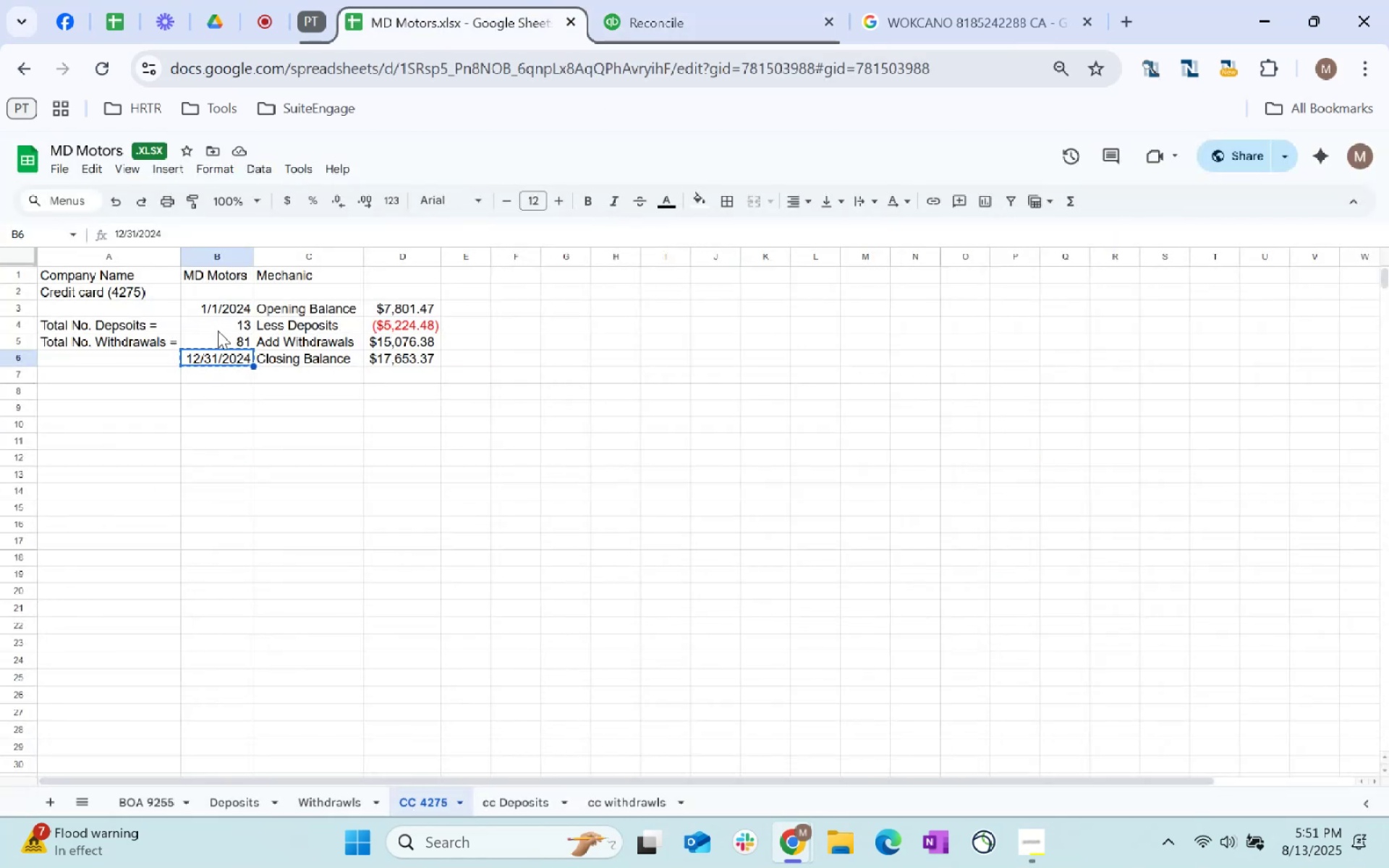 
left_click([236, 323])
 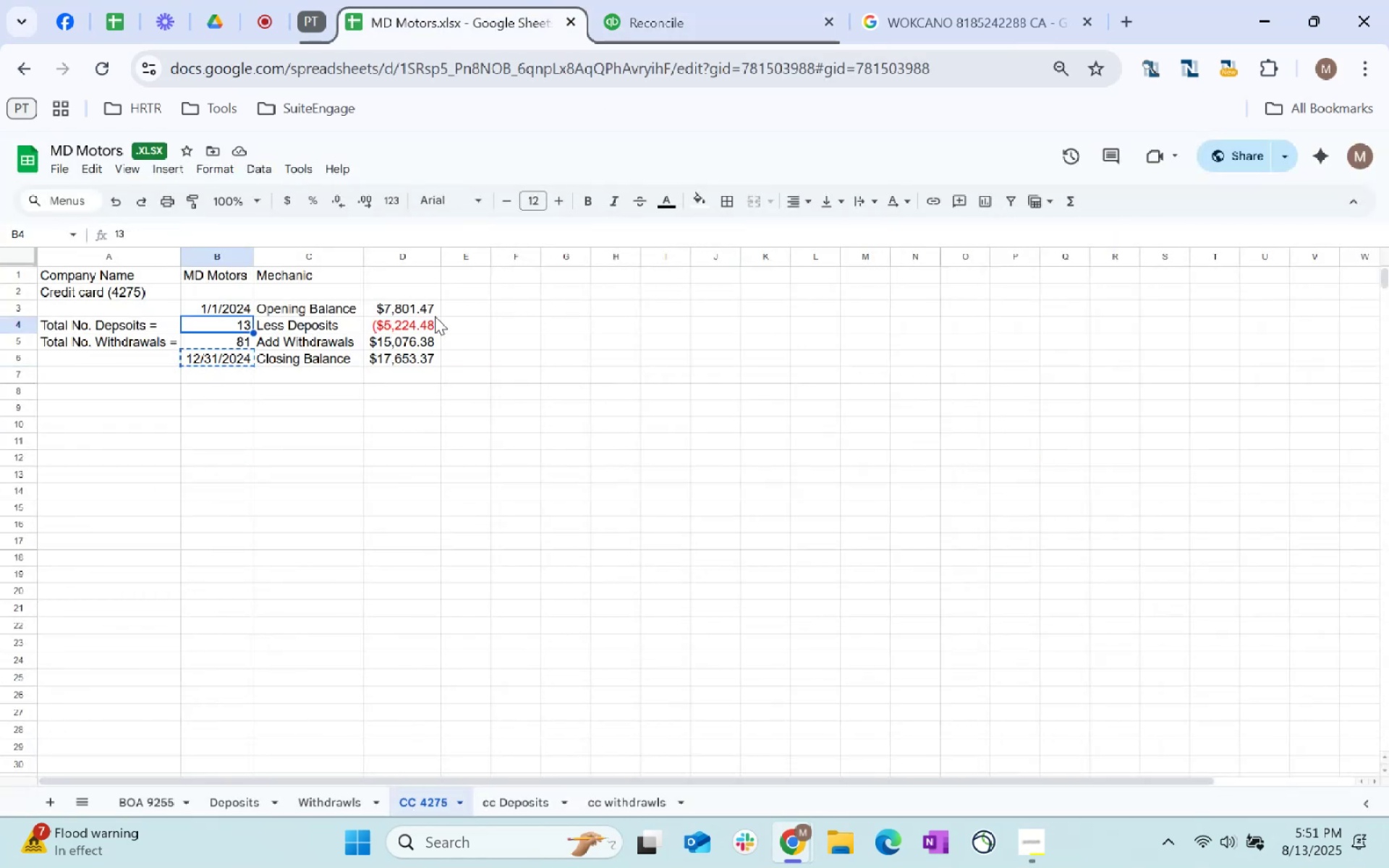 
left_click([428, 321])
 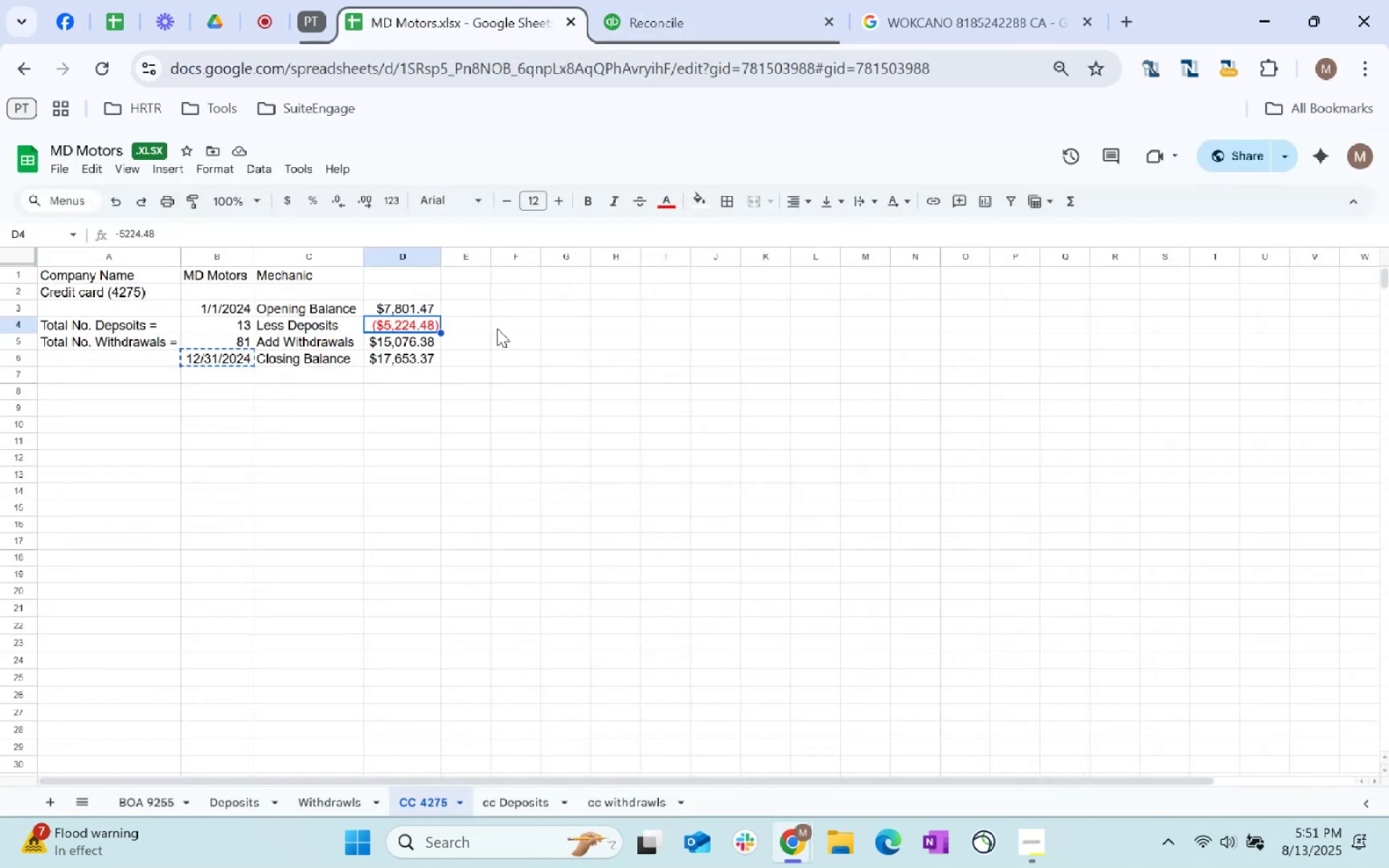 
left_click([435, 346])
 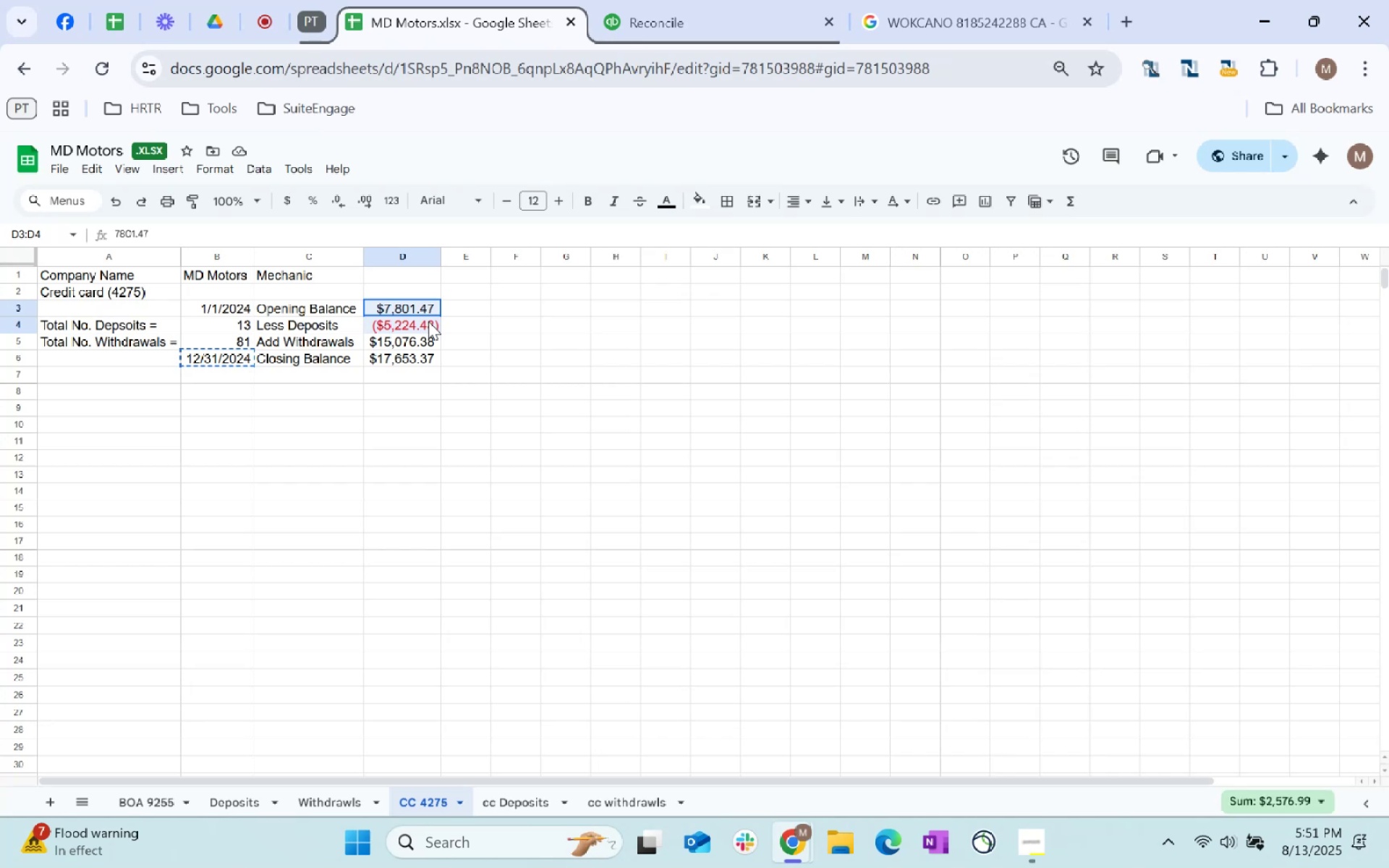 
wait(8.56)
 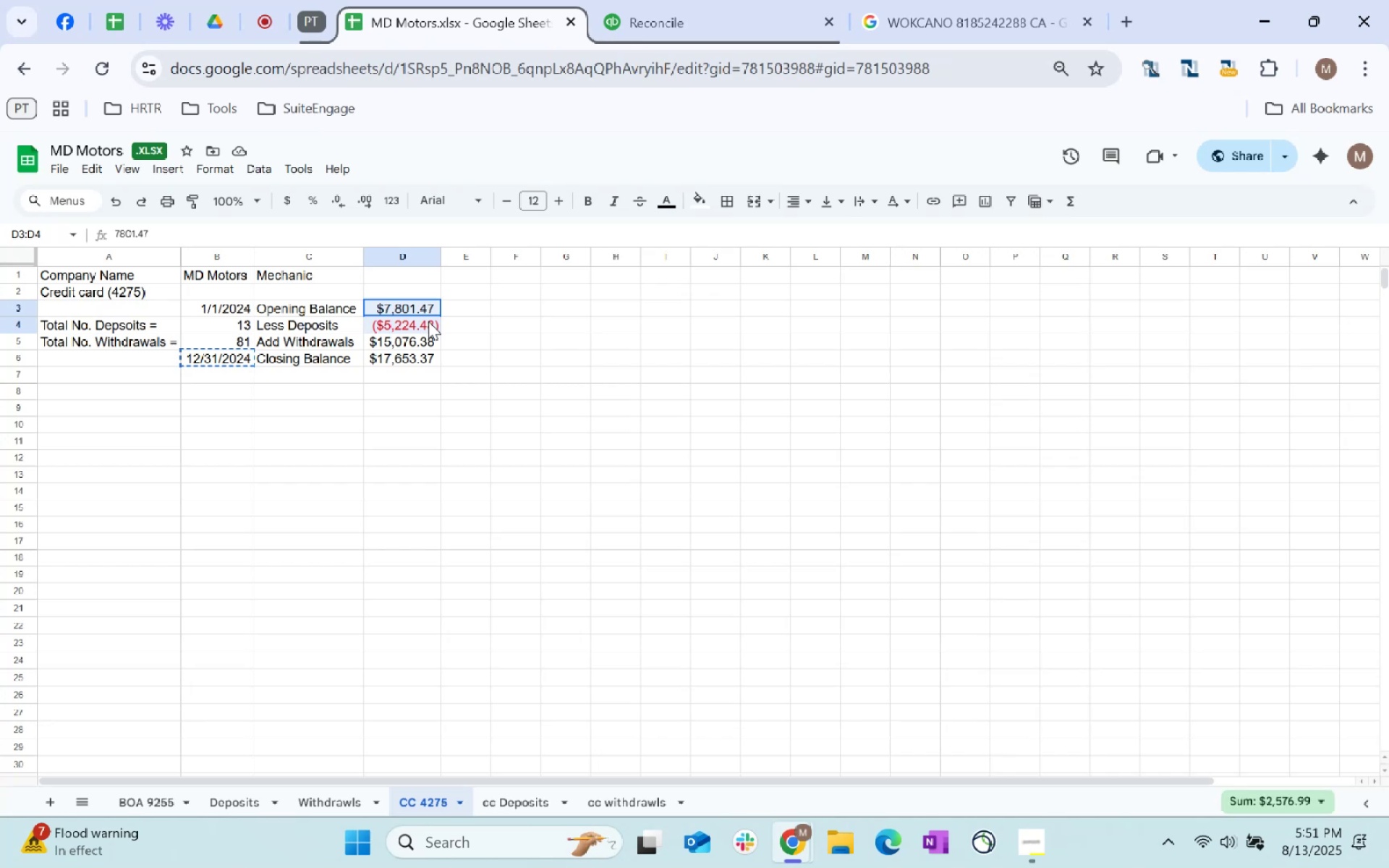 
left_click([514, 355])
 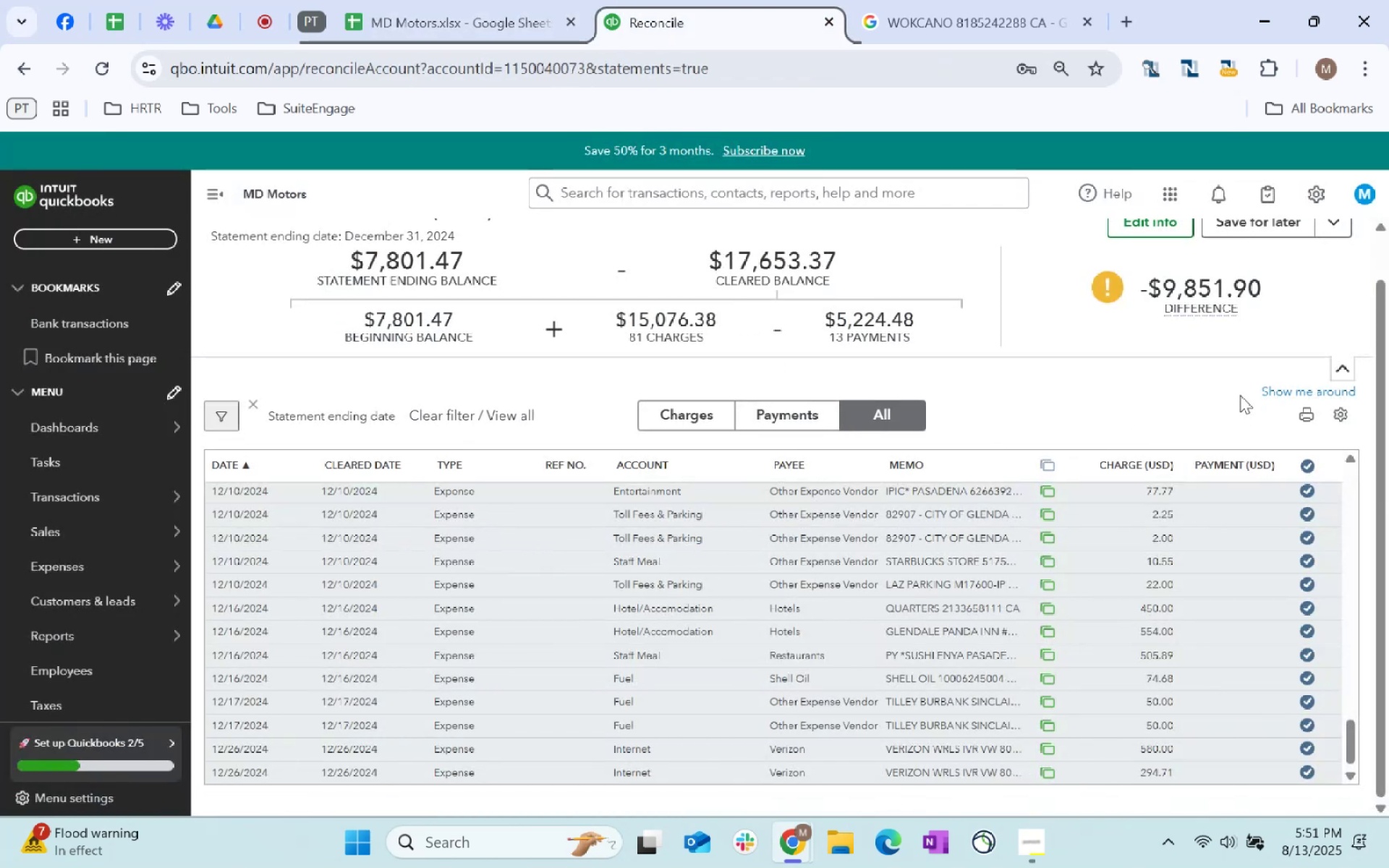 
left_click([467, 1])
 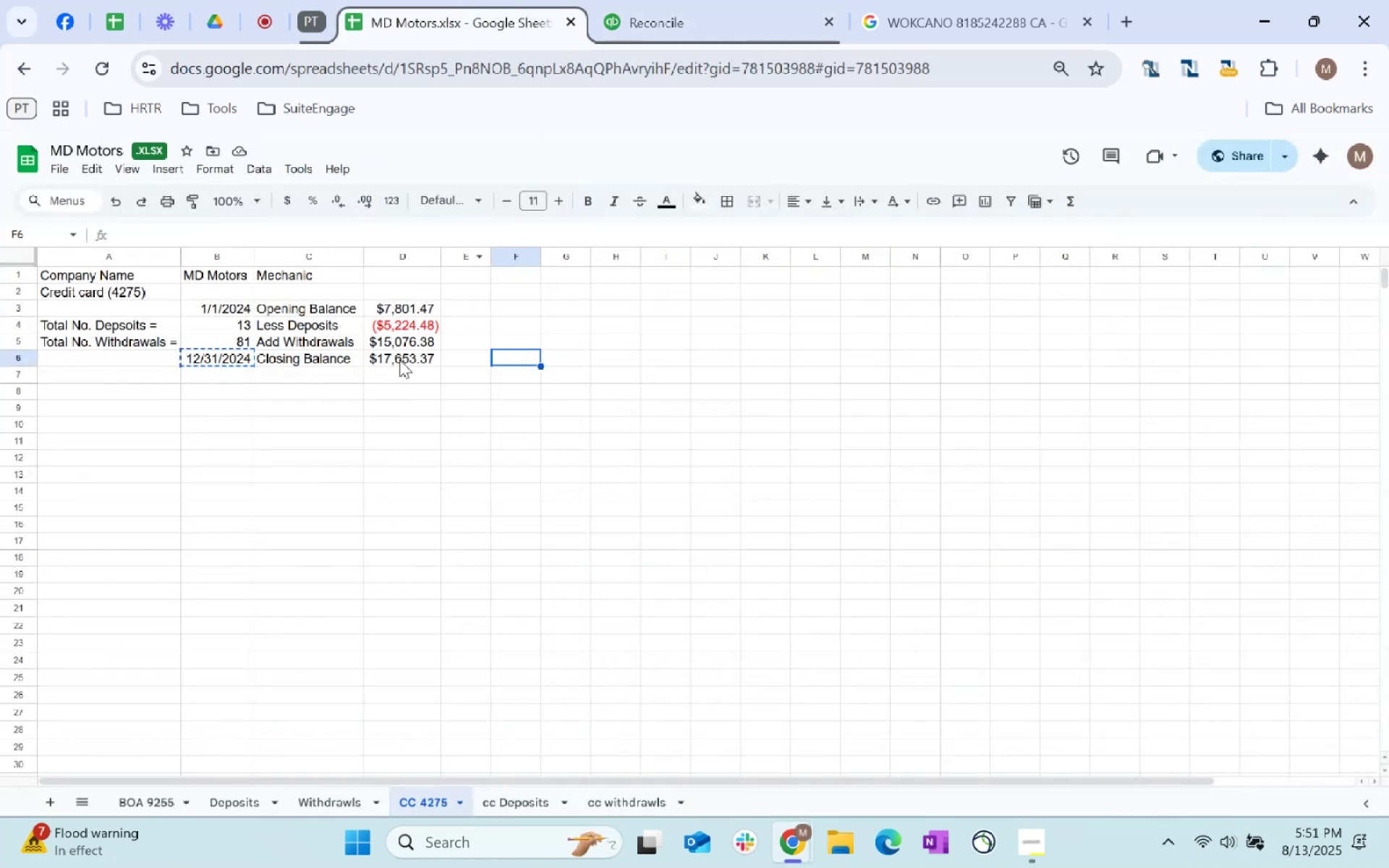 
left_click([399, 358])
 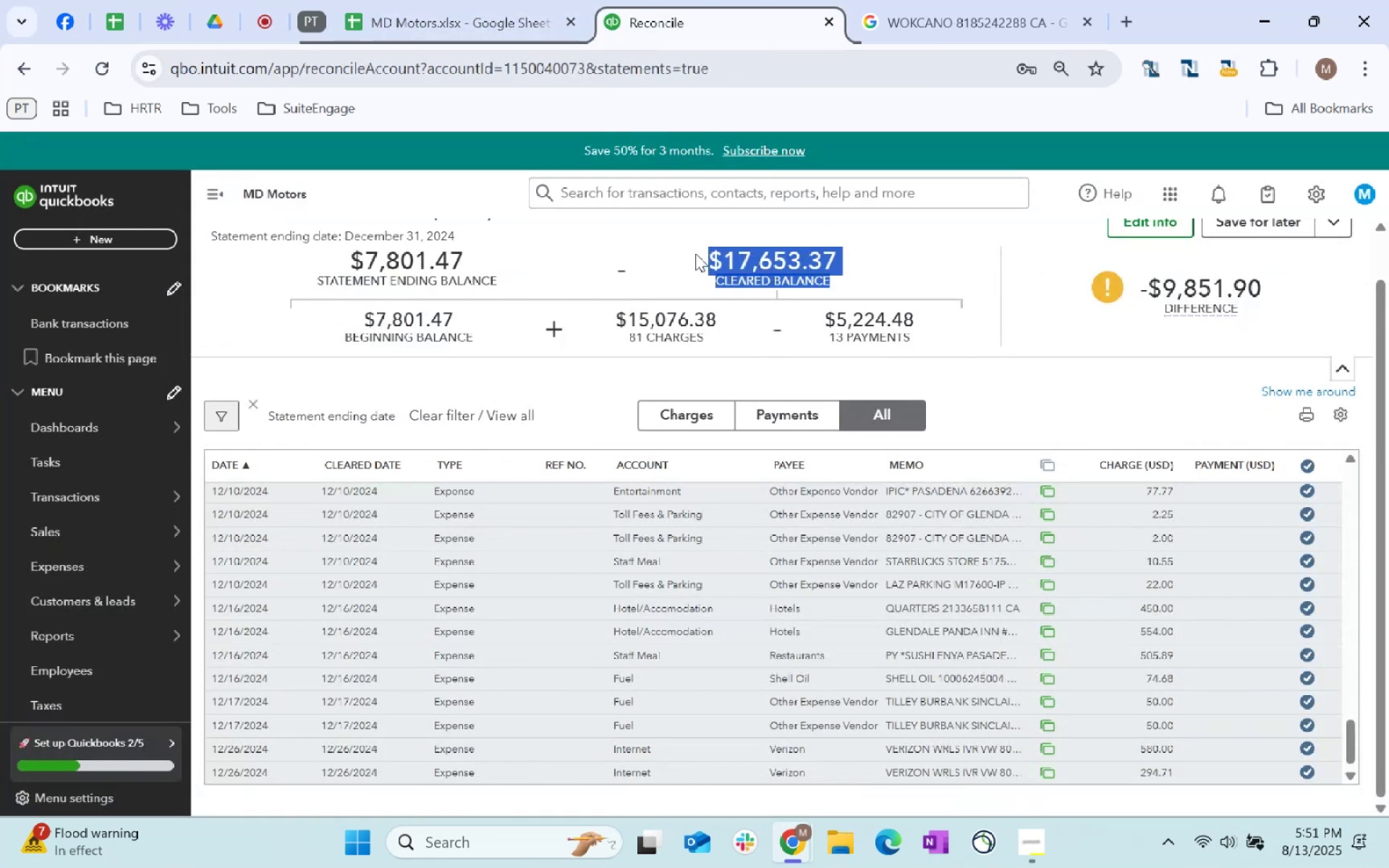 
left_click([458, 0])
 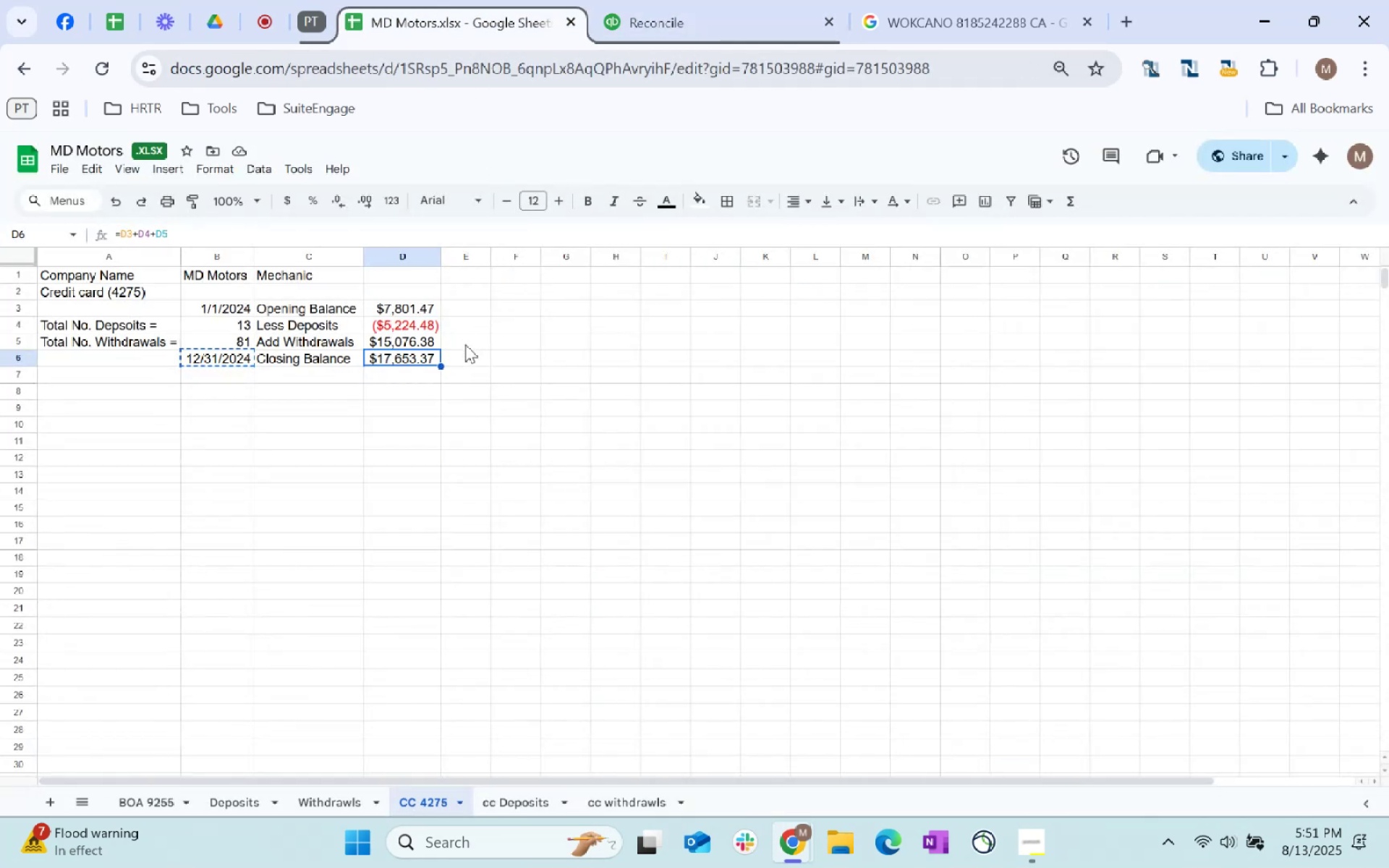 
left_click([464, 344])
 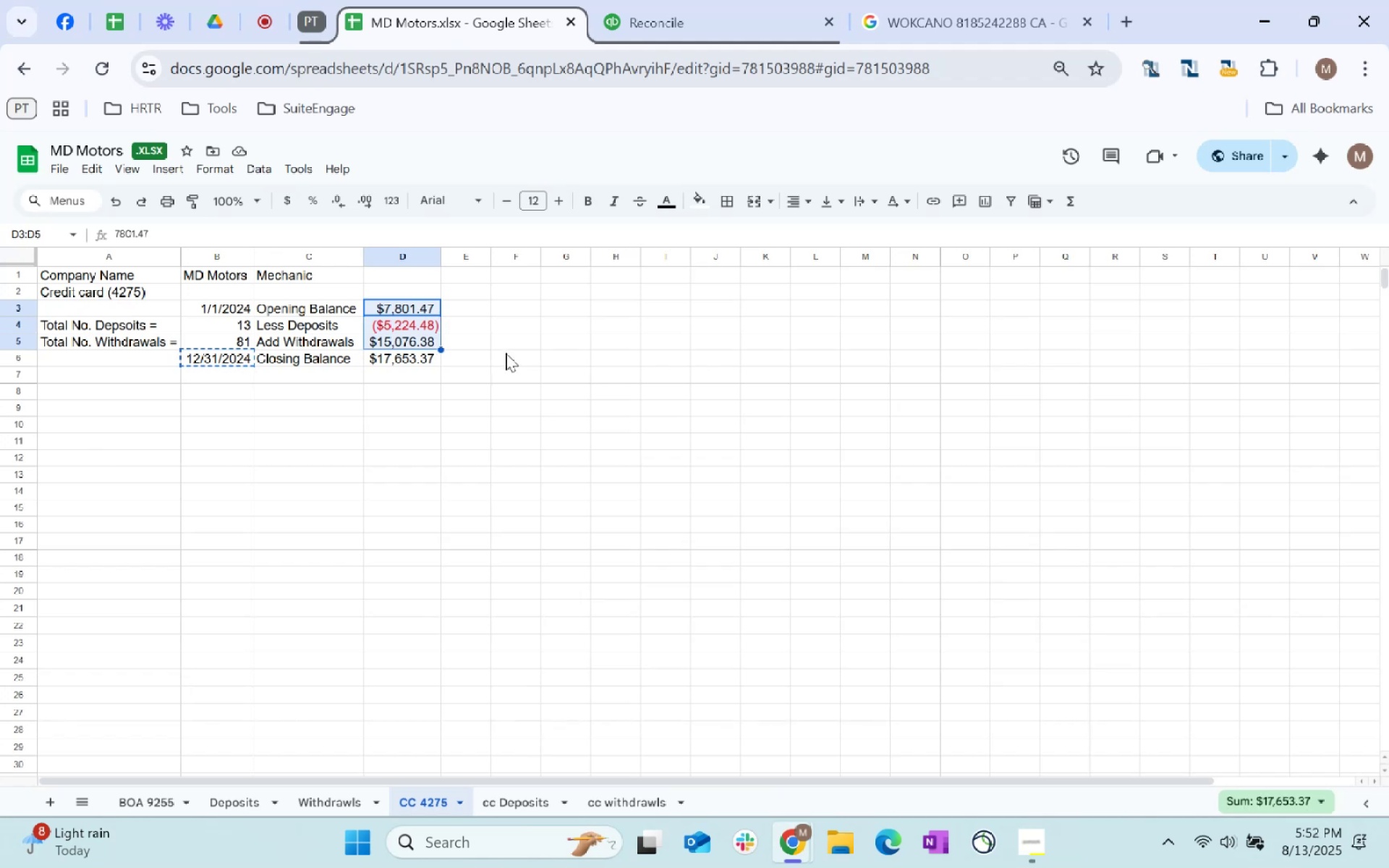 
wait(6.74)
 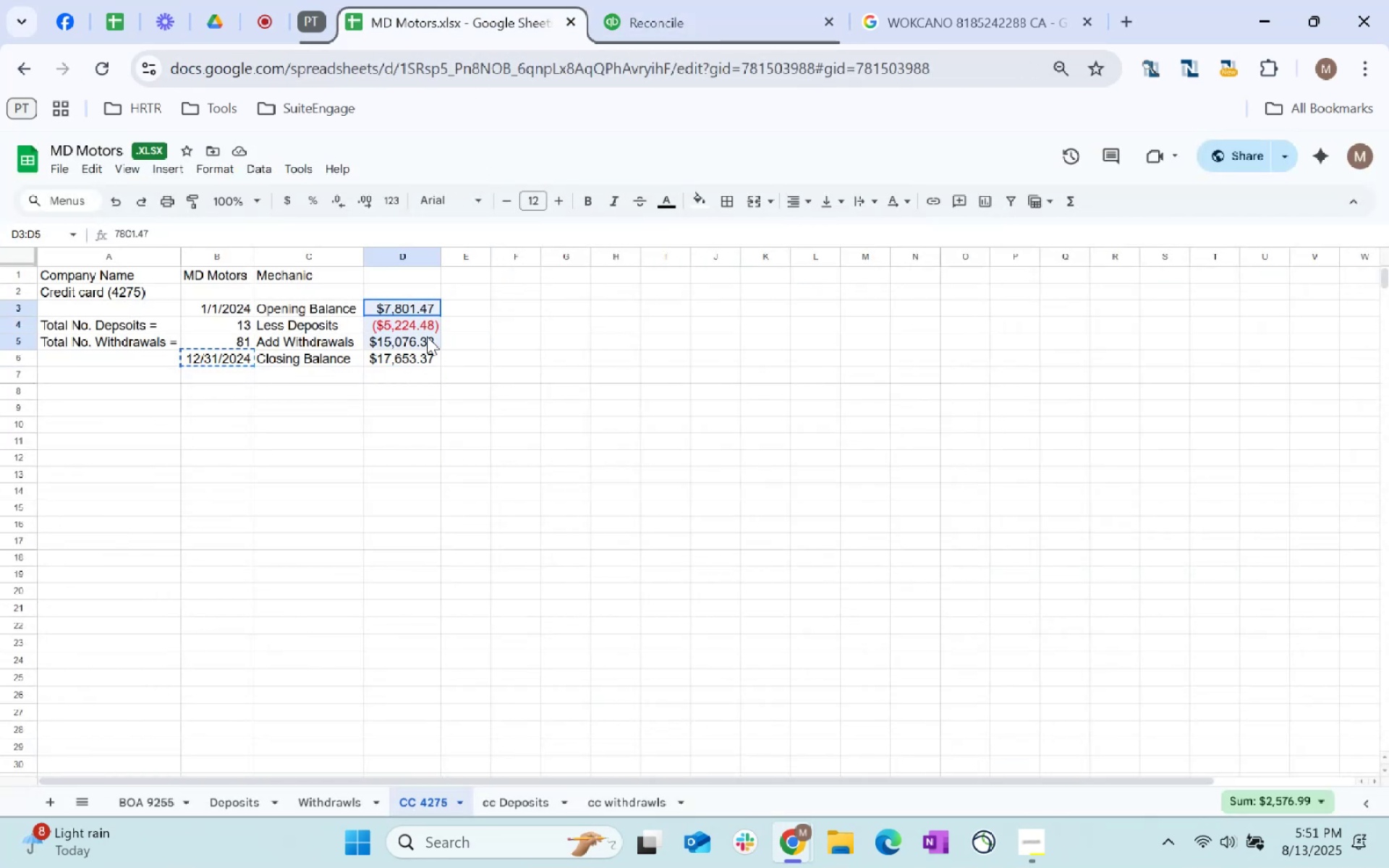 
left_click([479, 345])
 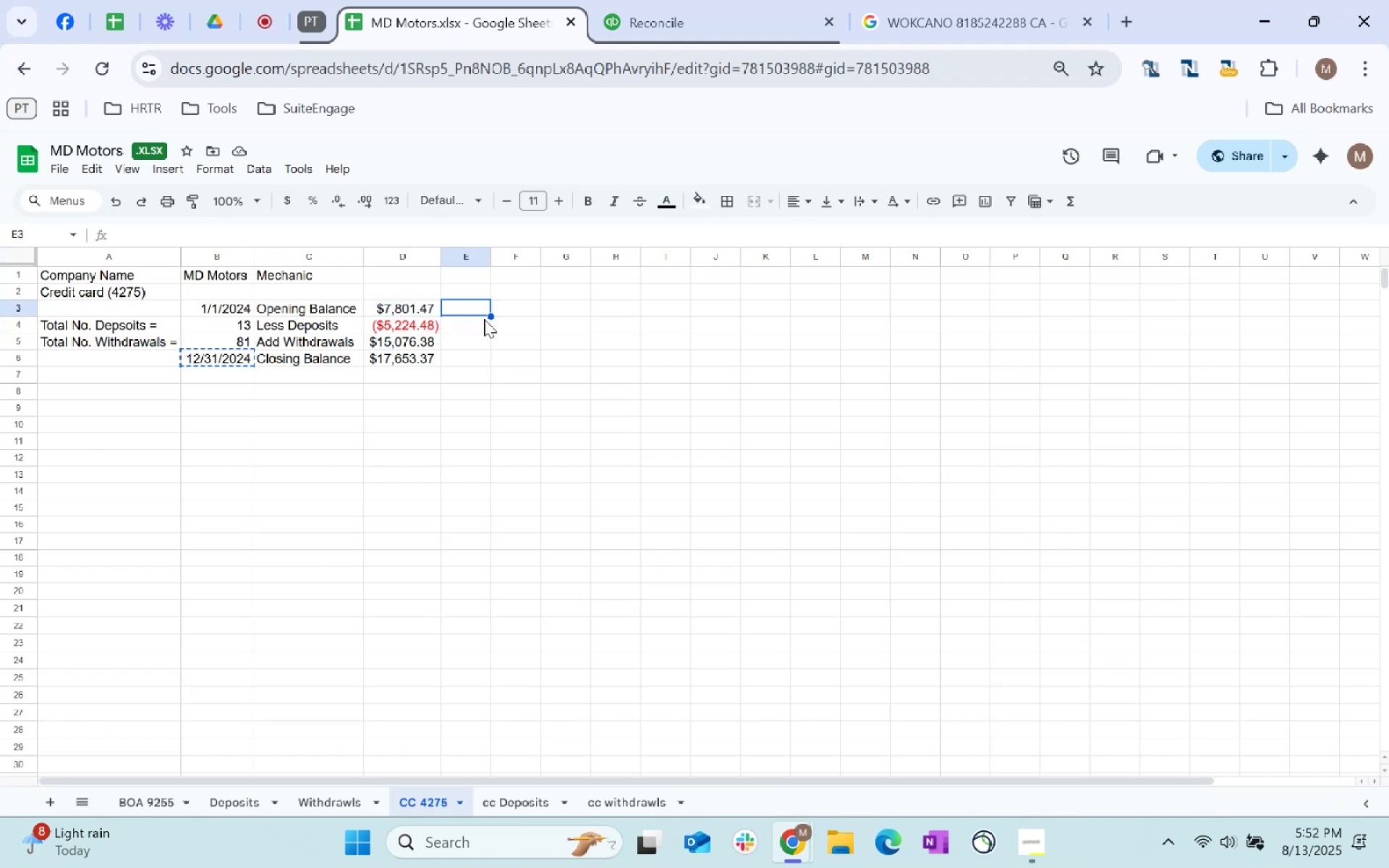 
mouse_move([626, 89])
 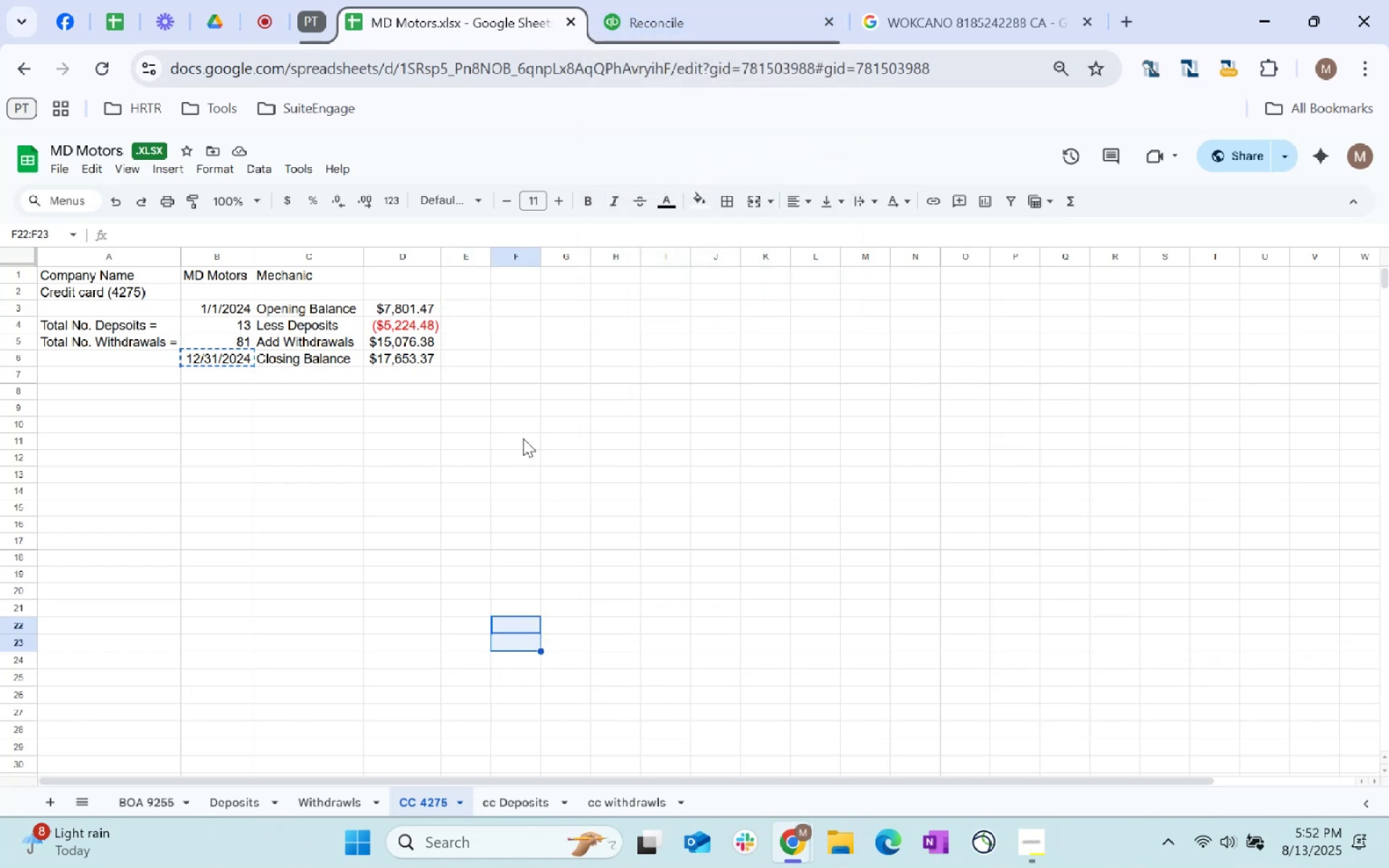 
left_click([470, 327])
 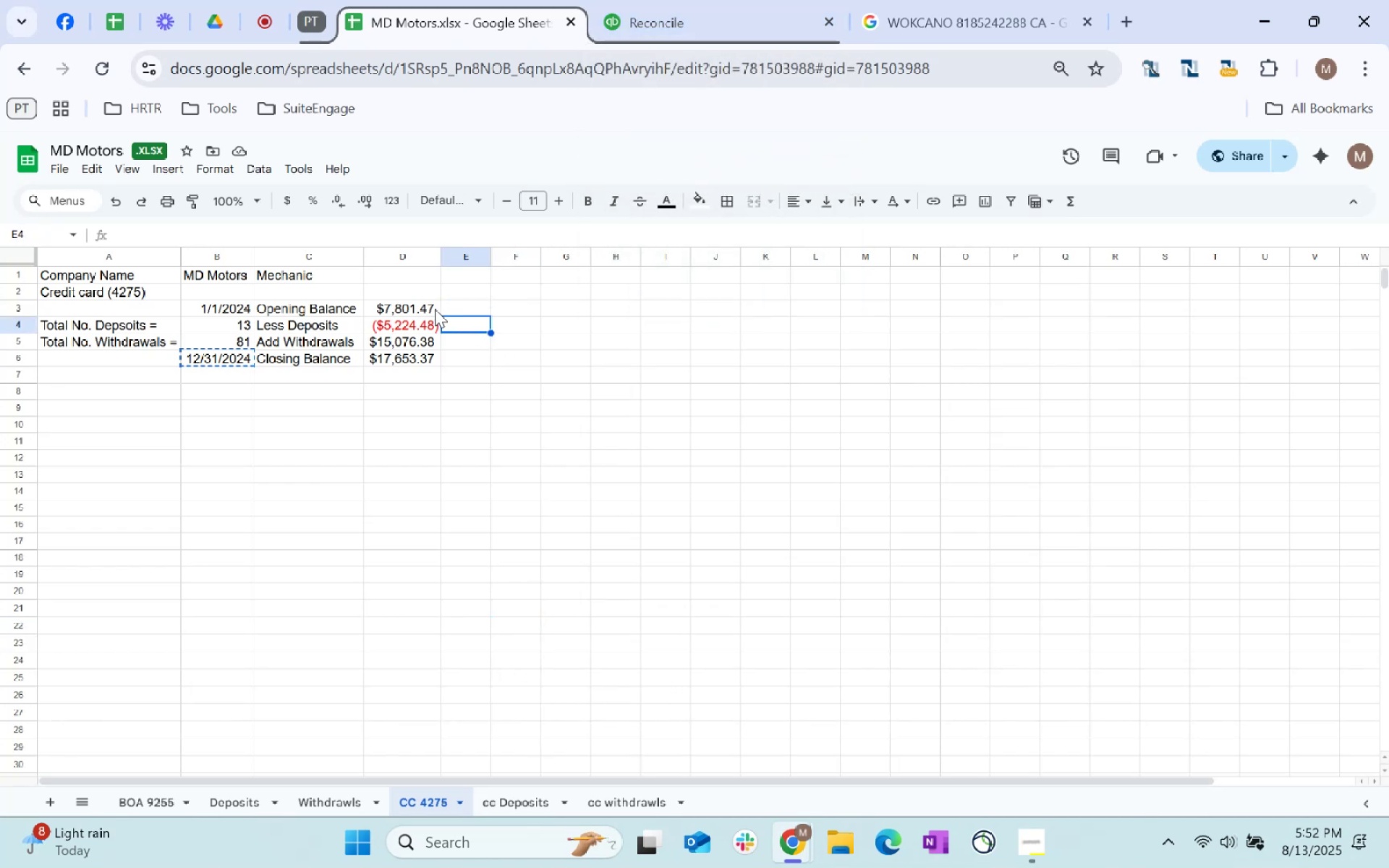 
left_click([435, 309])
 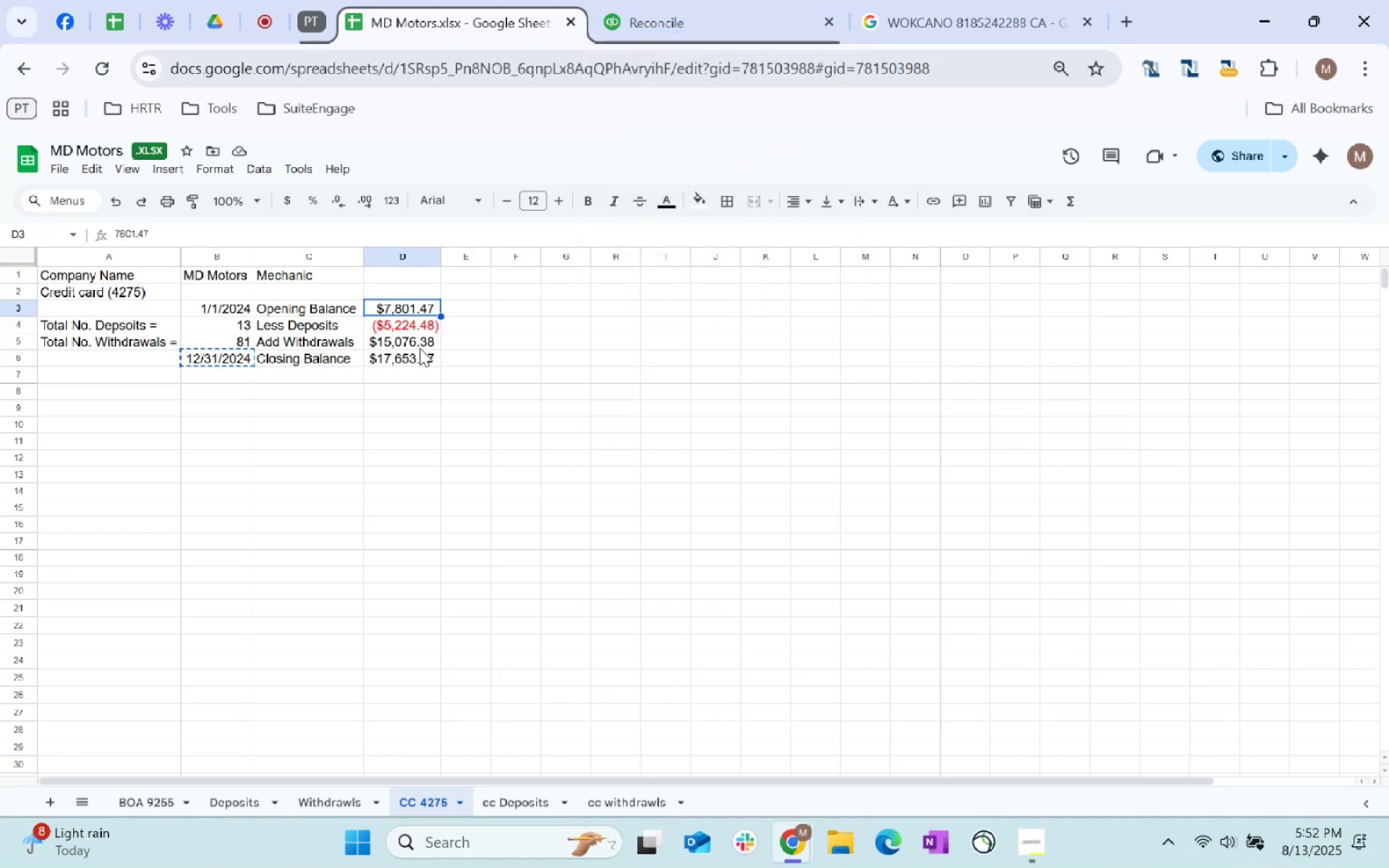 
hold_key(key=ControlLeft, duration=1.52)
left_click([420, 343])
 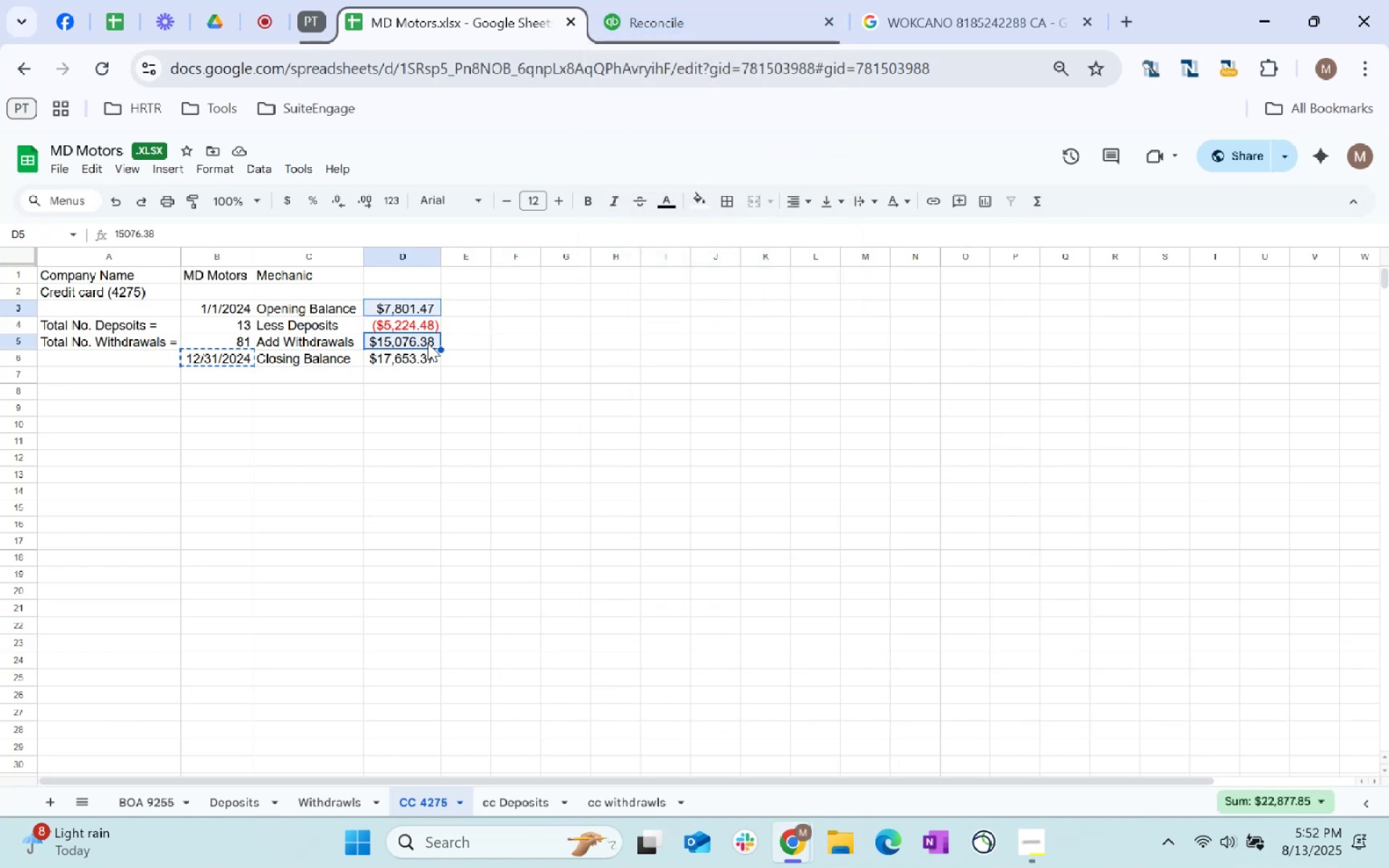 
hold_key(key=ControlLeft, duration=0.34)
 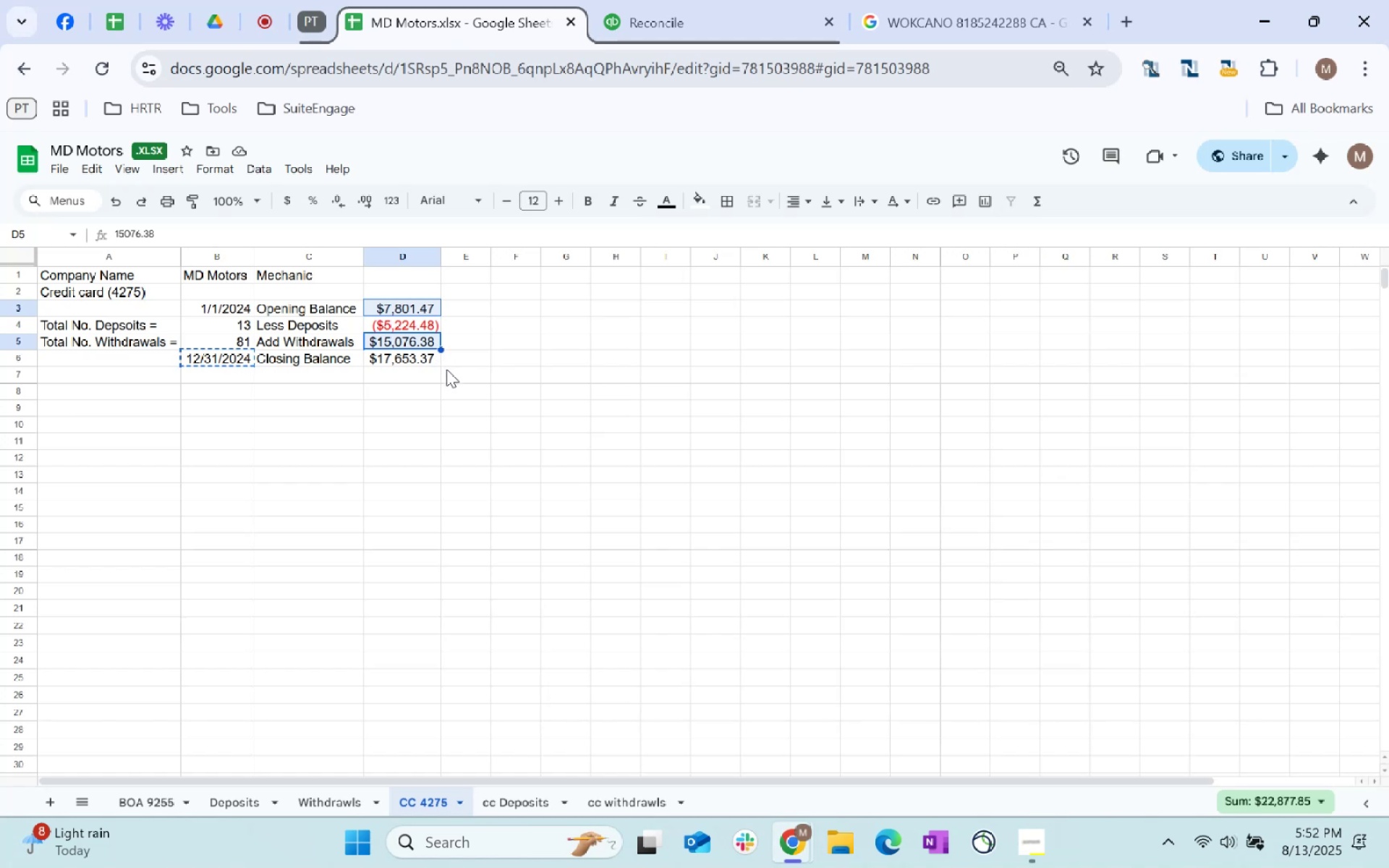 
left_click([446, 369])
 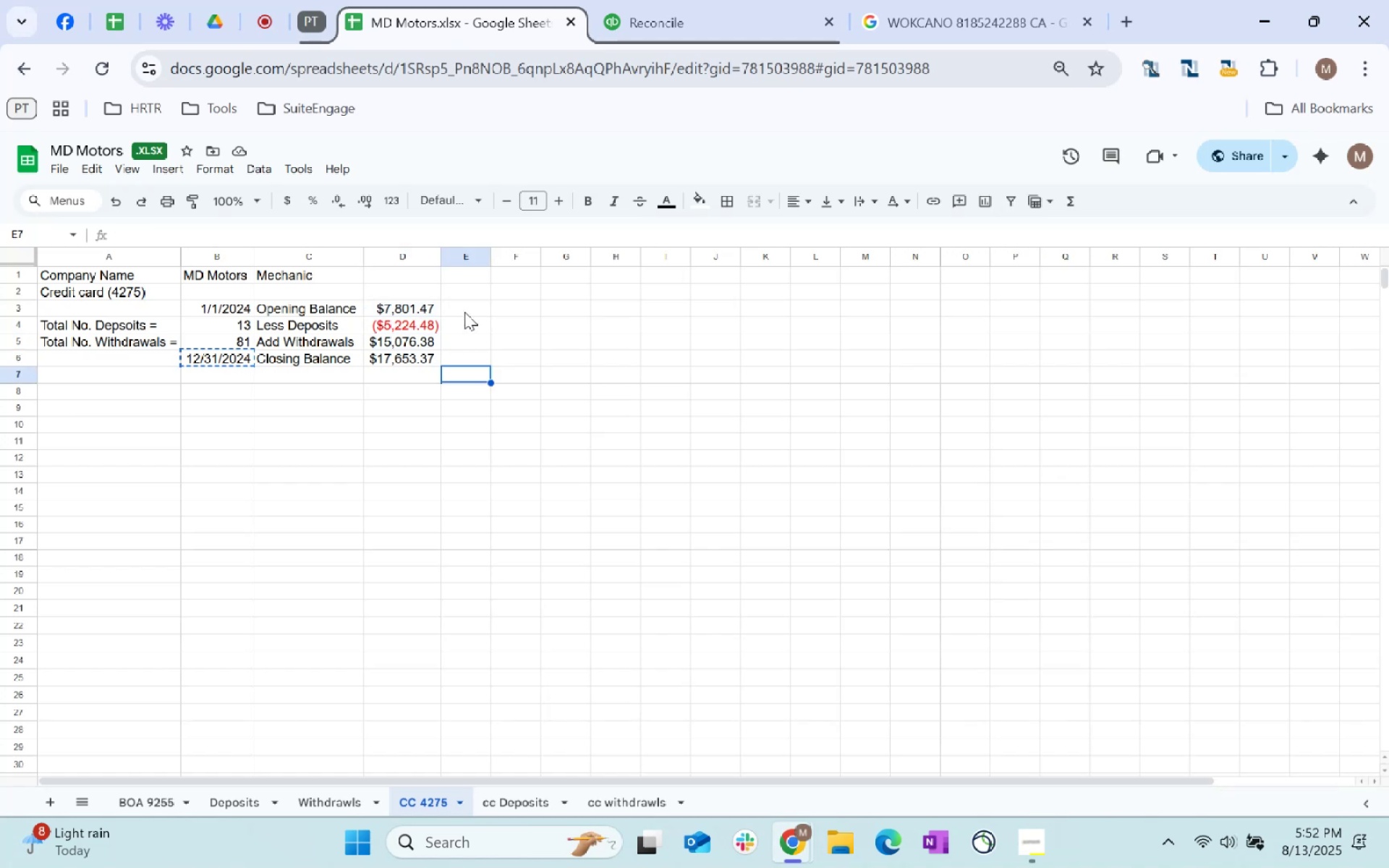 
left_click([464, 310])
 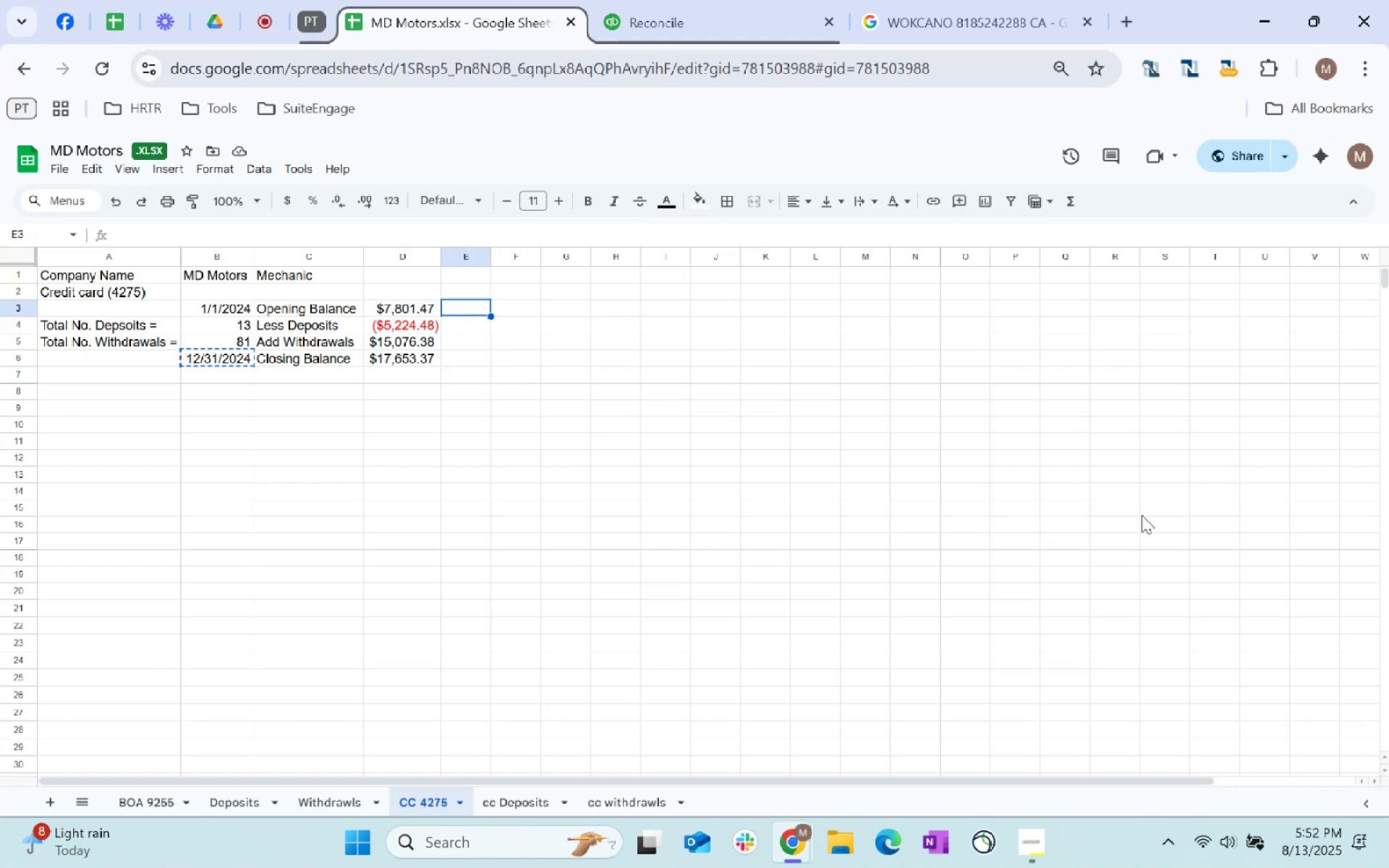 
key(ArrowRight)
 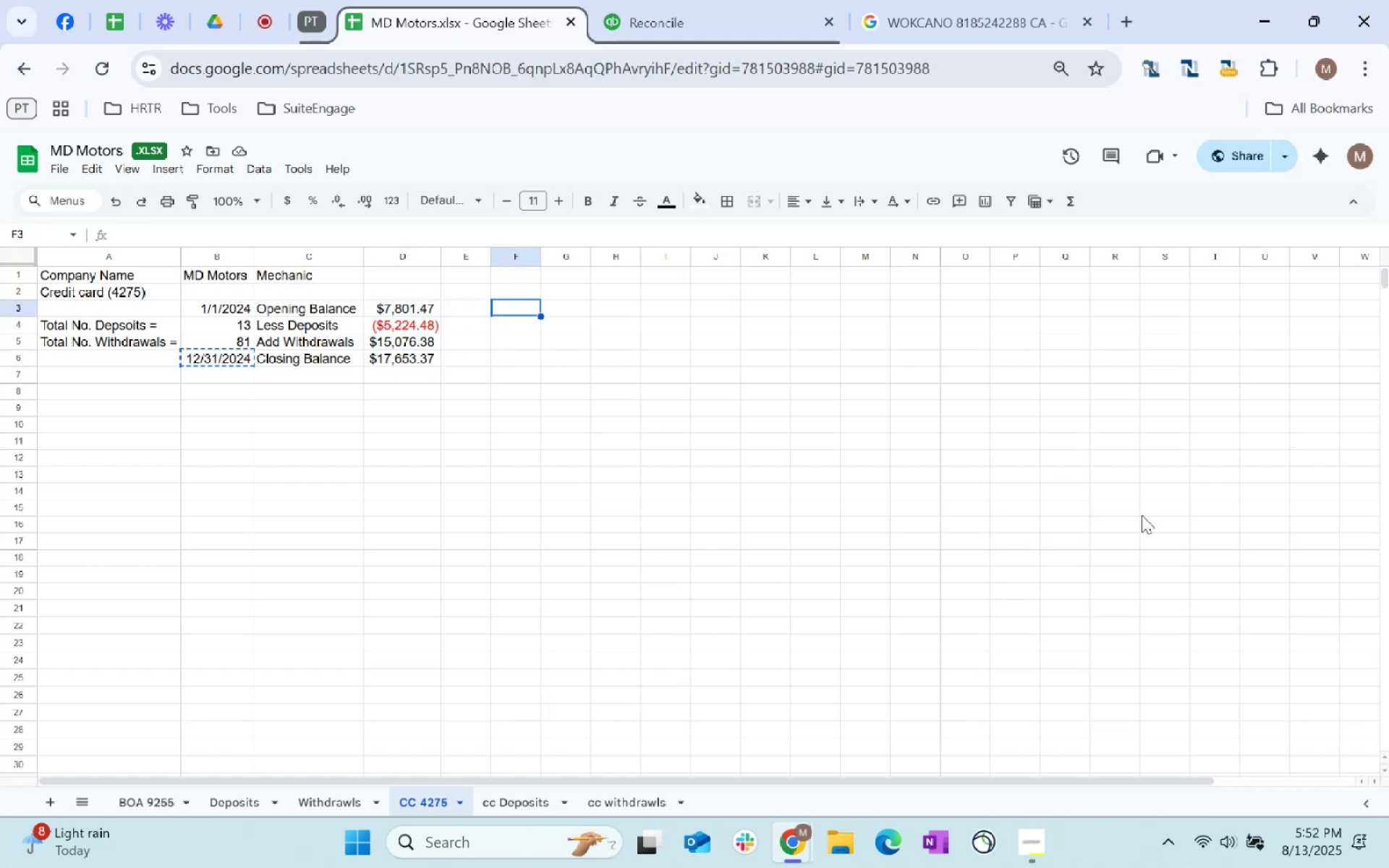 
key(ArrowLeft)
 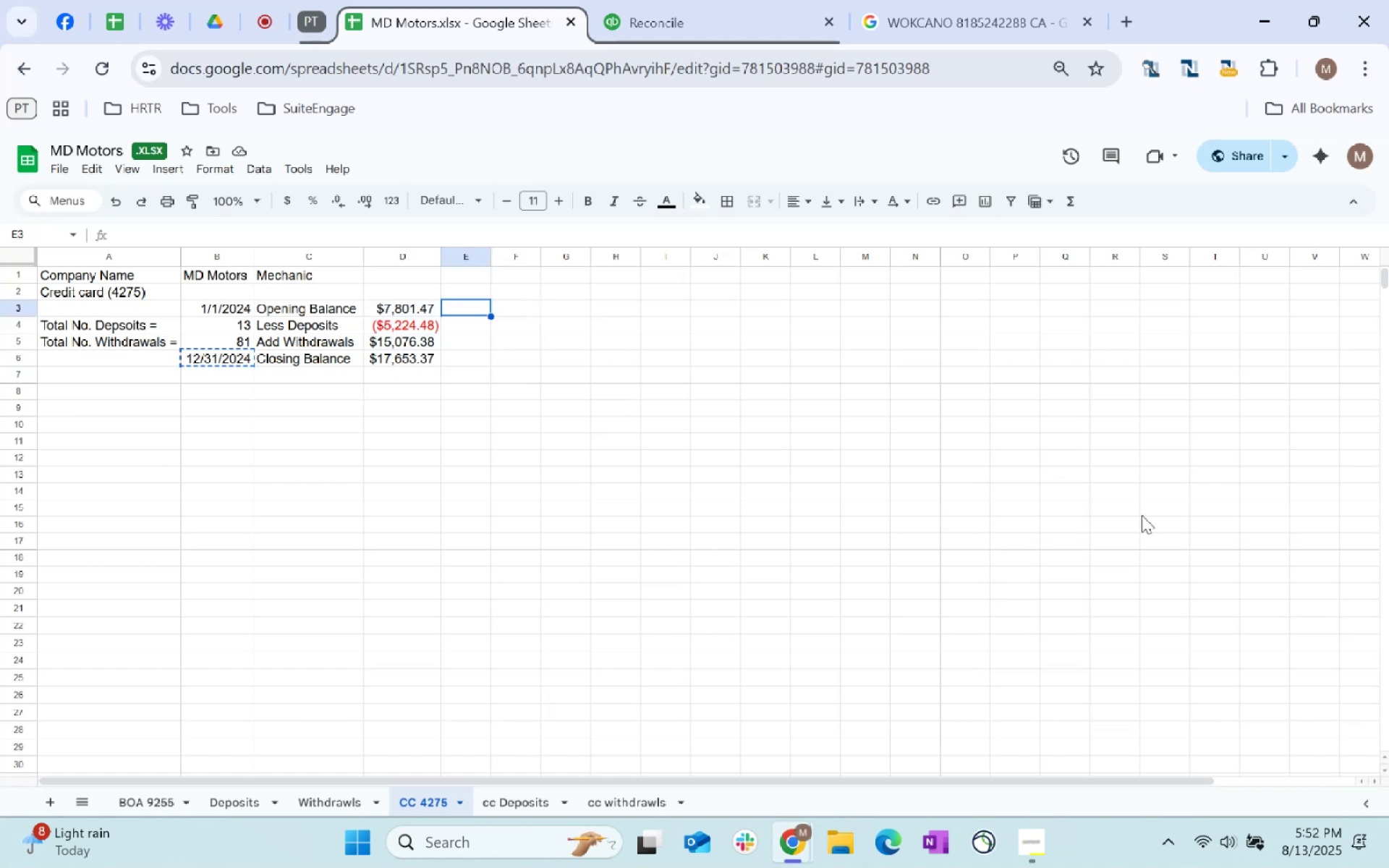 
key(ArrowDown)
 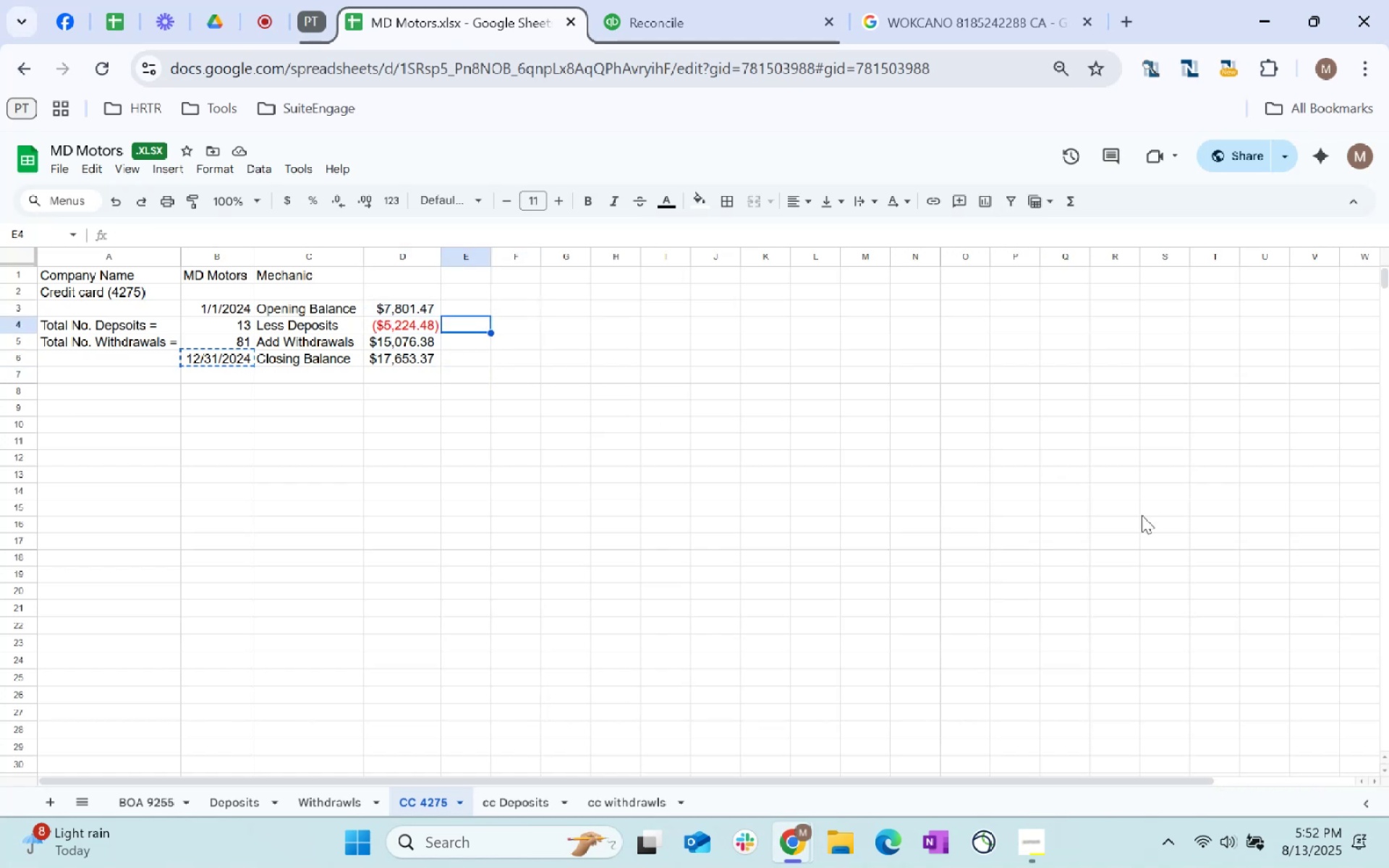 
key(Equal)
 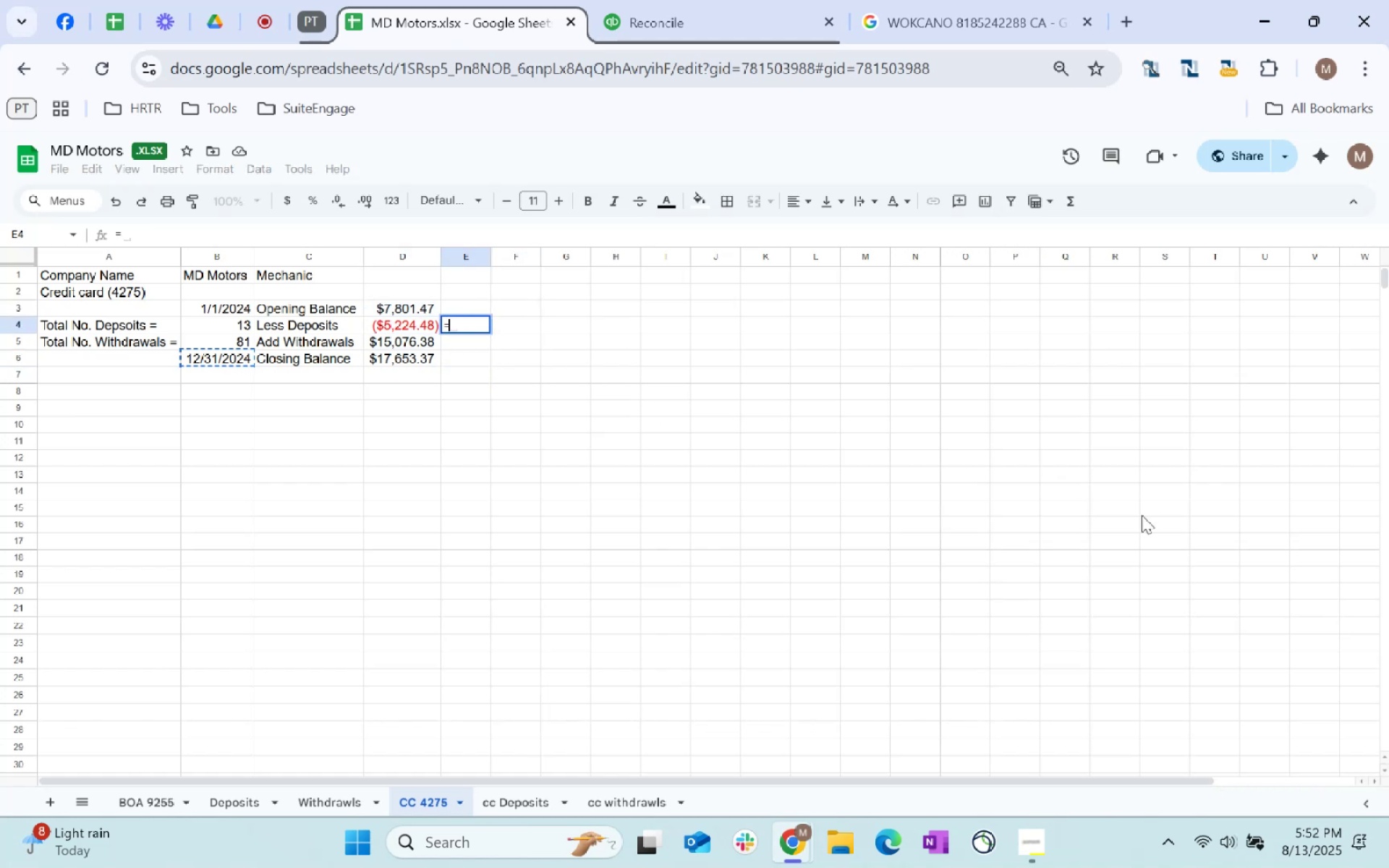 
key(Minus)
 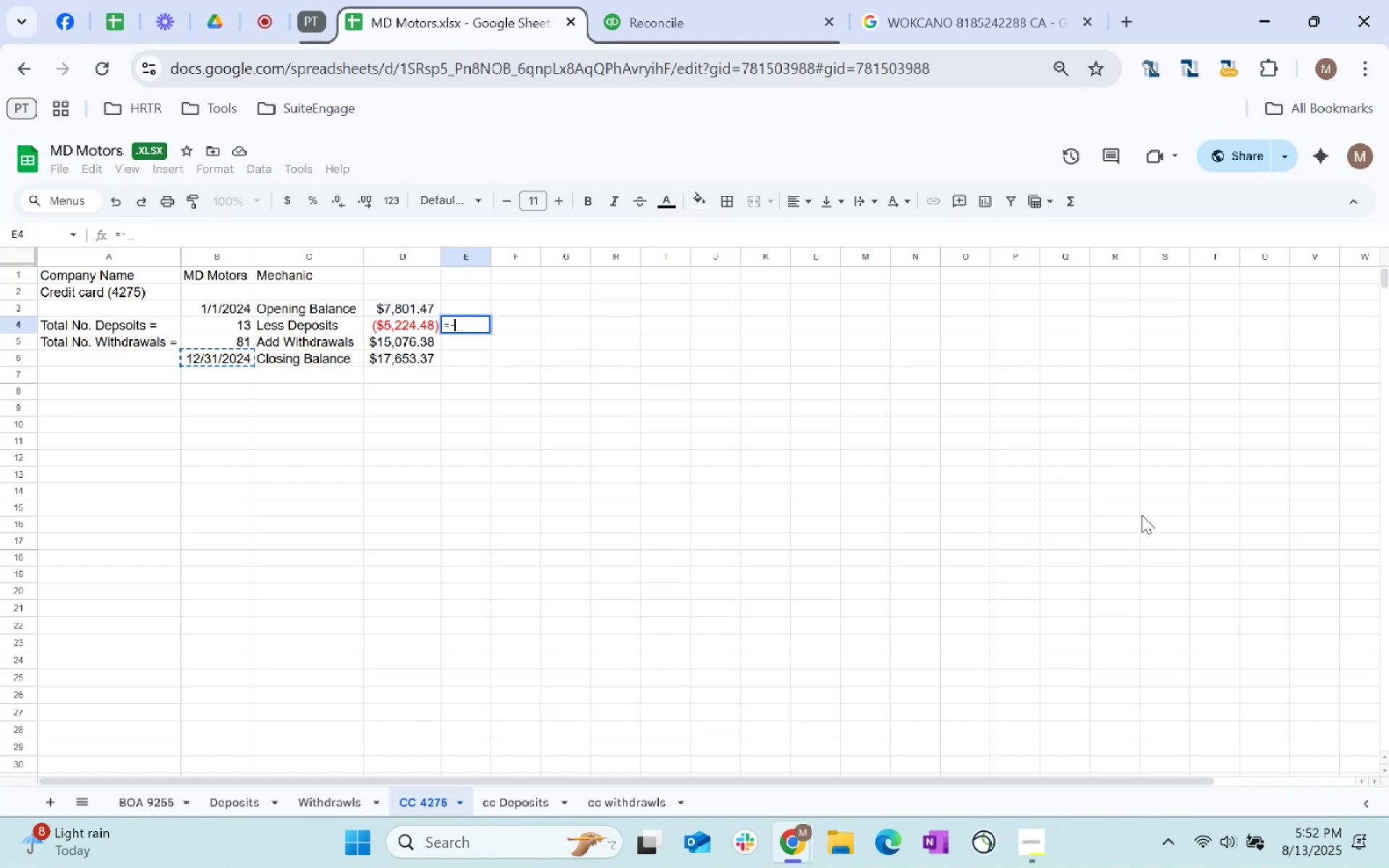 
key(ArrowLeft)
 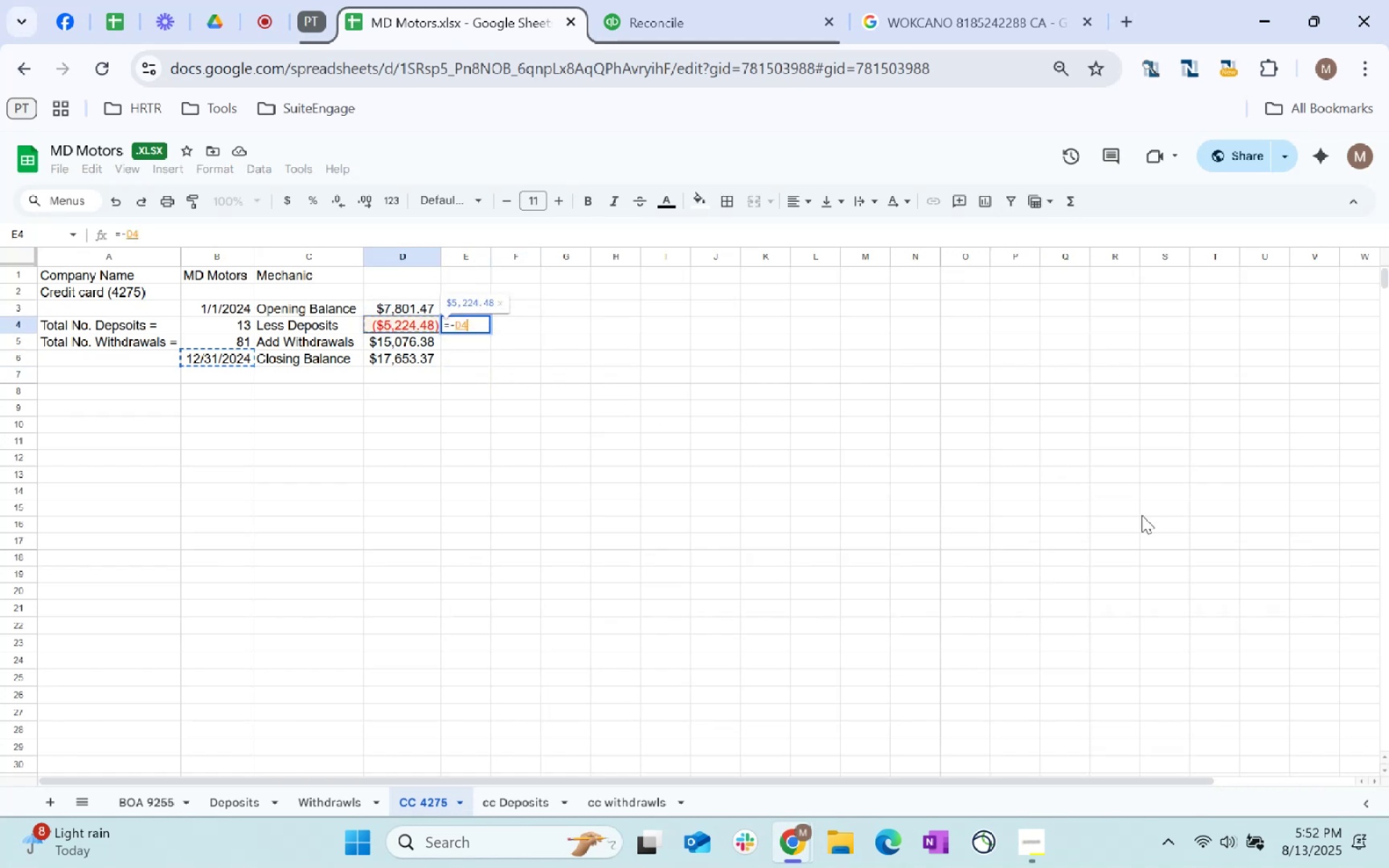 
key(Enter)
 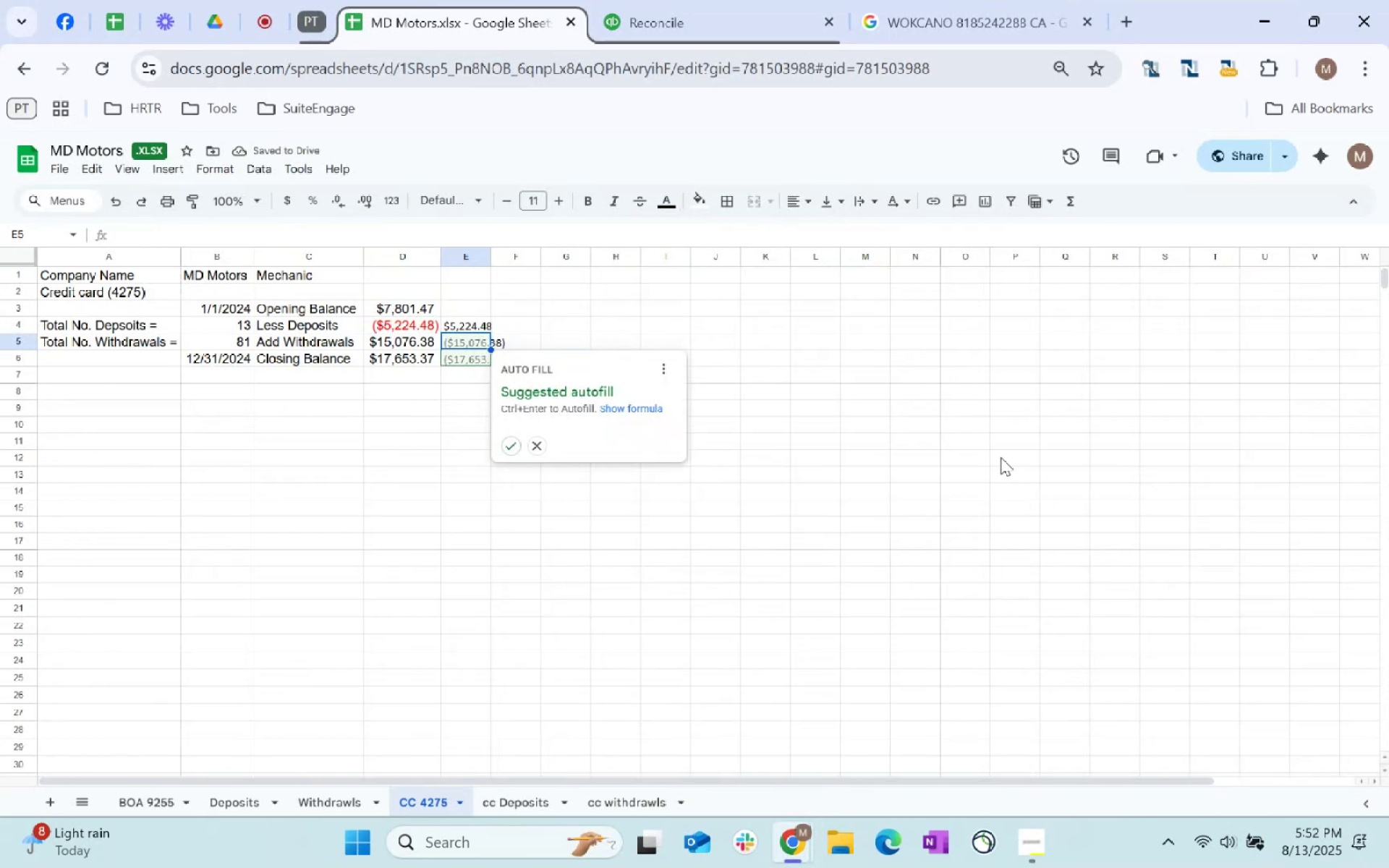 
left_click([1001, 457])
 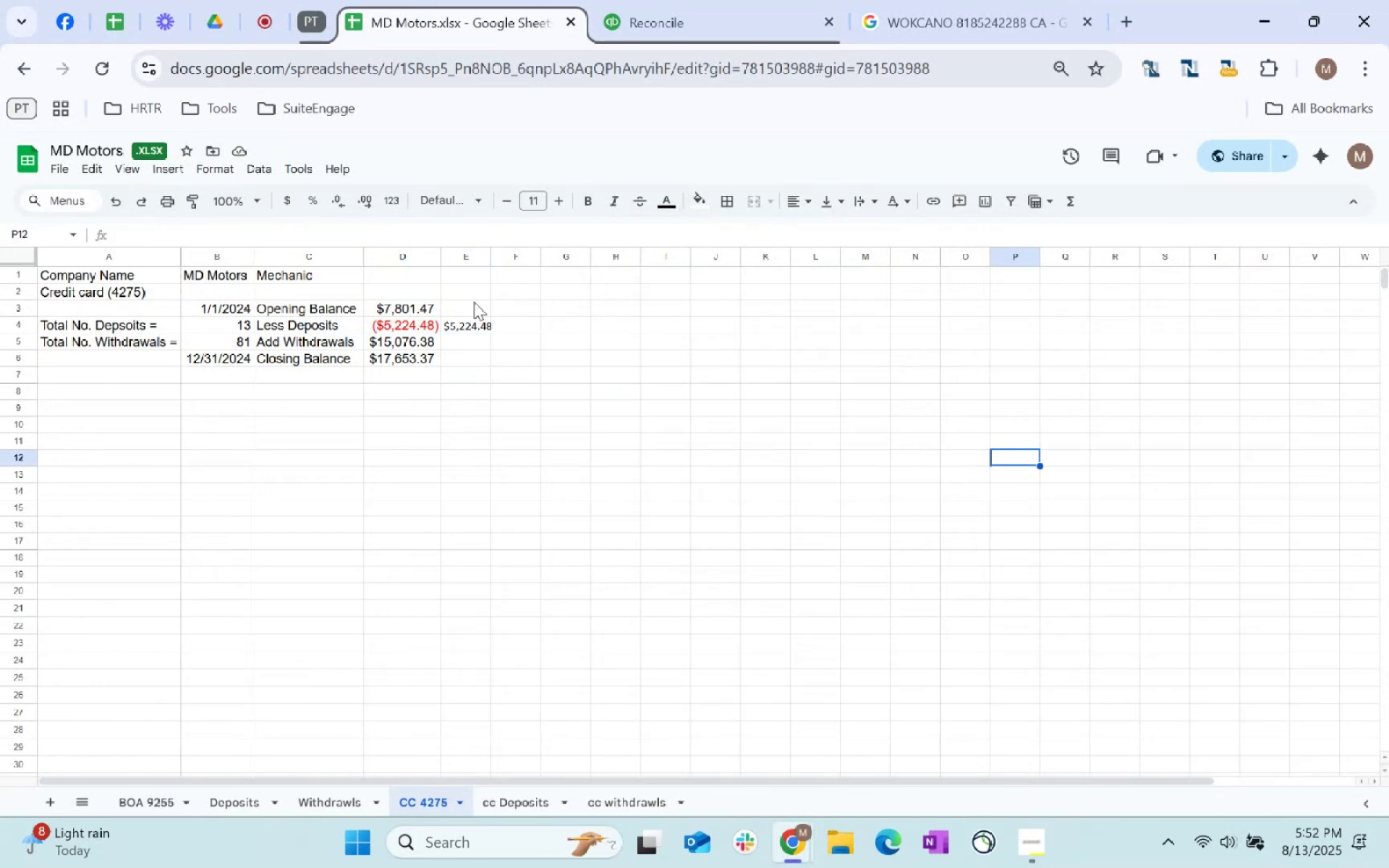 
left_click([467, 314])
 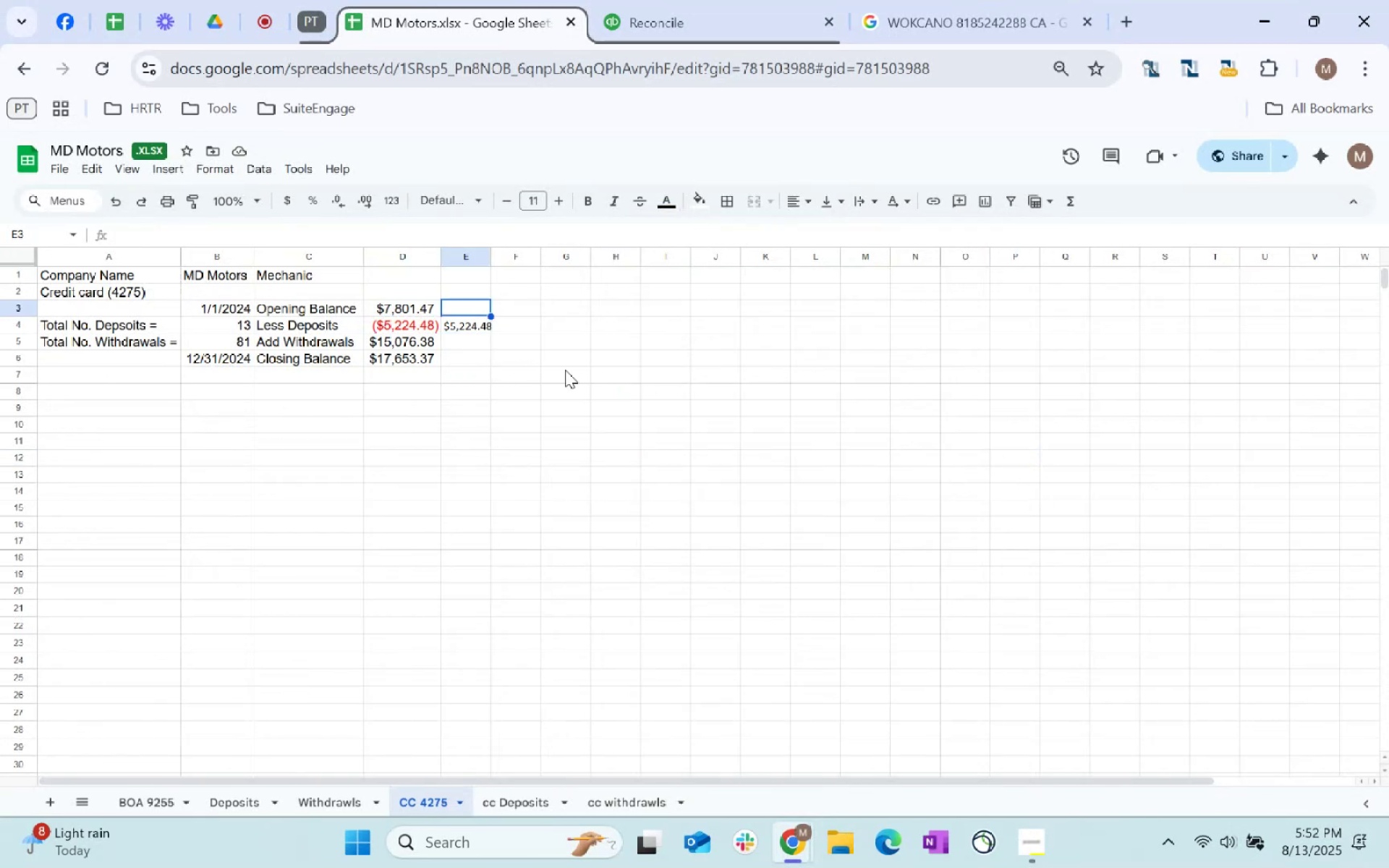 
key(Equal)
 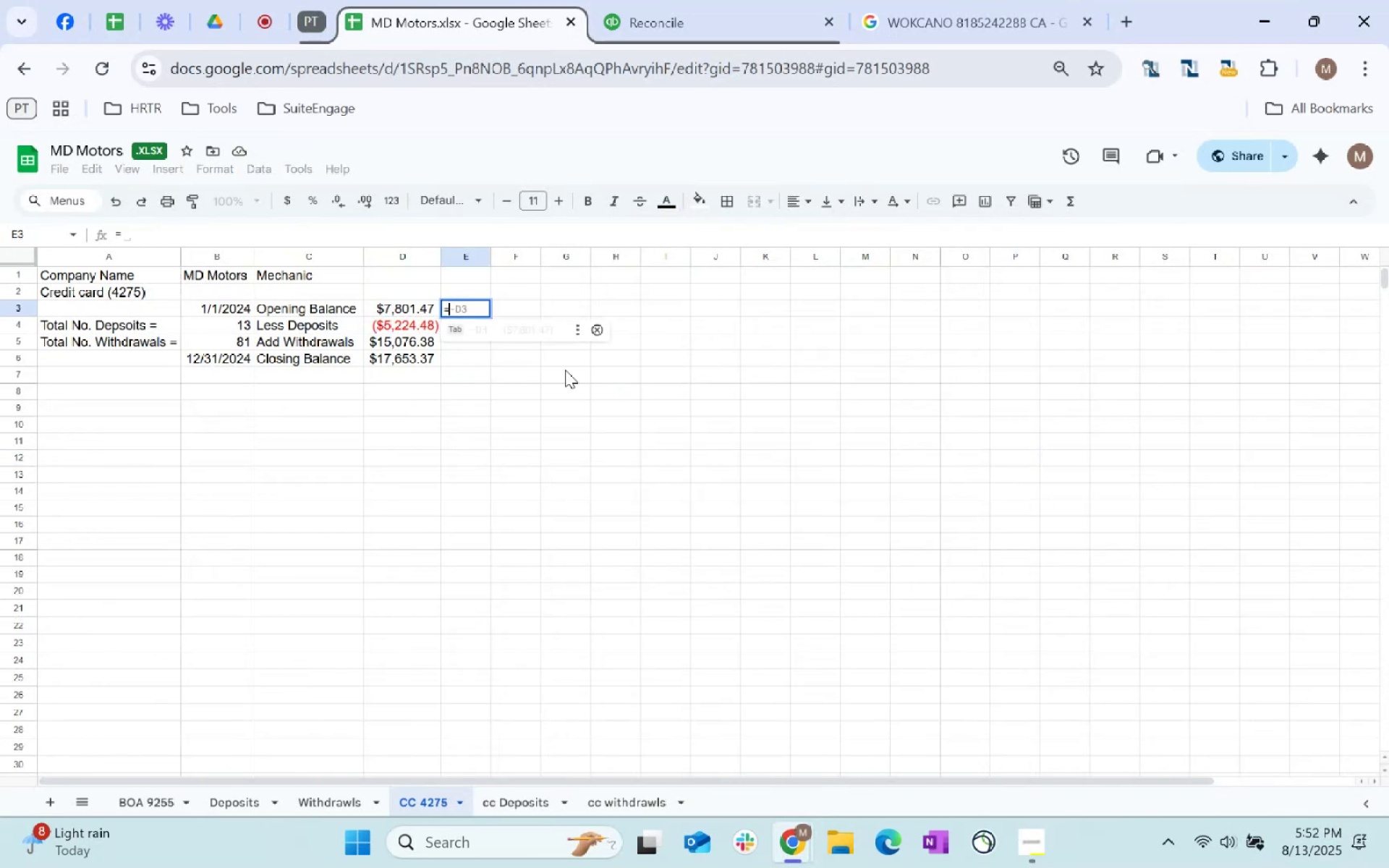 
key(ArrowLeft)
 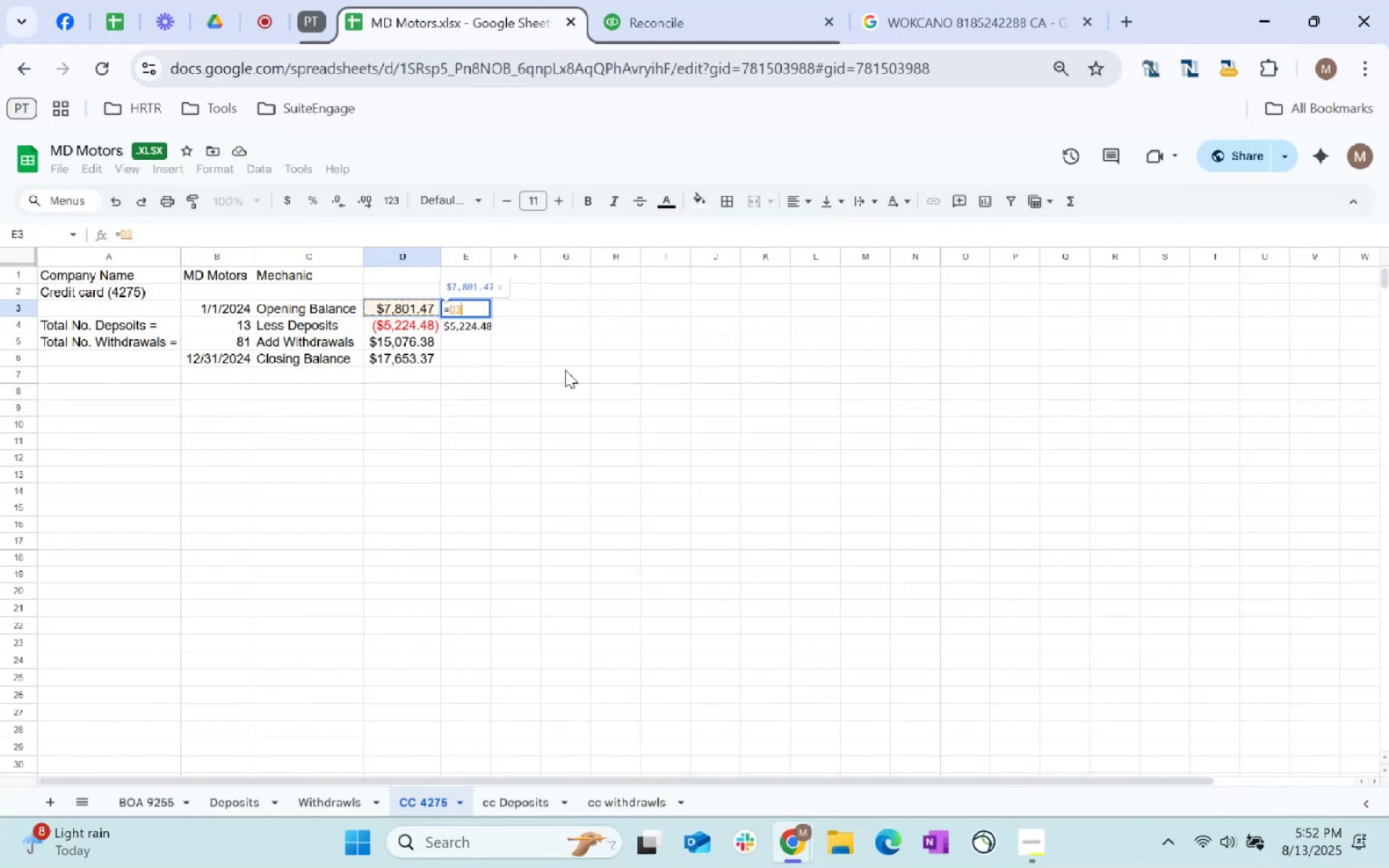 
key(Enter)
 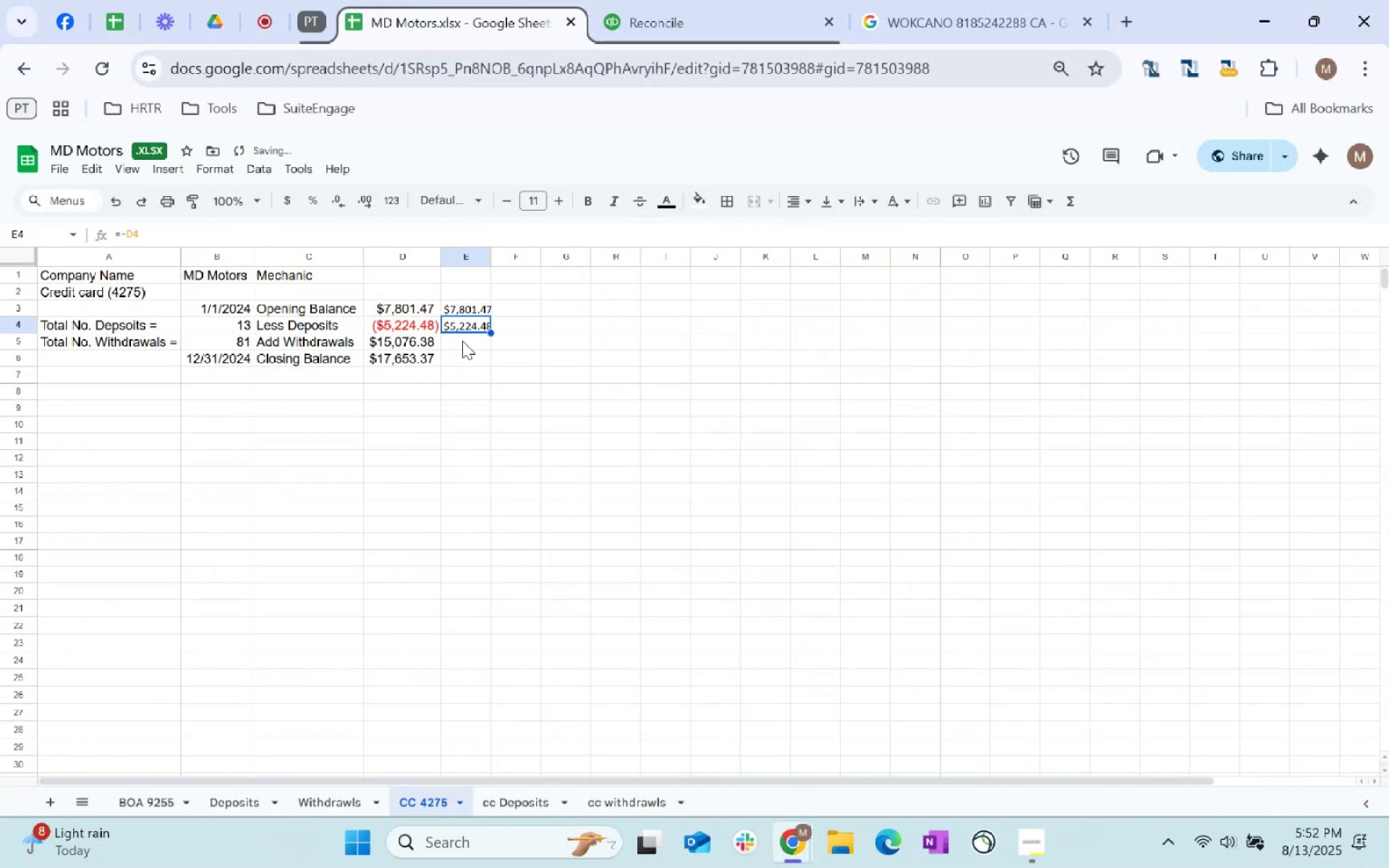 
key(Equal)
 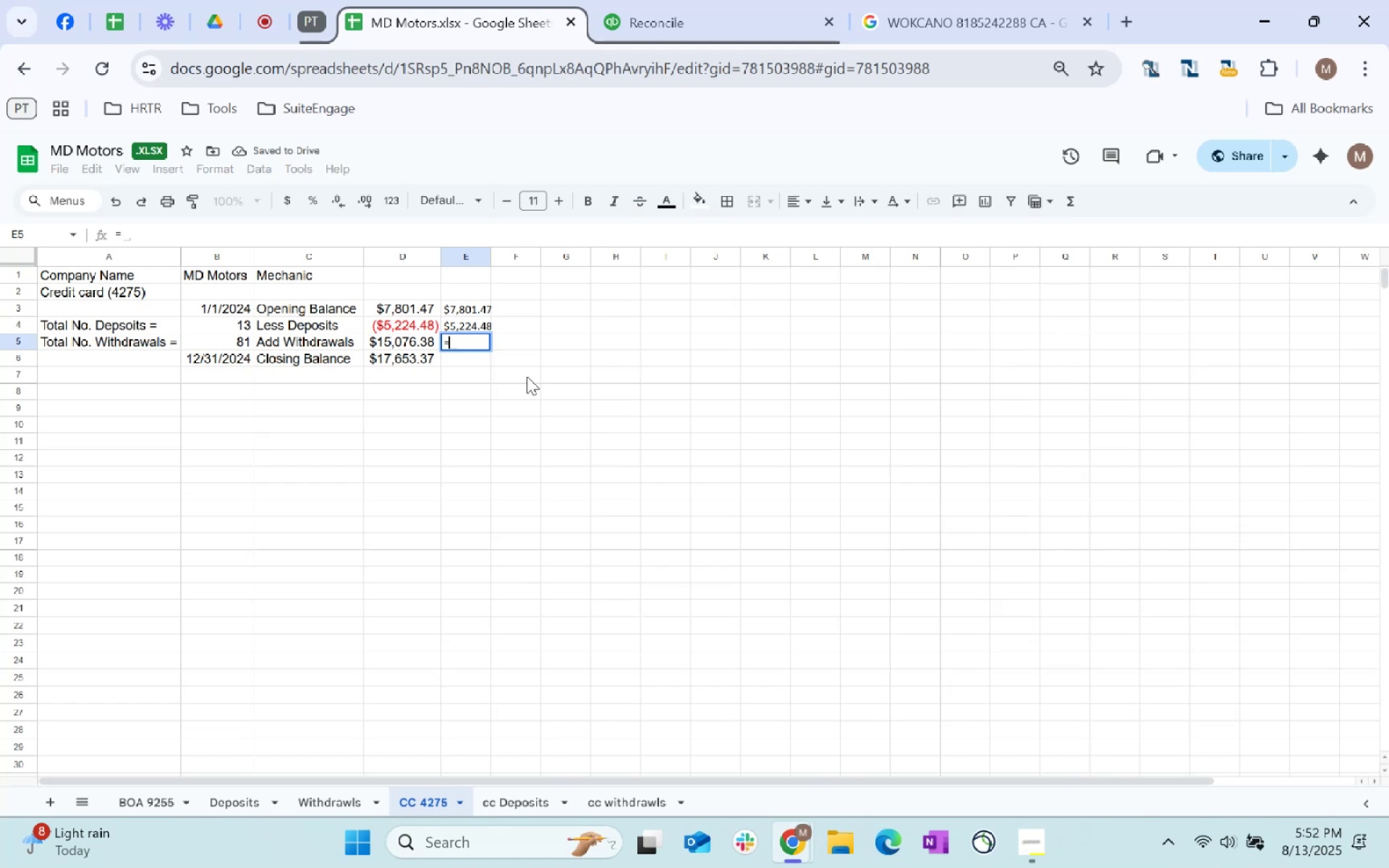 
key(ArrowLeft)
 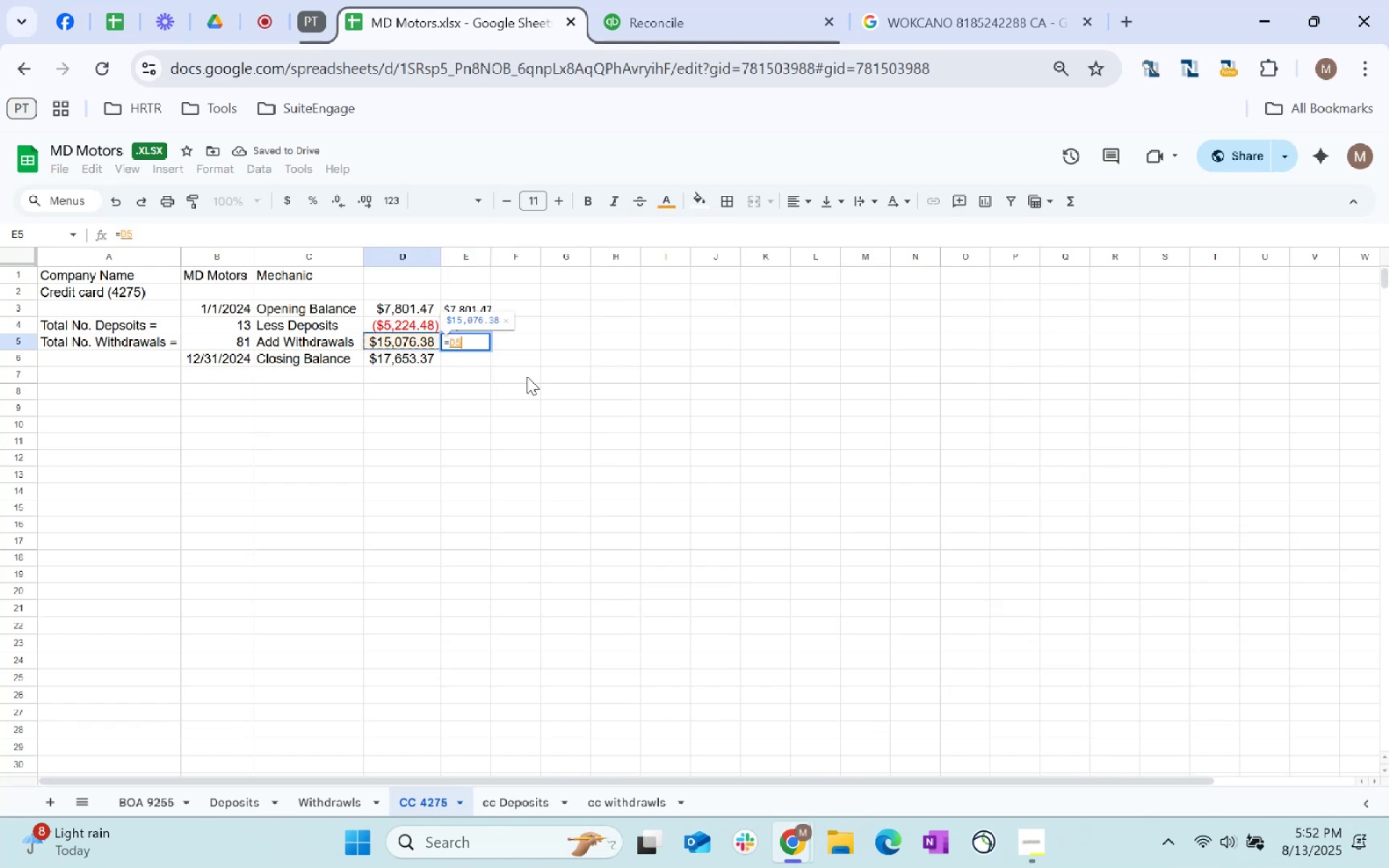 
key(Enter)
 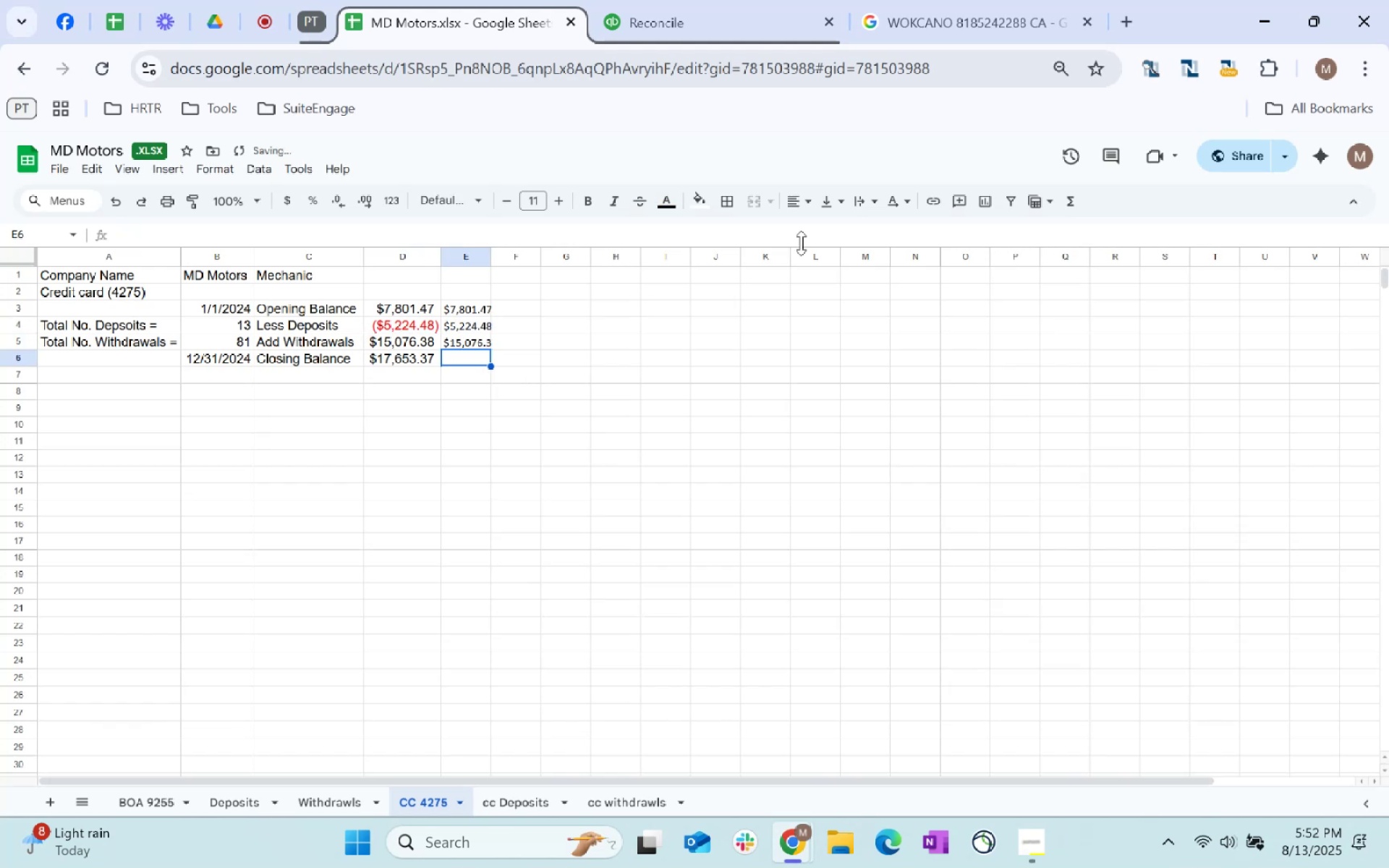 
key(Equal)
 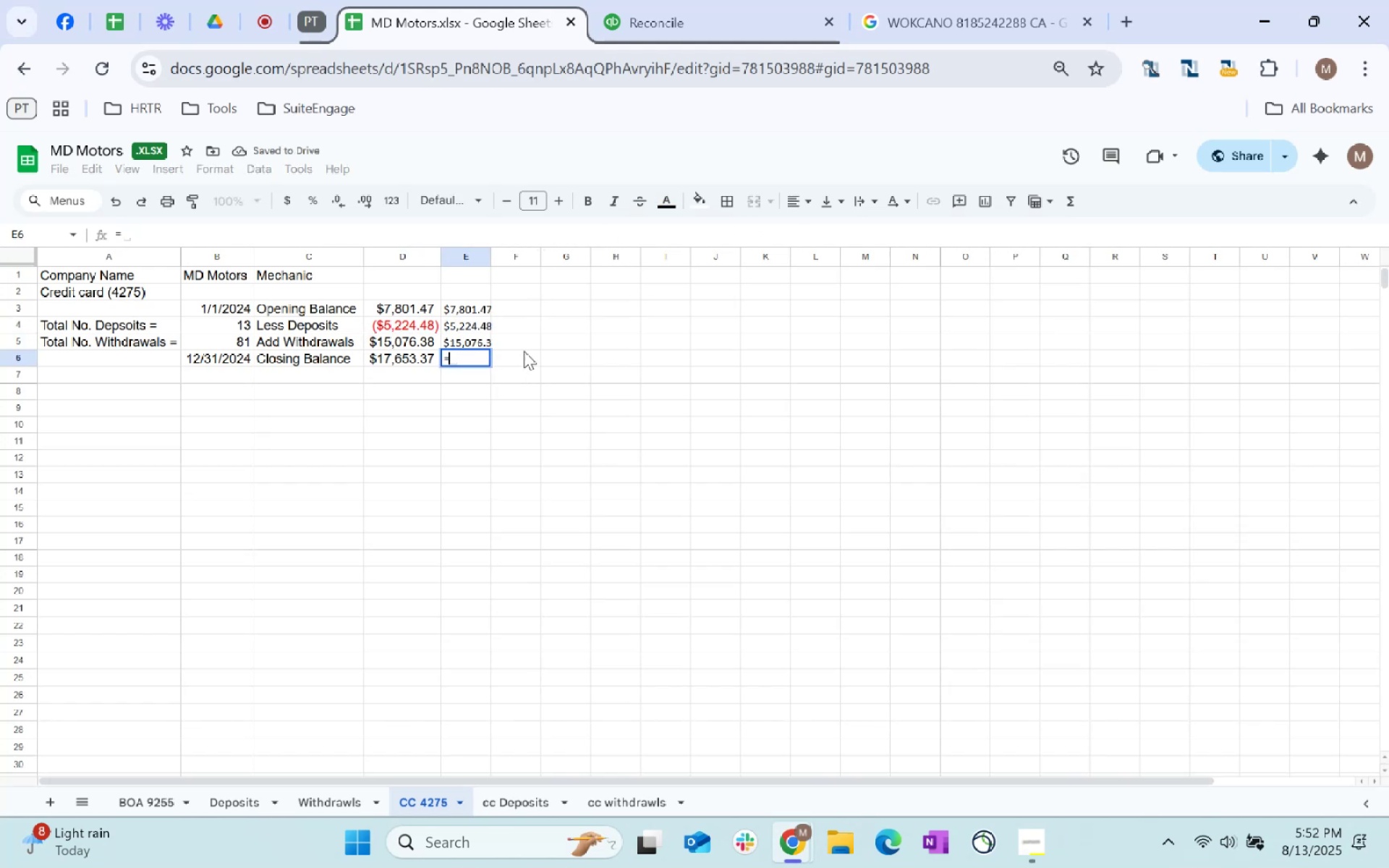 
left_click([477, 342])
 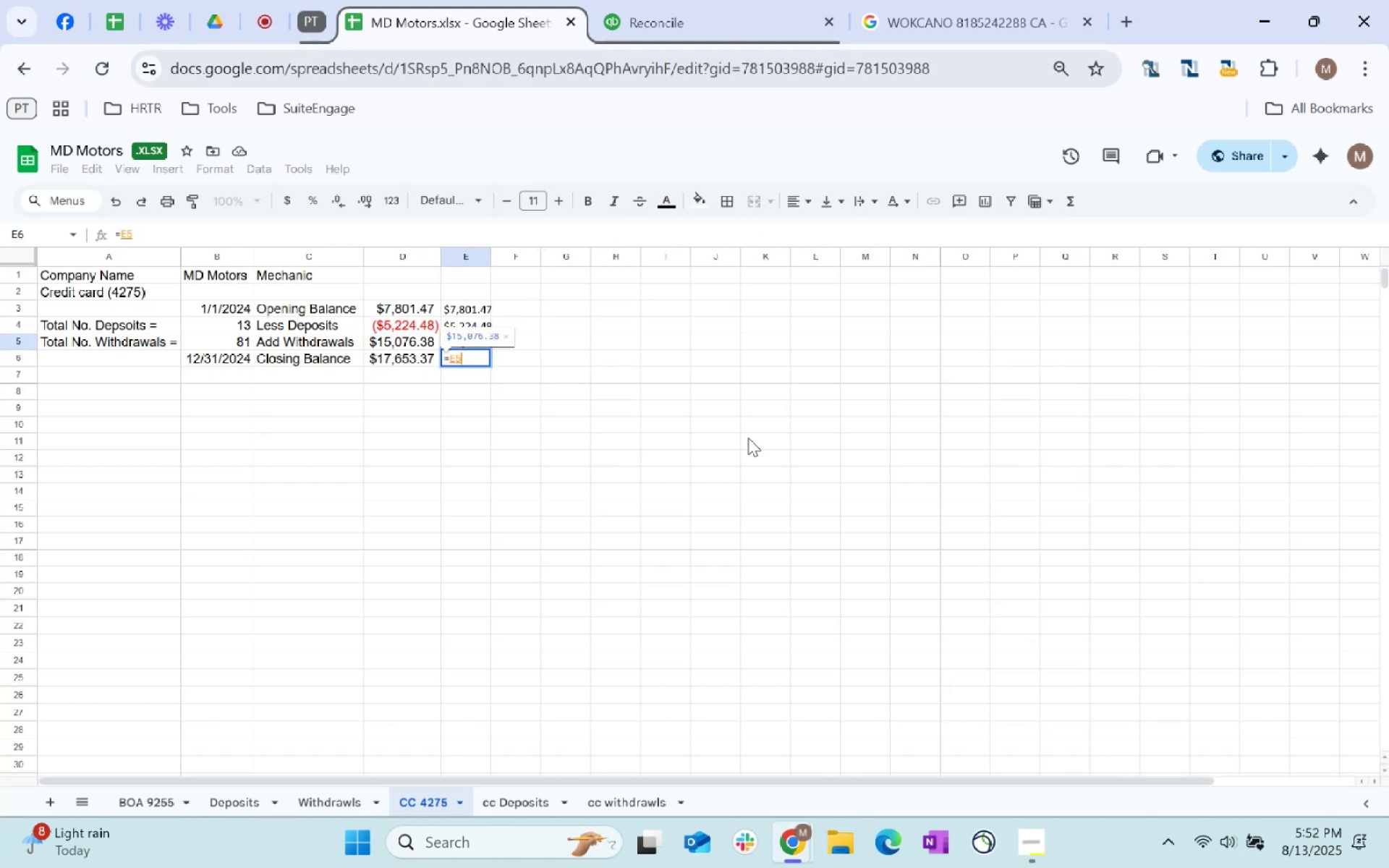 
key(Backspace)
 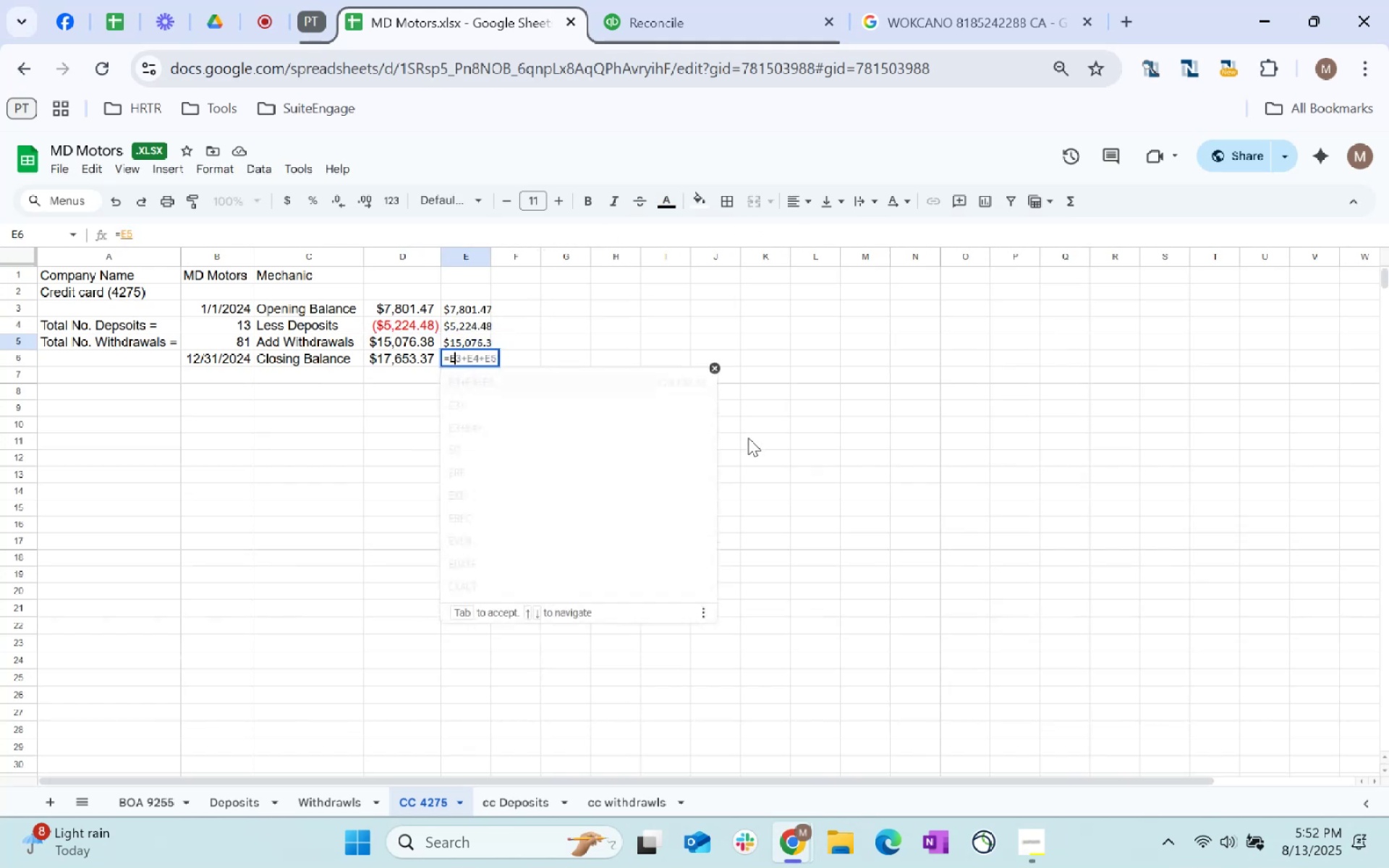 
key(Backspace)
 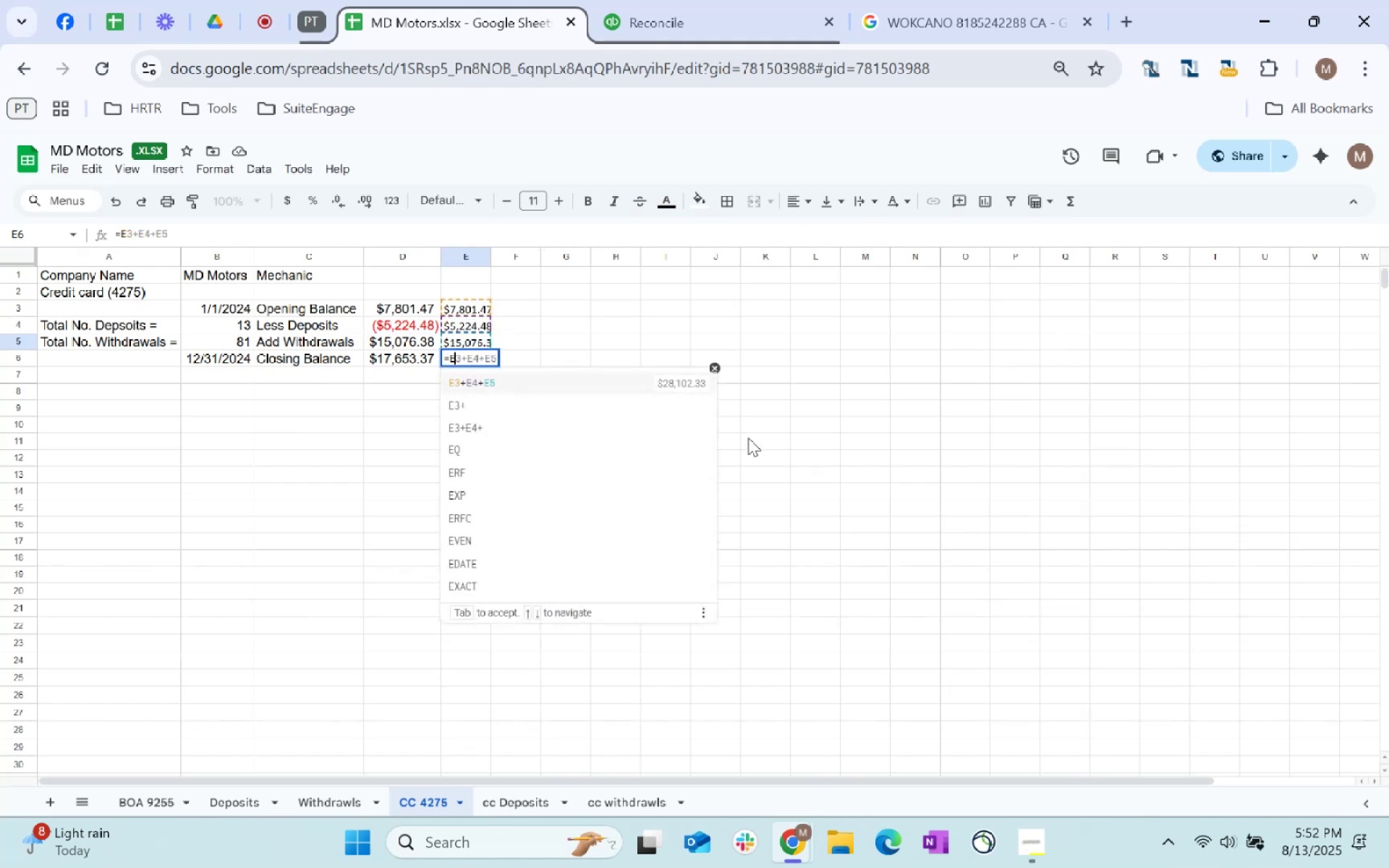 
key(Backspace)
 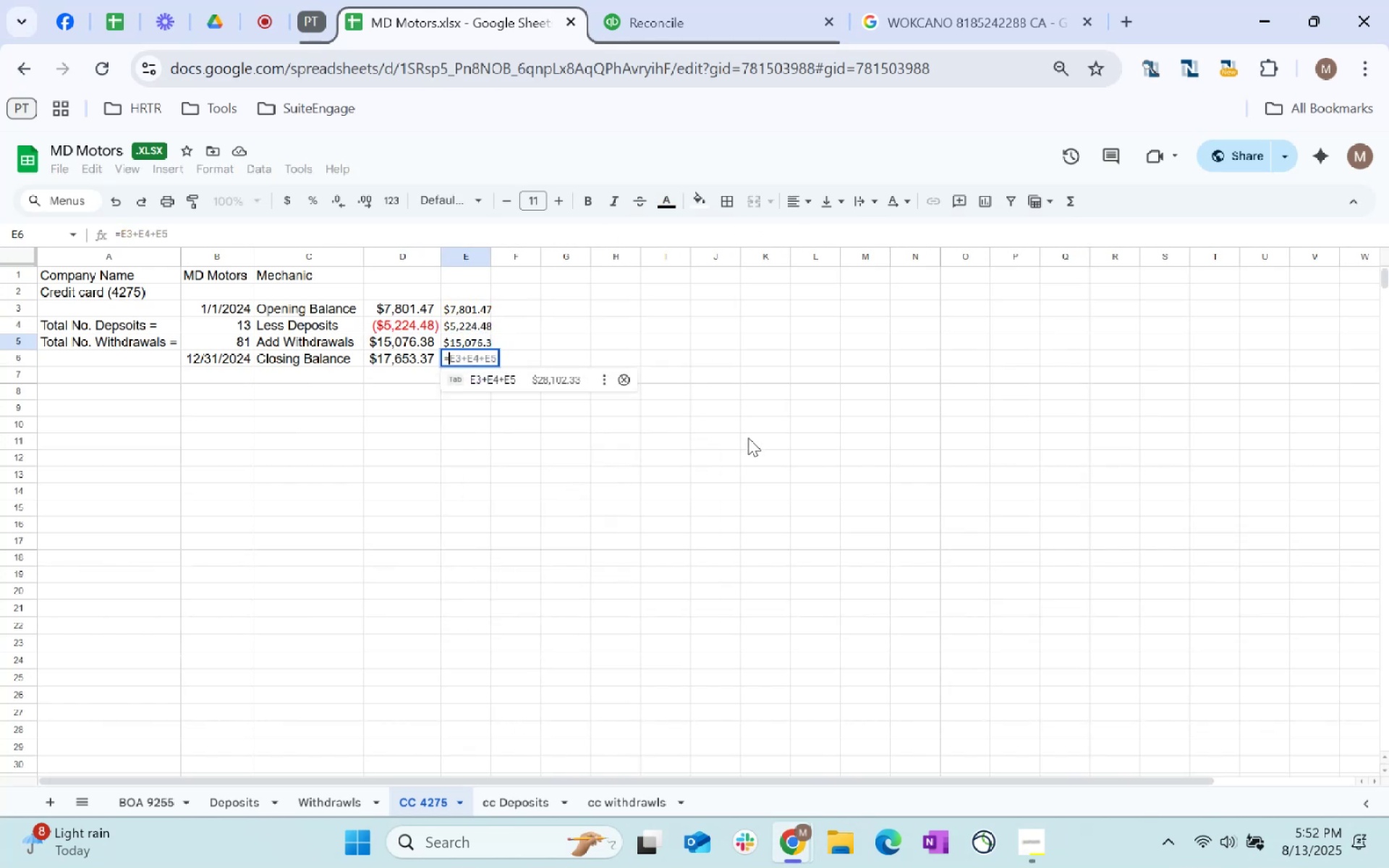 
key(Backspace)
 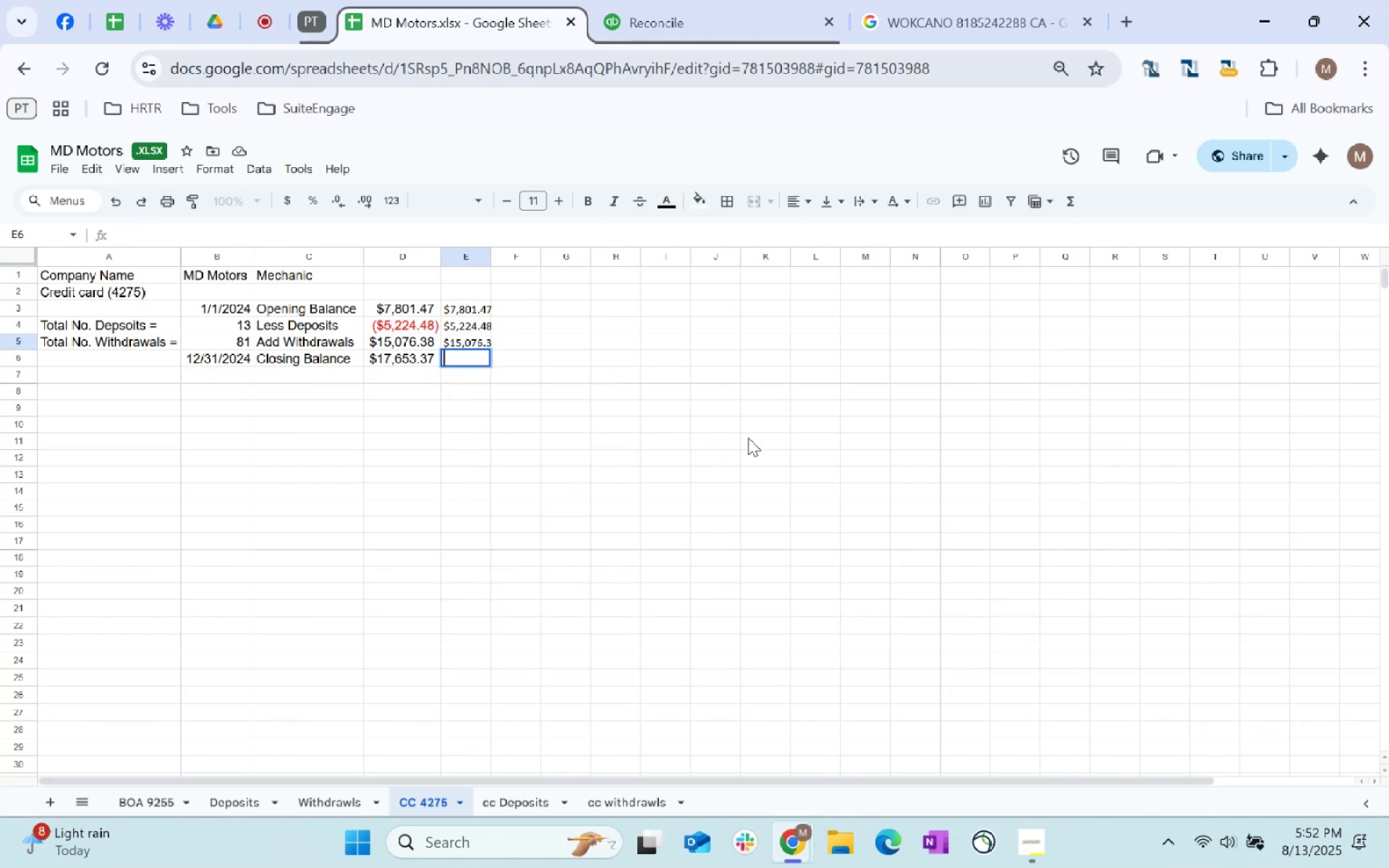 
key(Backspace)
 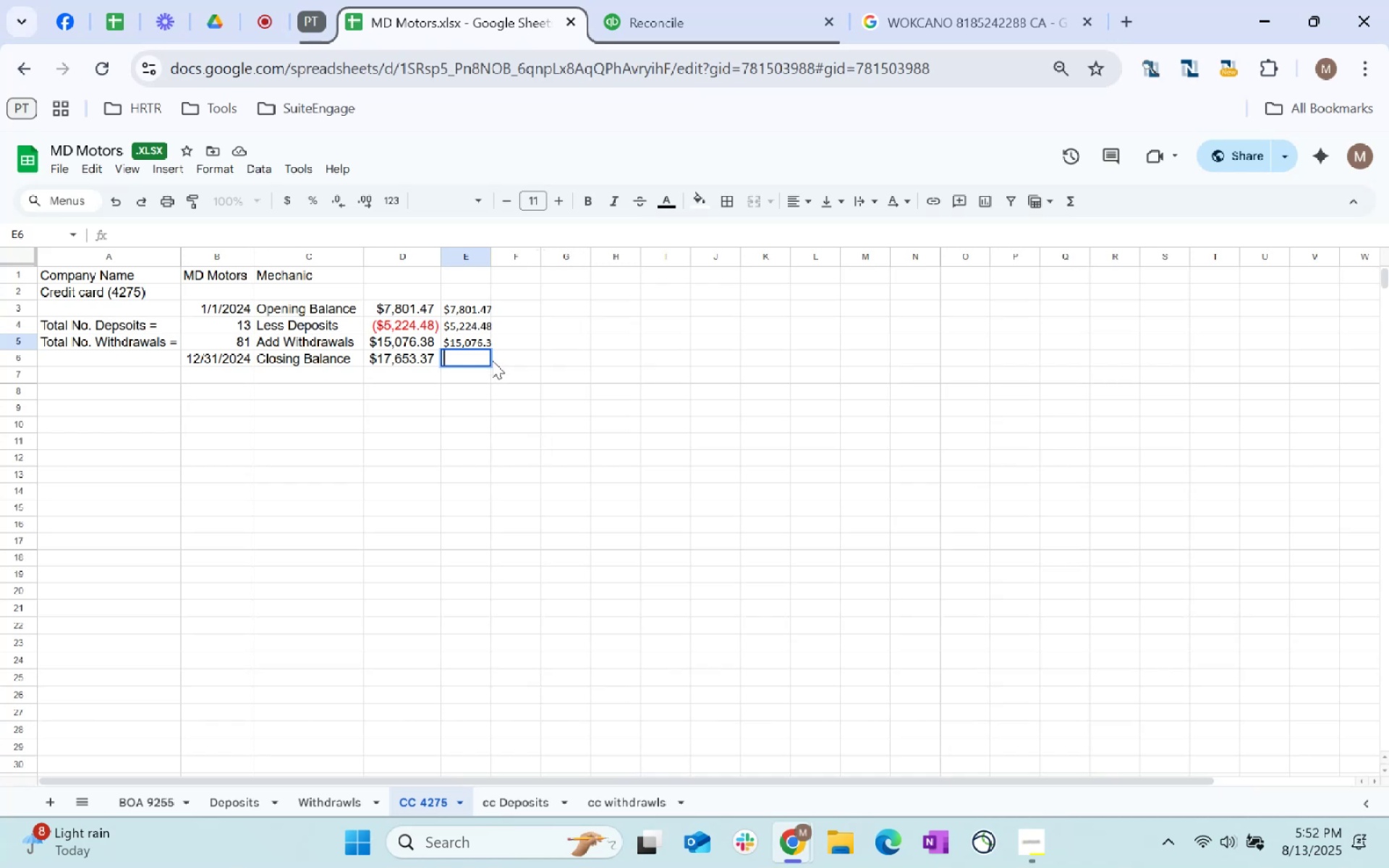 
left_click([477, 341])
 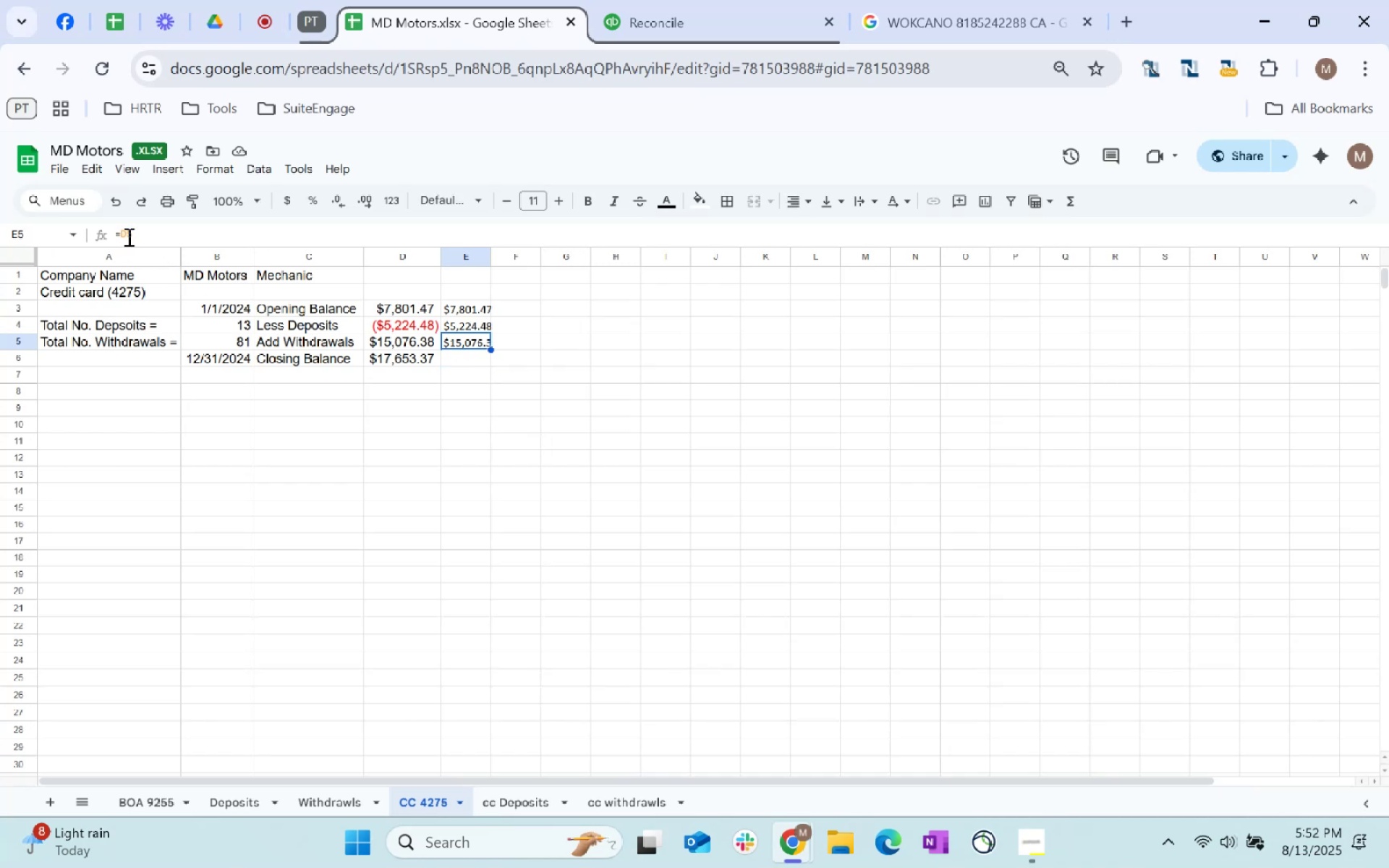 
left_click([121, 234])
 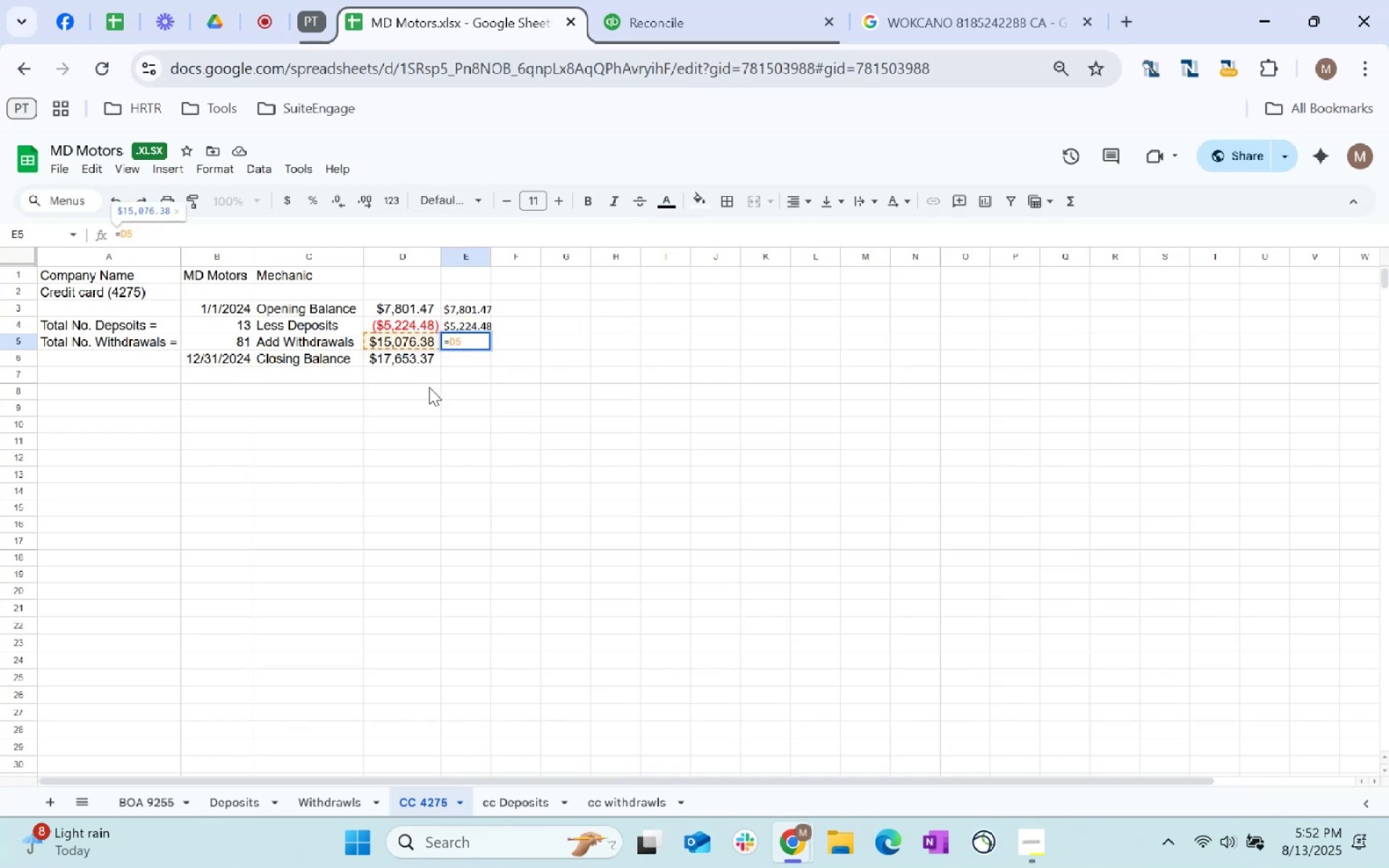 
key(Minus)
 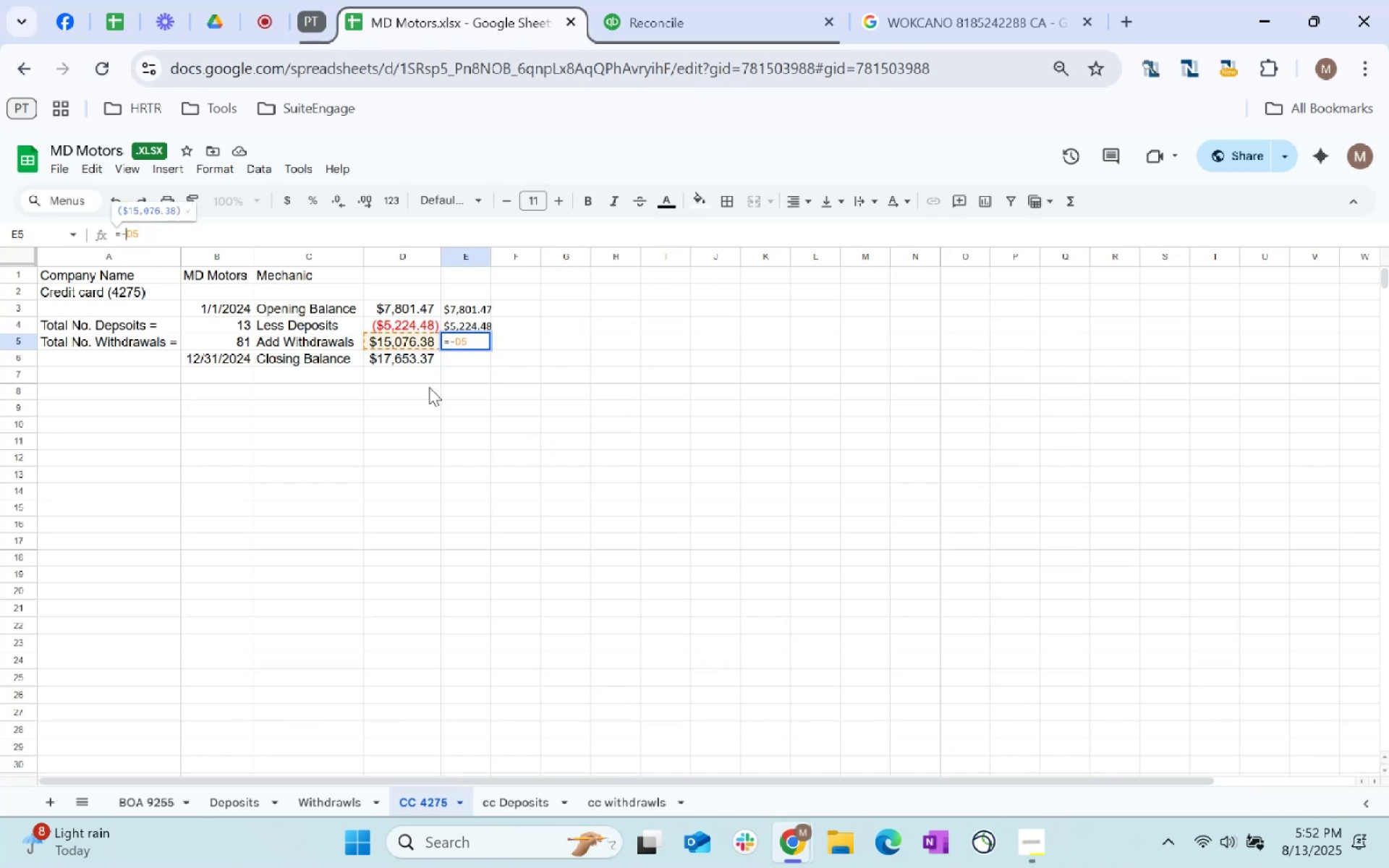 
key(Enter)
 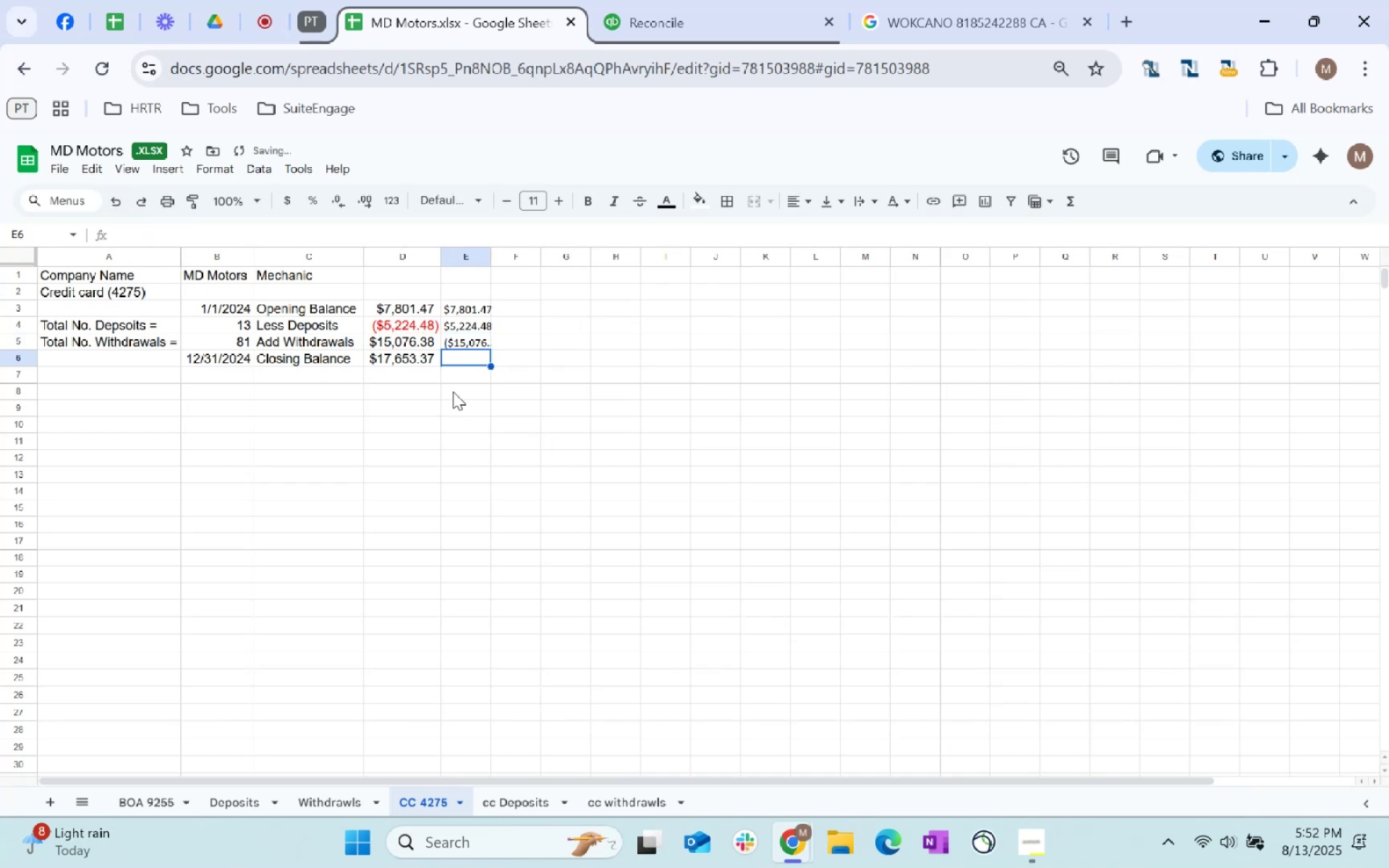 
key(Equal)
 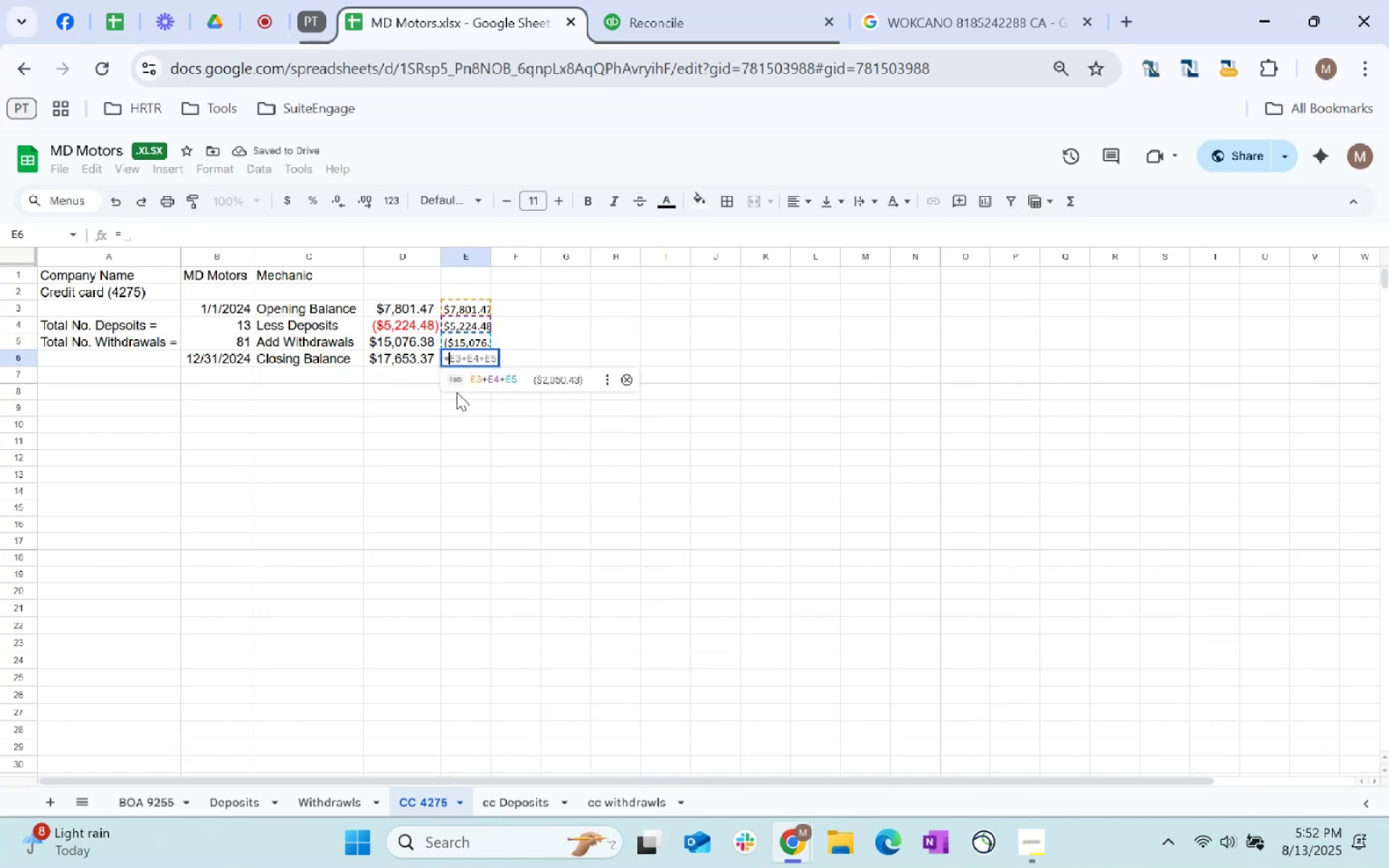 
key(Enter)
 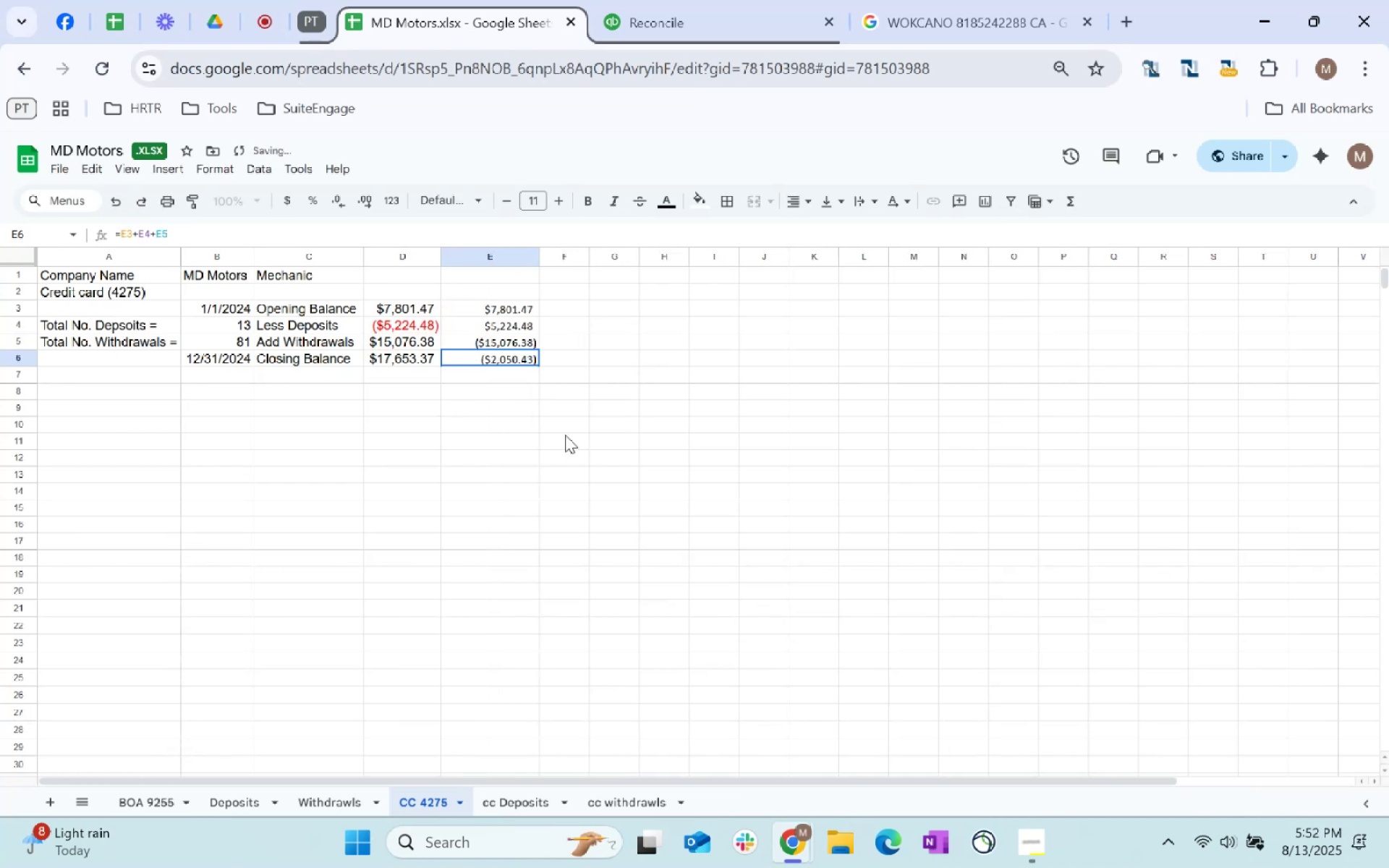 
left_click([600, 429])
 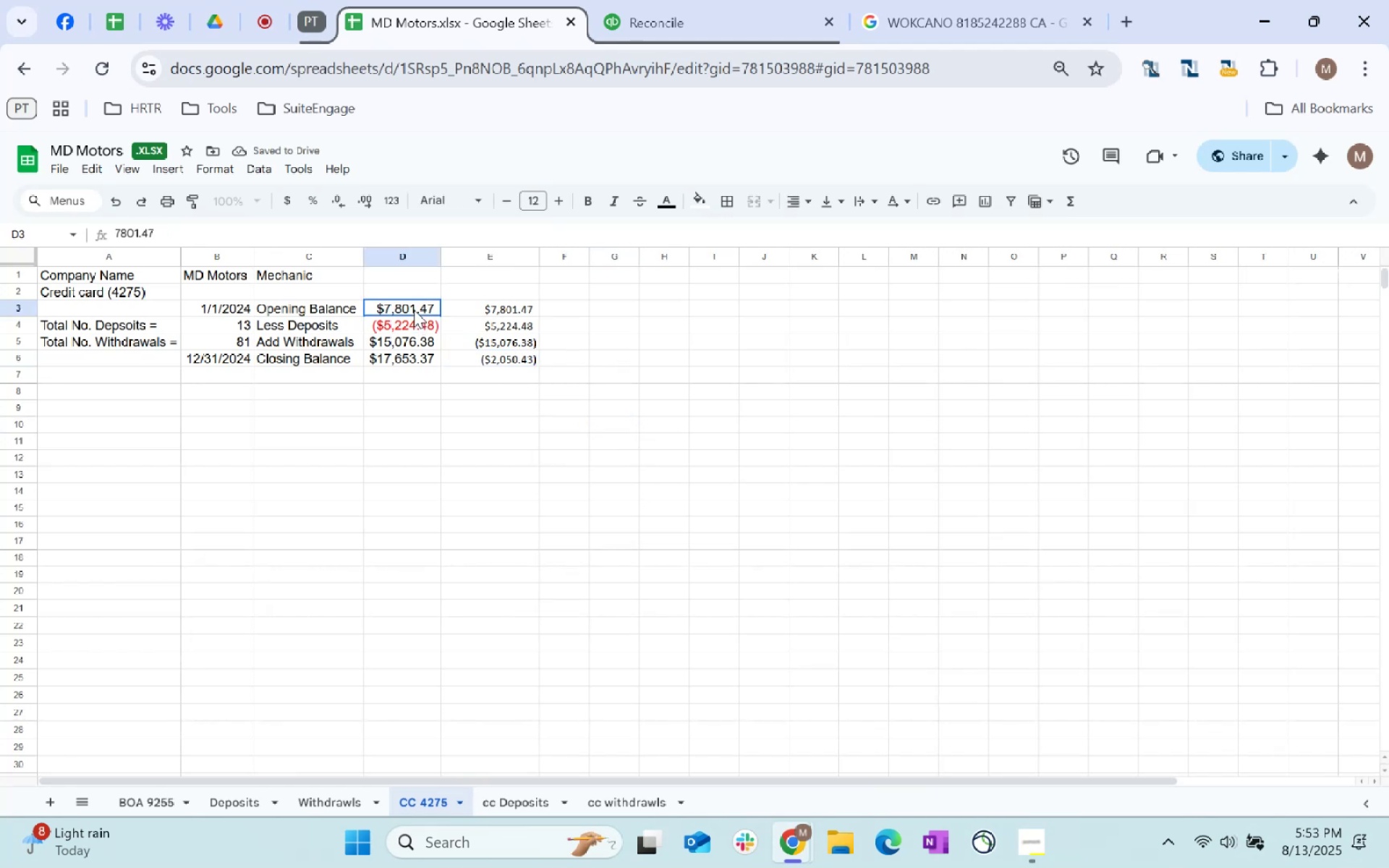 
left_click([414, 310])
 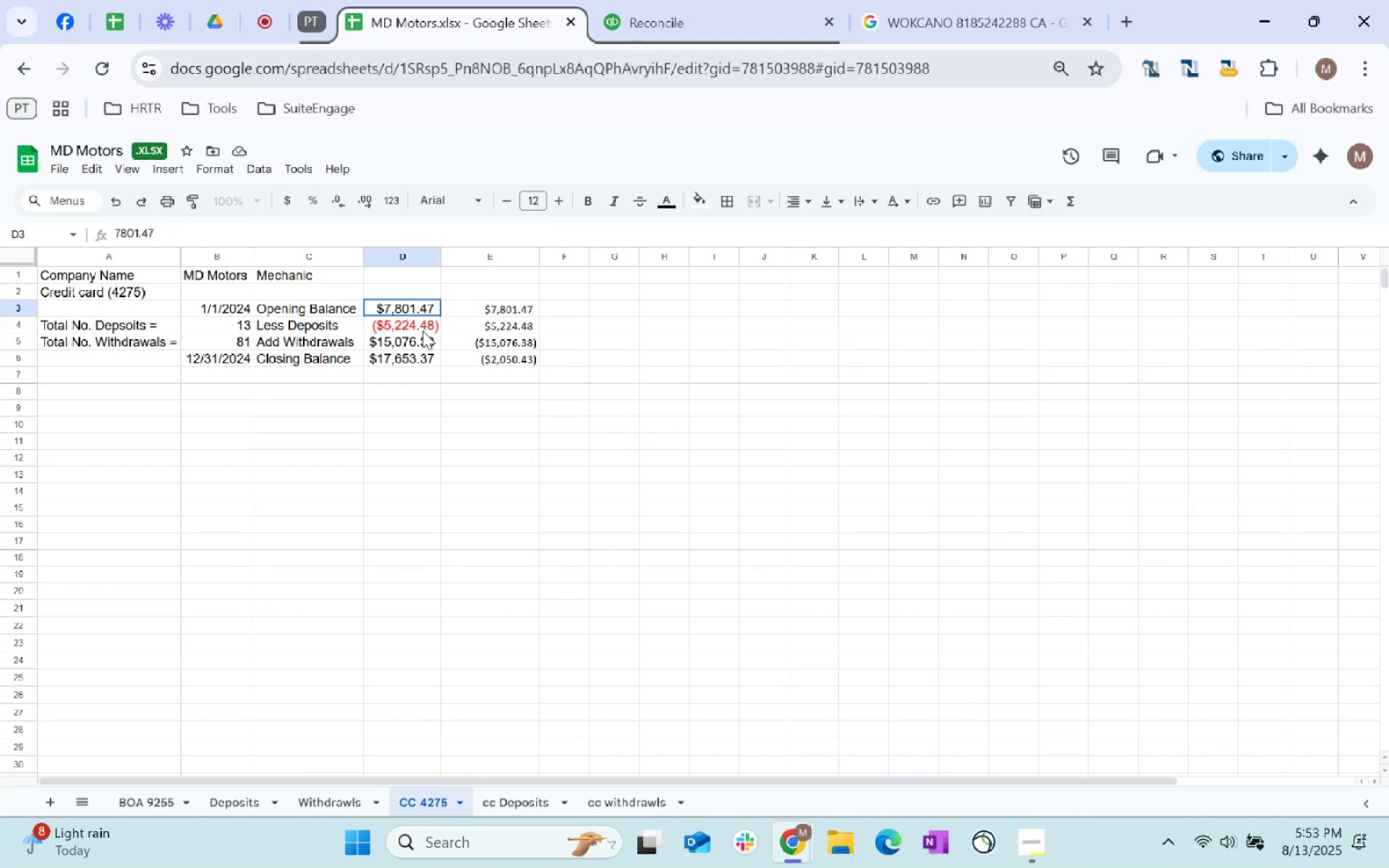 
wait(9.68)
 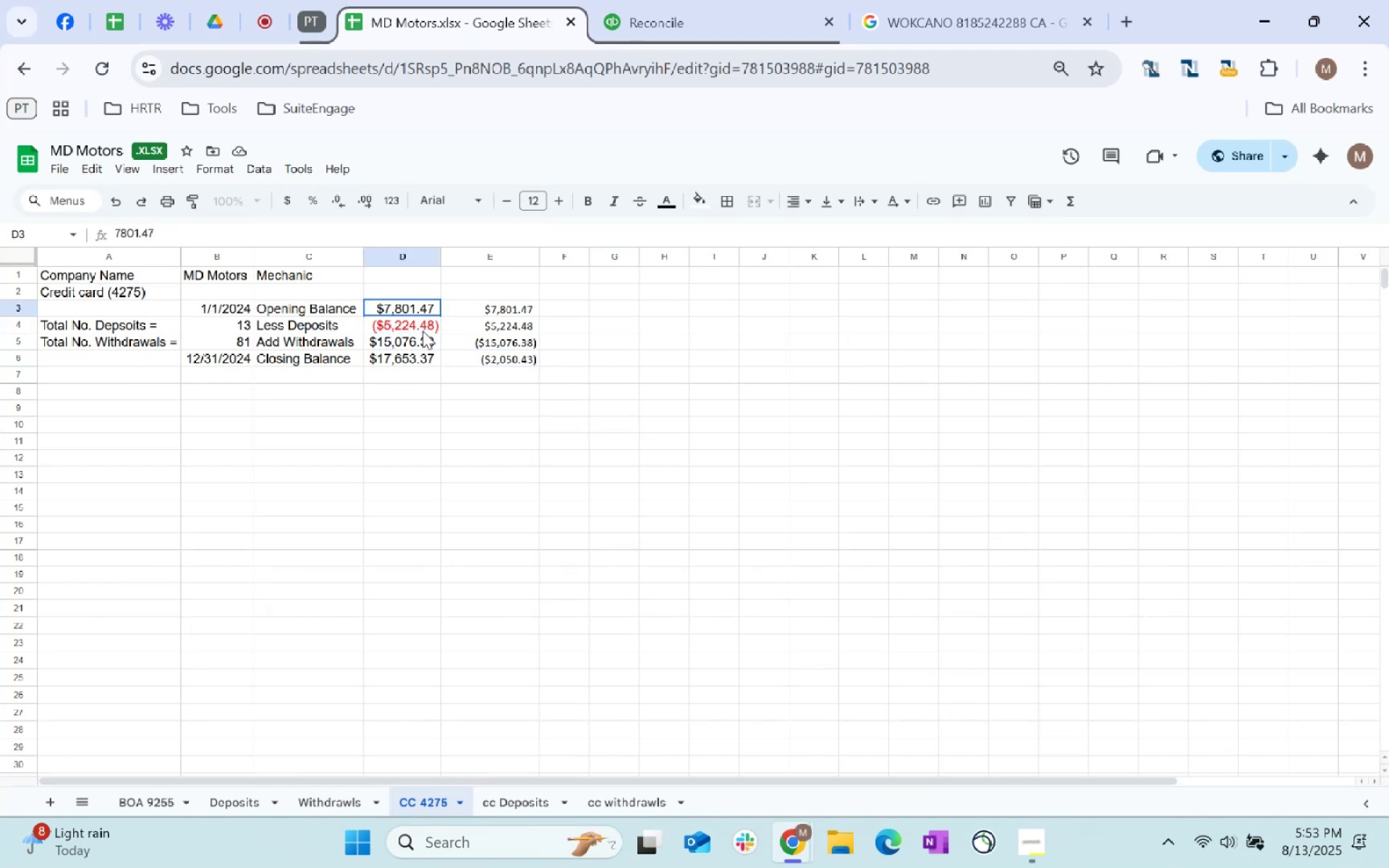 
key(Delete)
 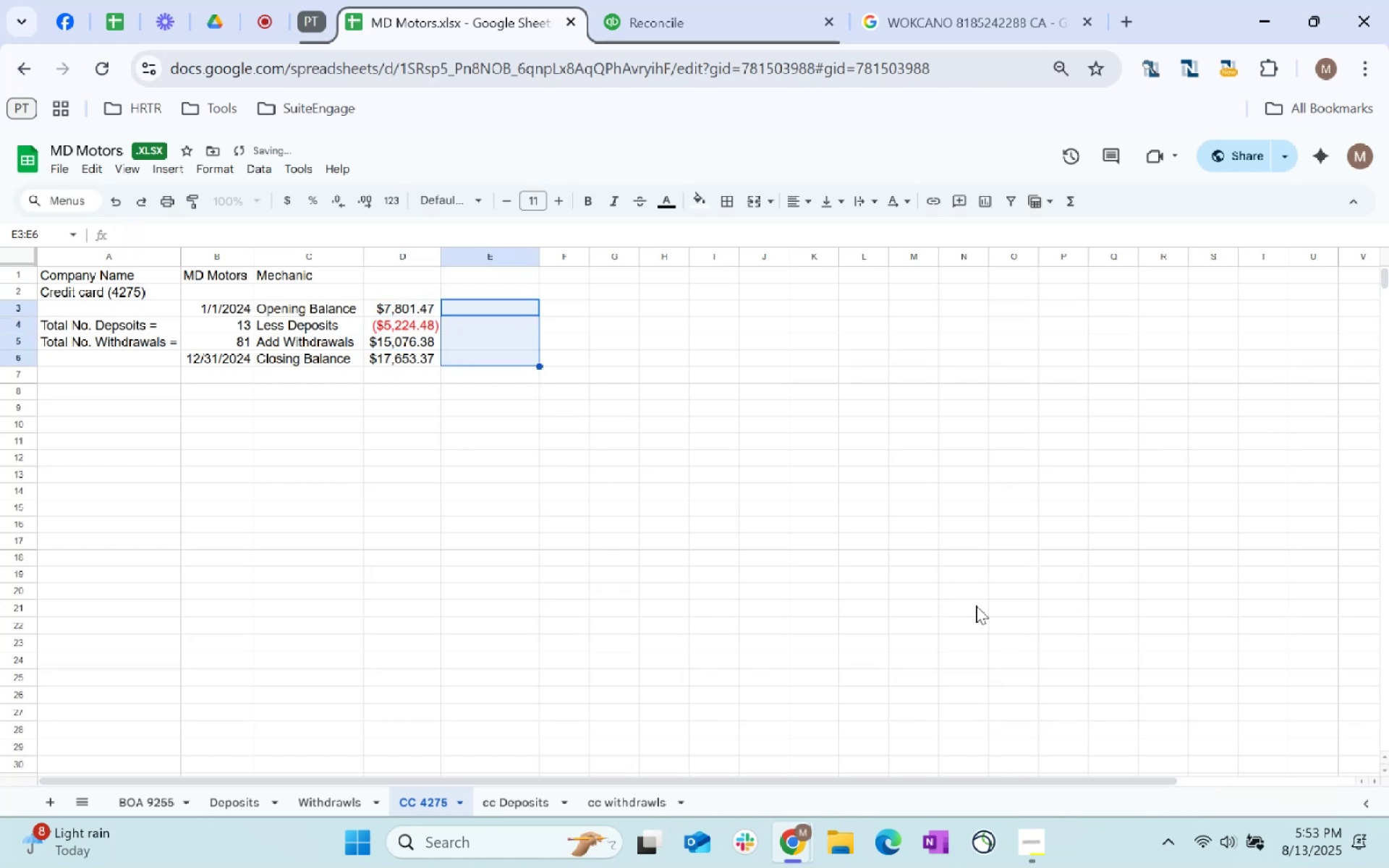 
left_click([923, 595])
 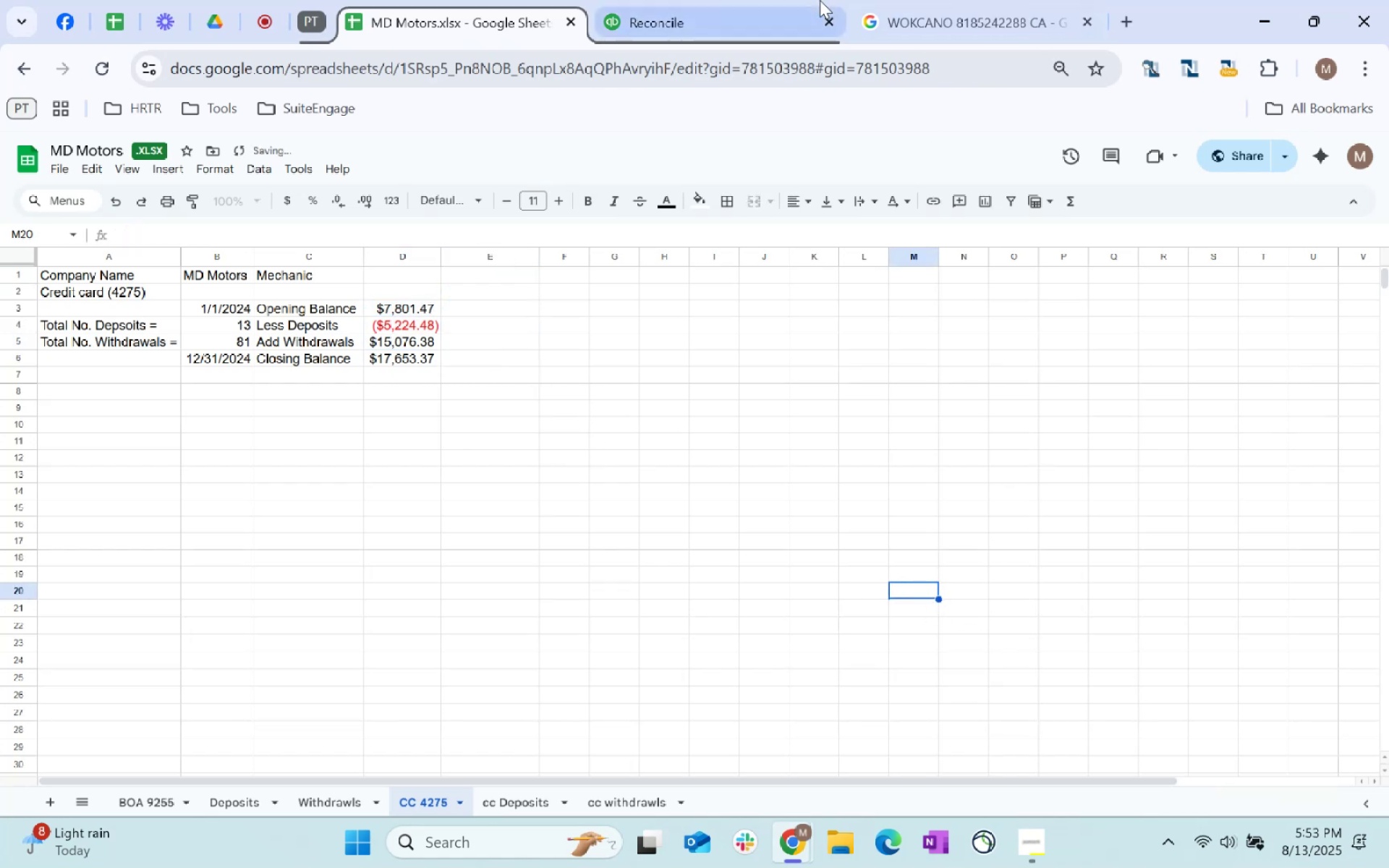 
left_click([753, 0])
 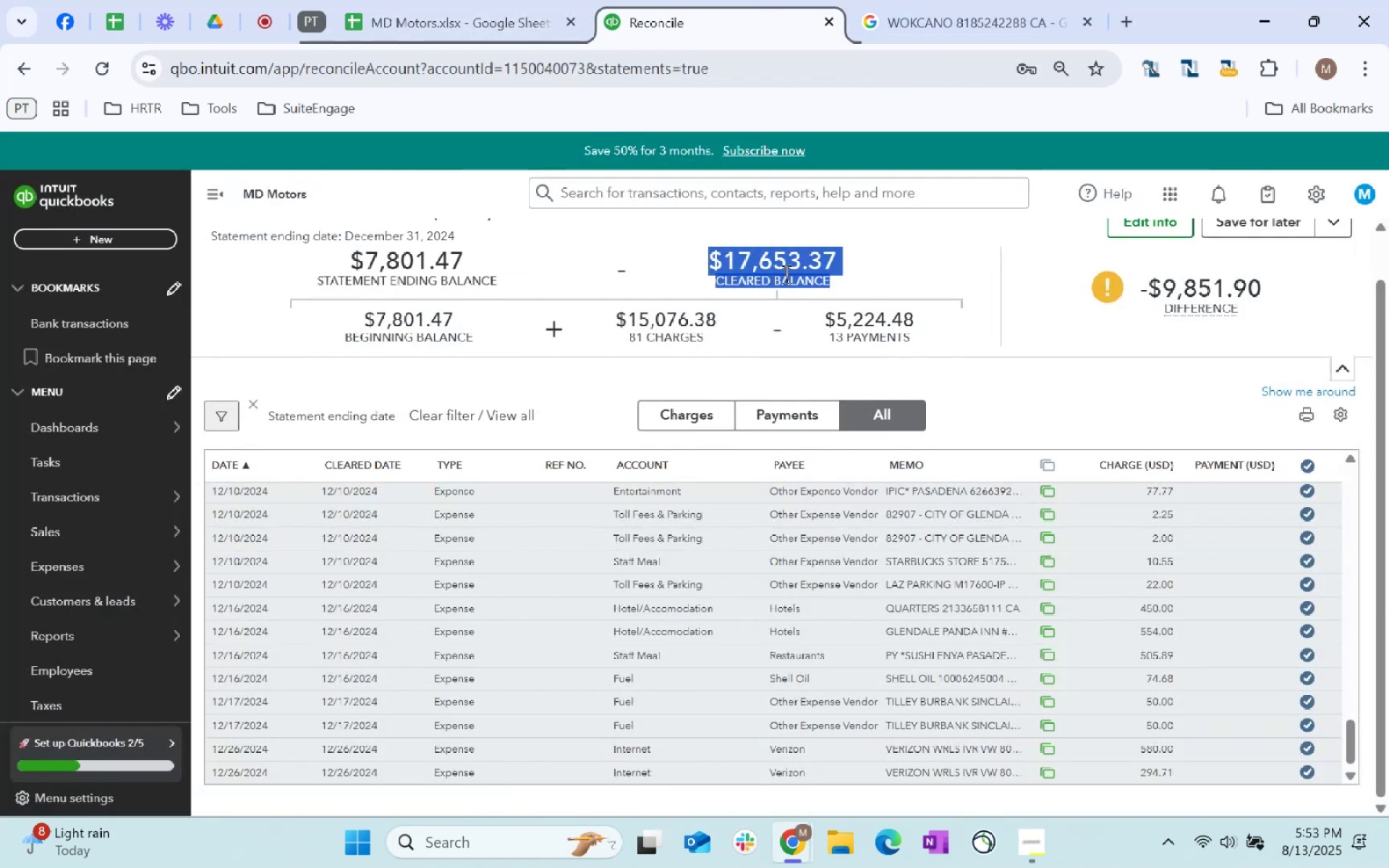 
double_click([793, 255])
 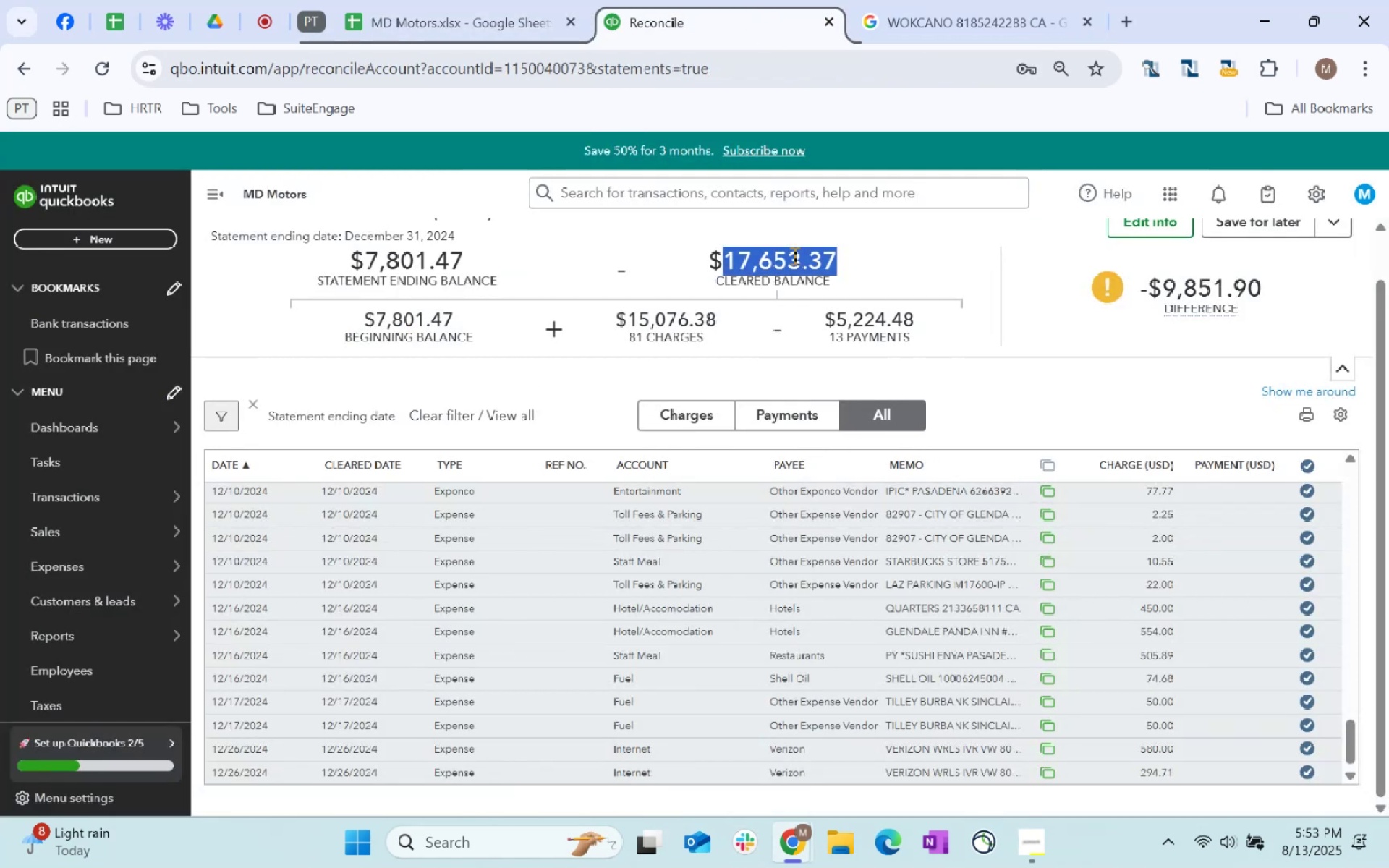 
triple_click([793, 255])
 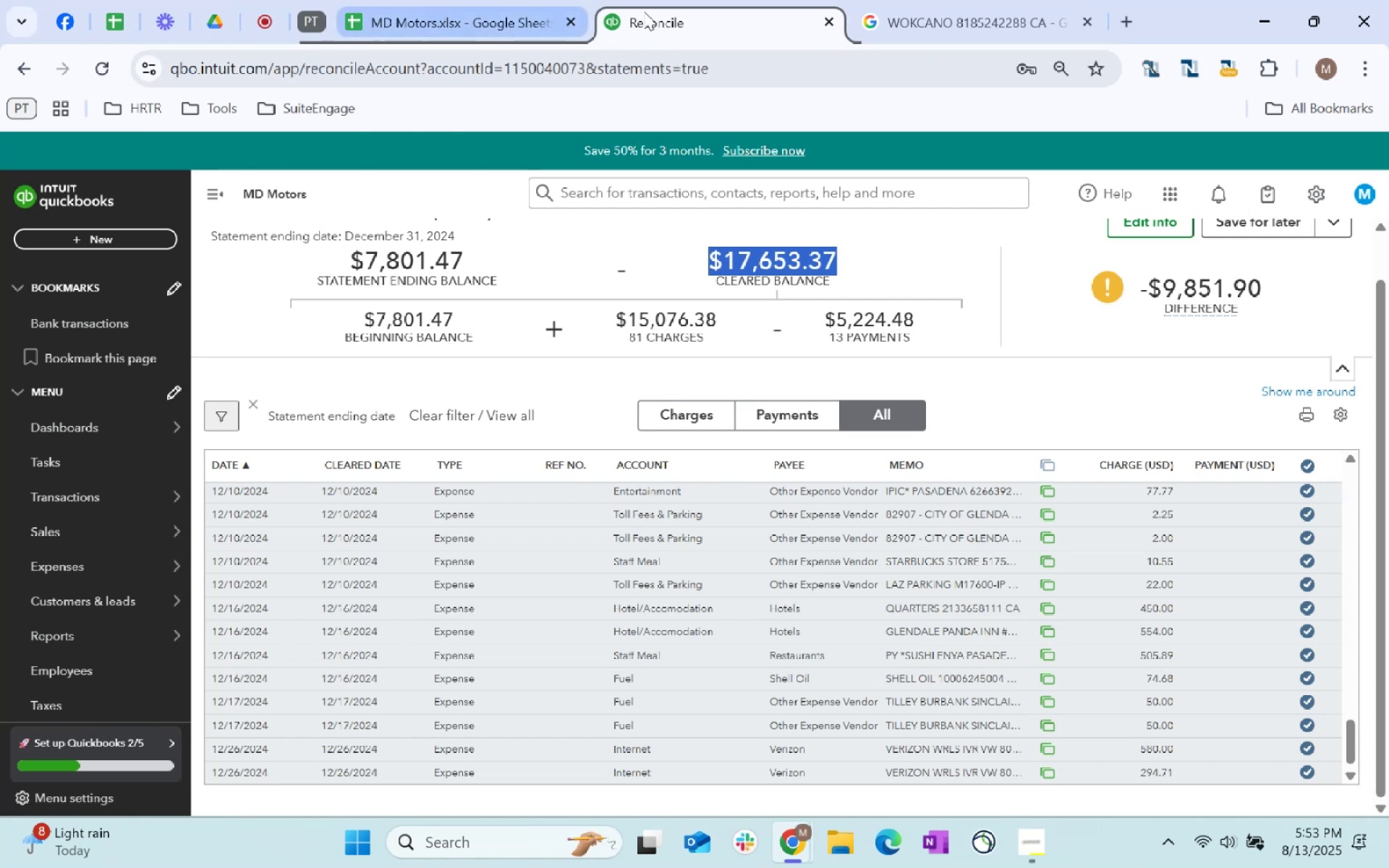 
left_click([713, 0])
 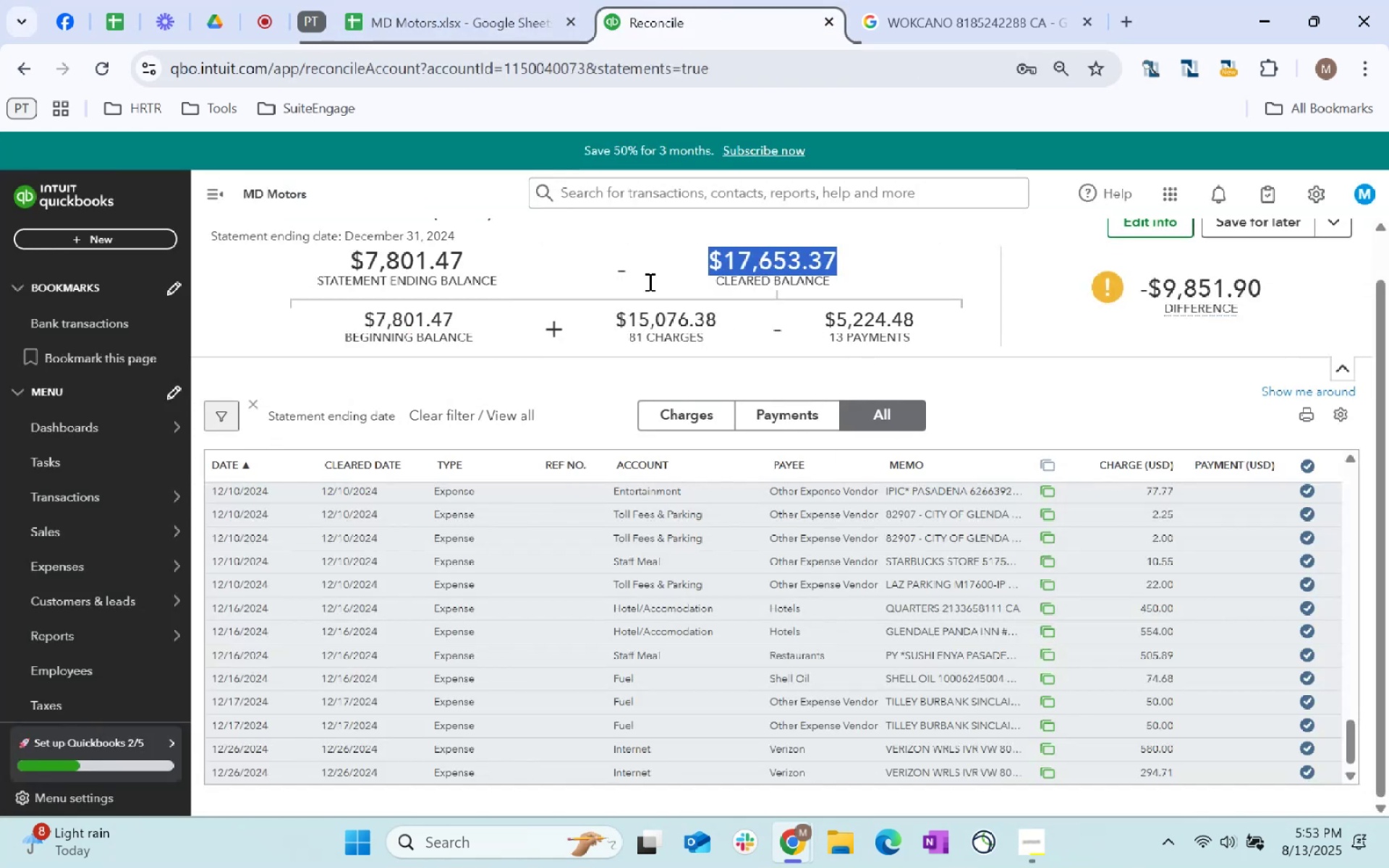 
left_click([497, 7])
 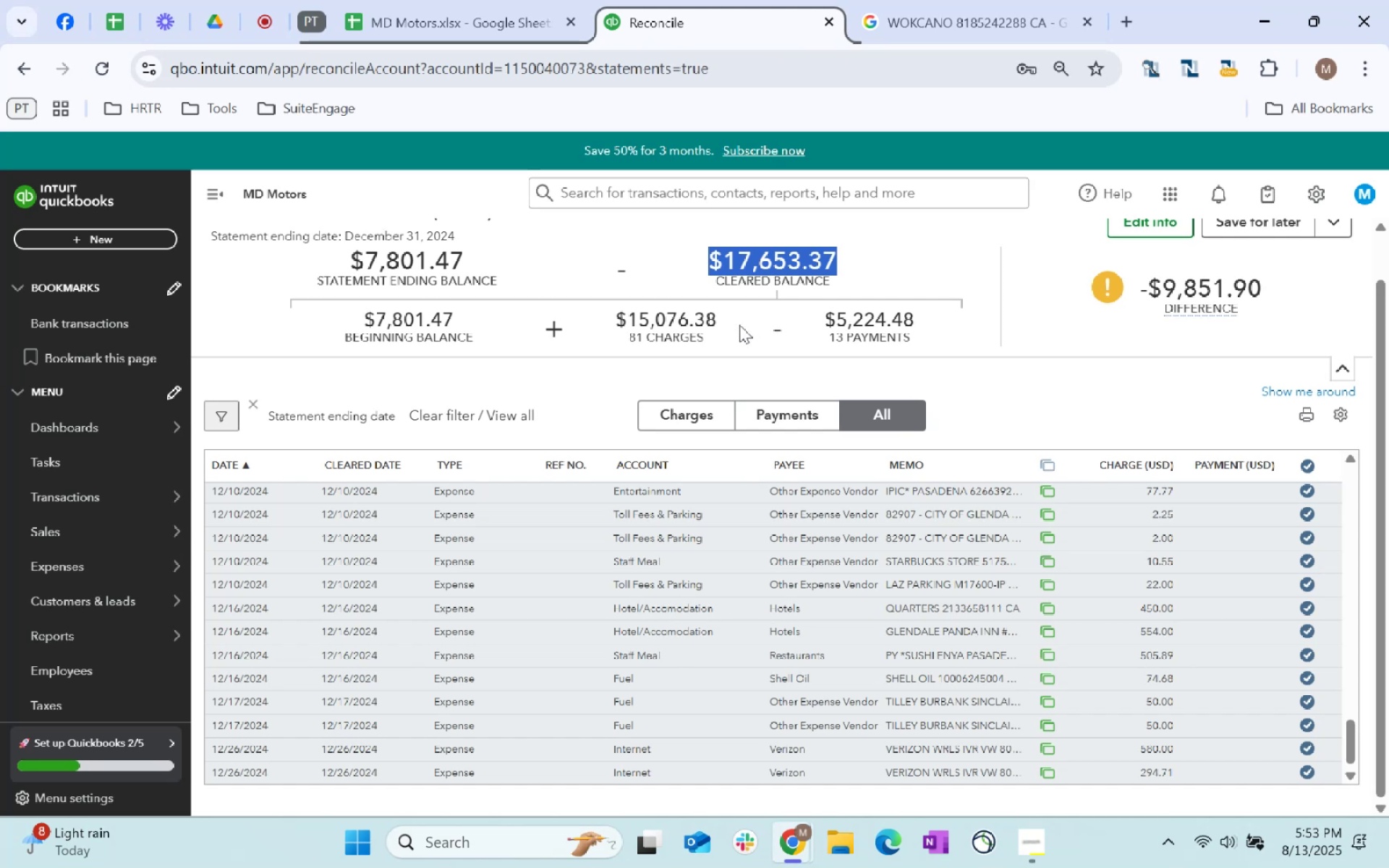 
wait(10.49)
 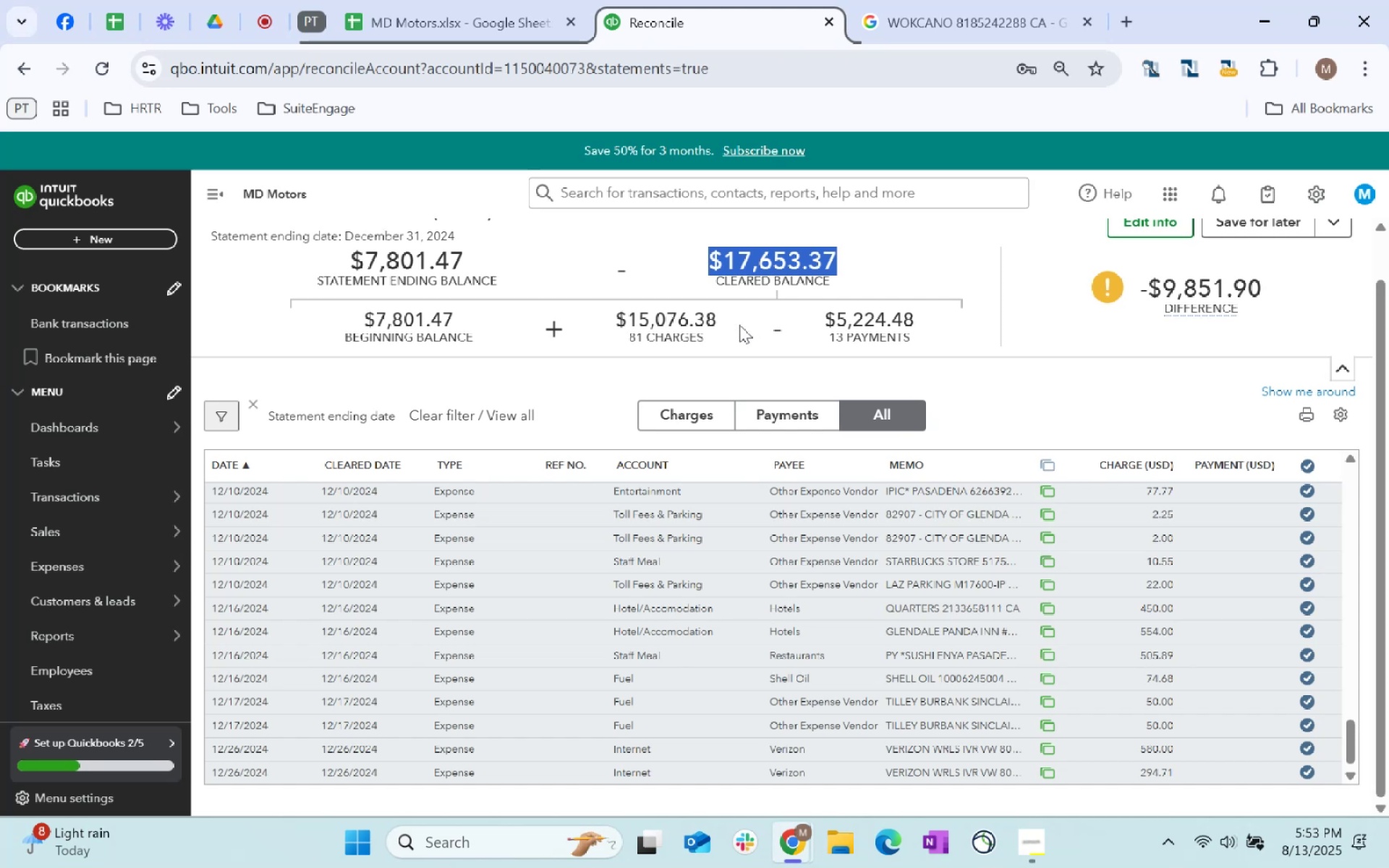 
left_click([400, 329])
 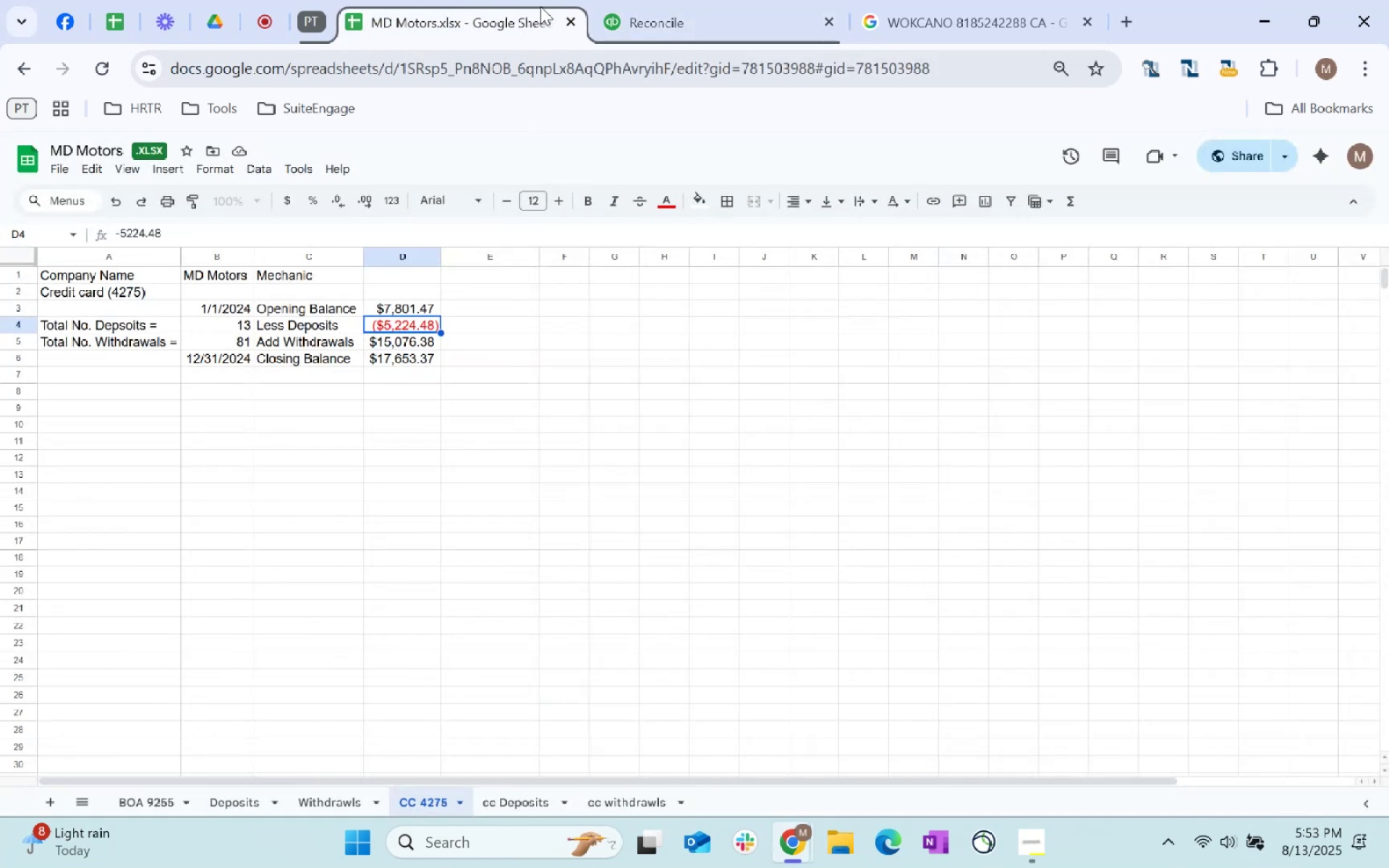 
left_click([718, 9])
 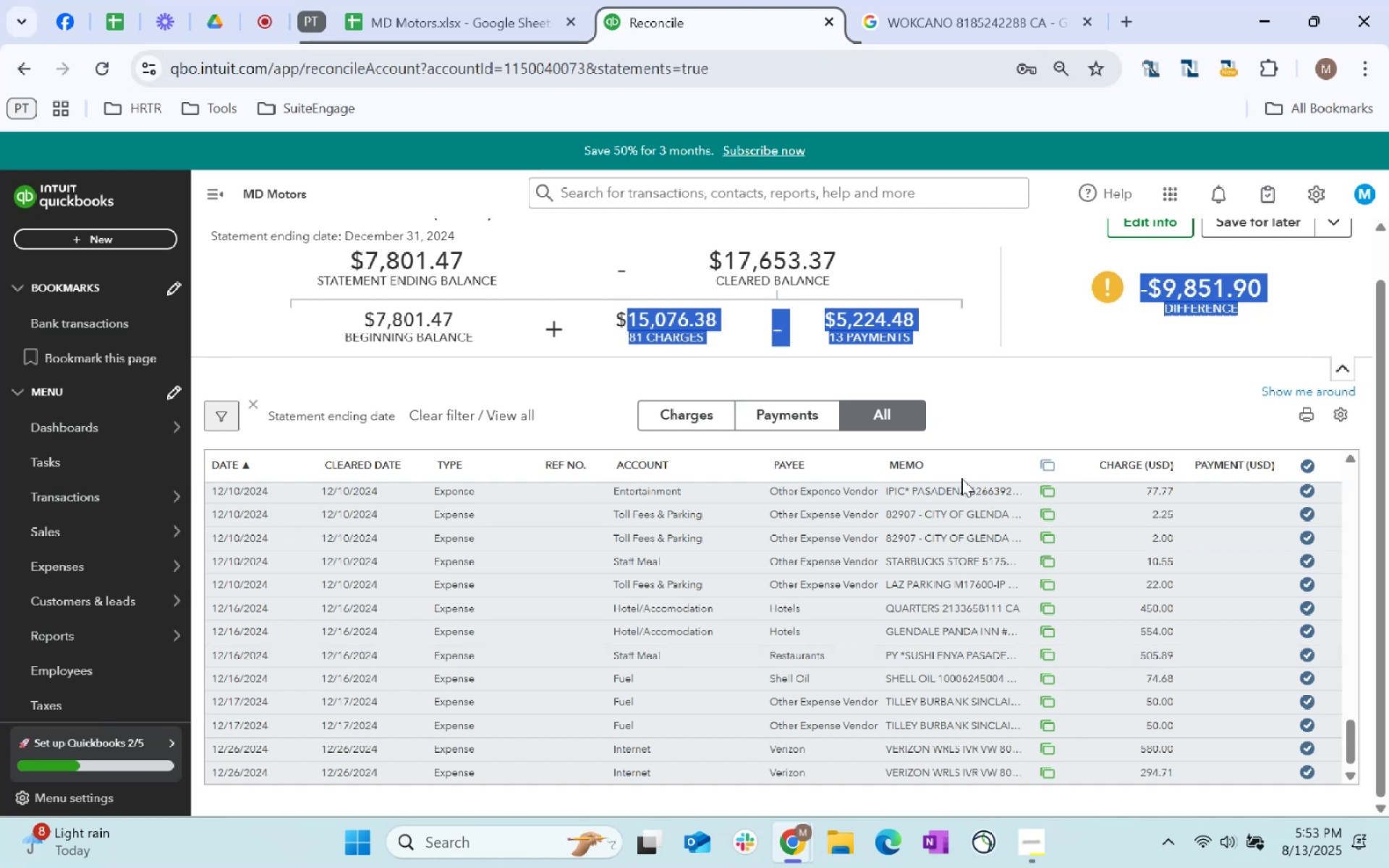 
wait(6.6)
 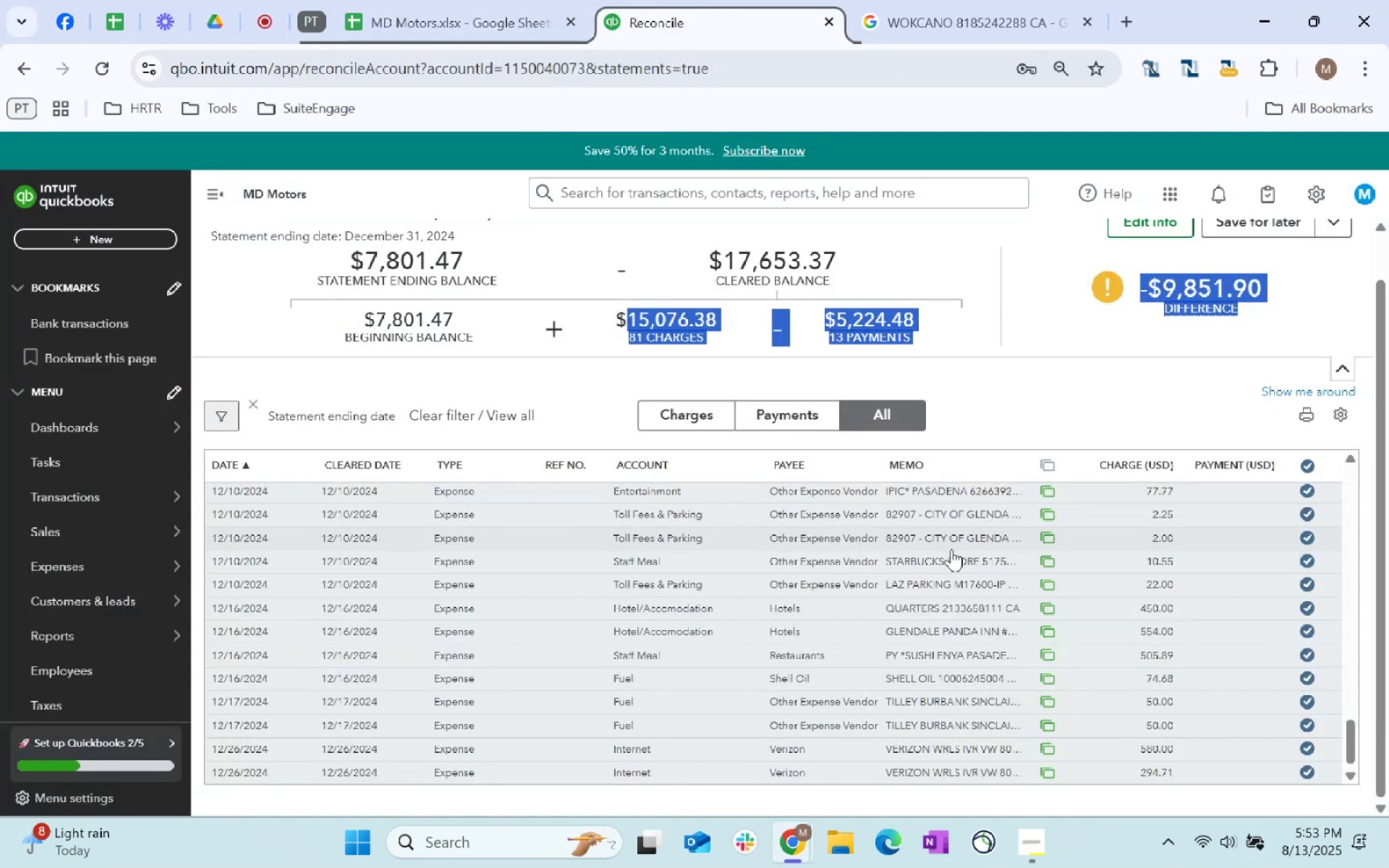 
left_click([1041, 388])
 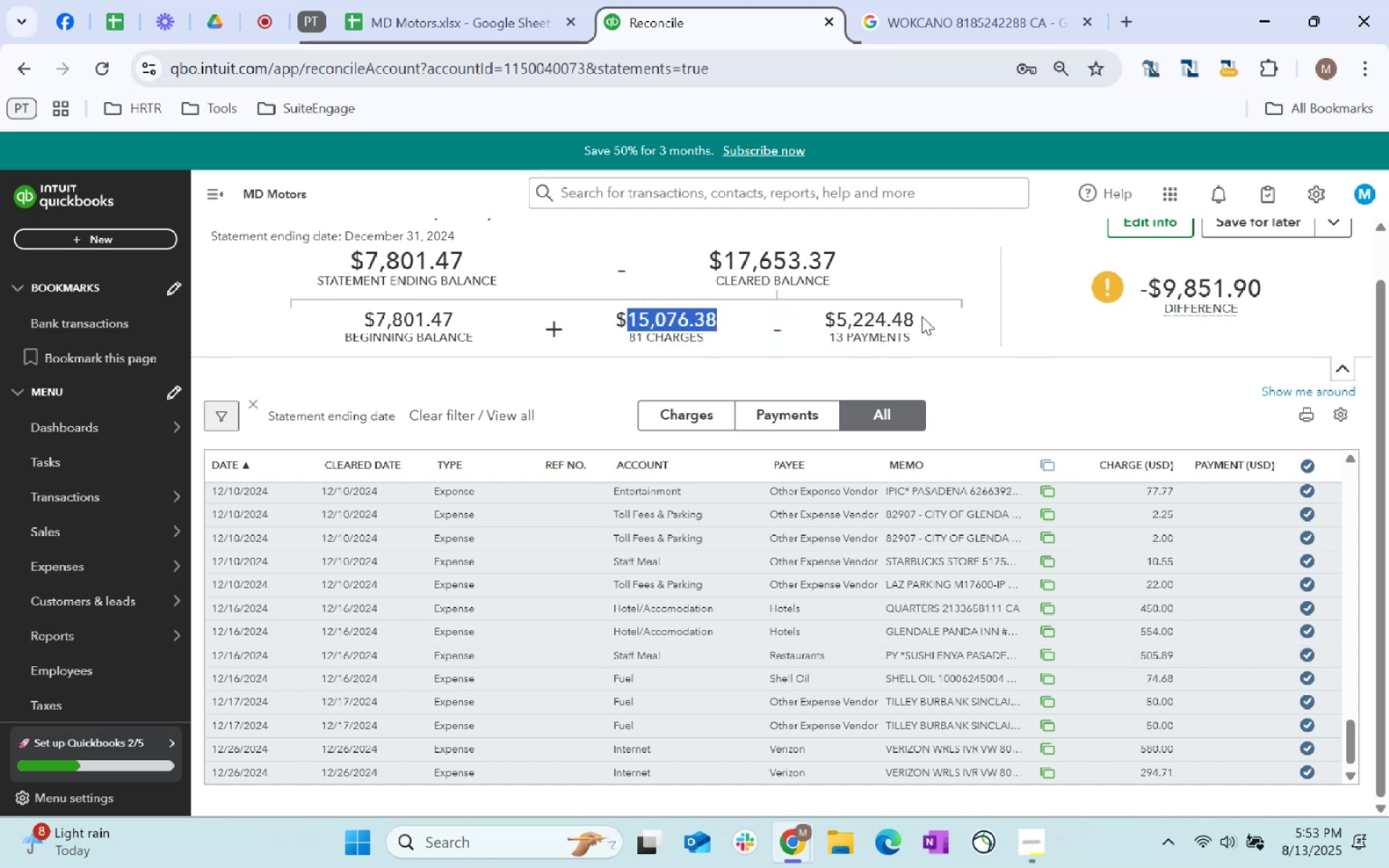 
wait(11.81)
 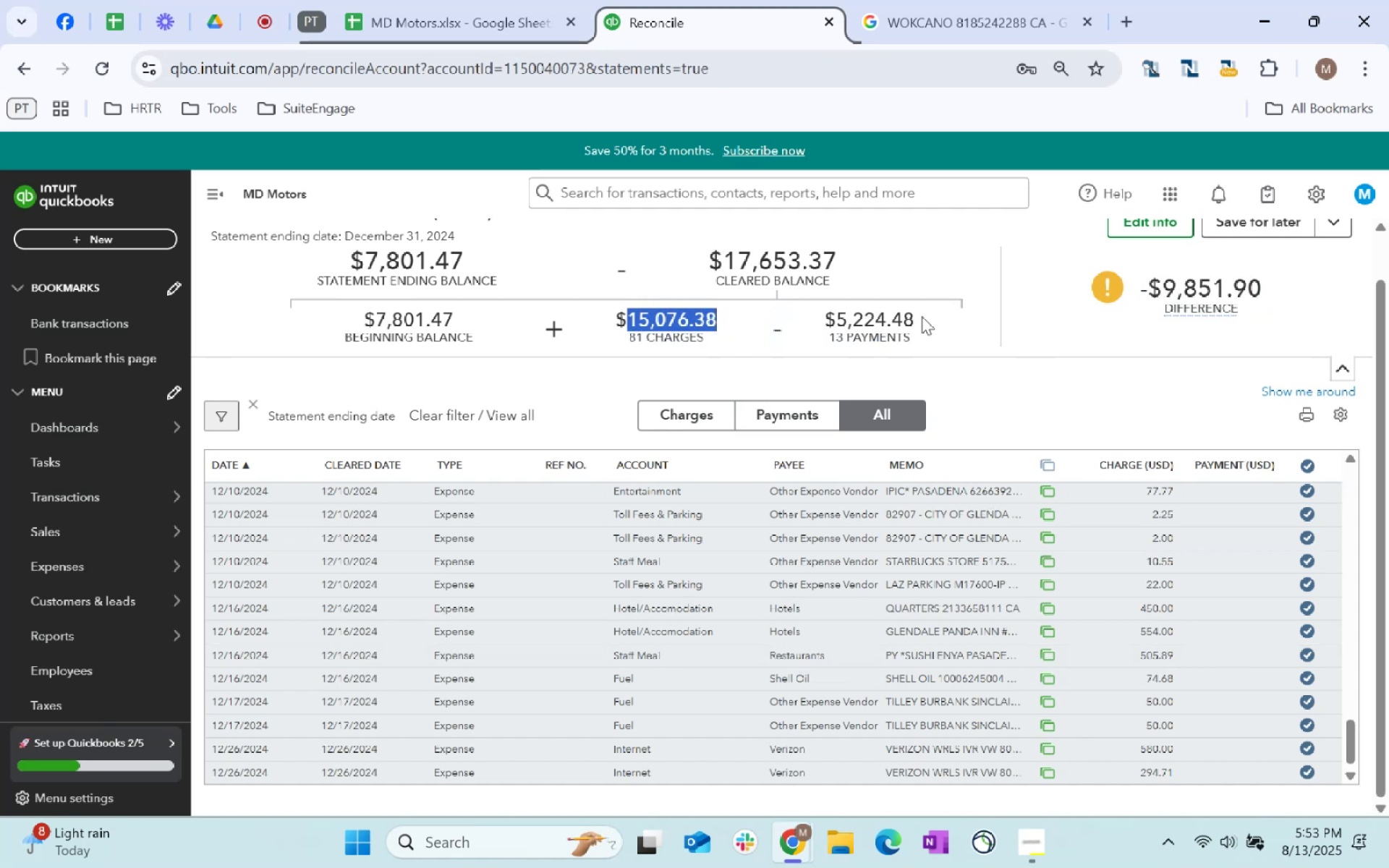 
left_click([1187, 296])
 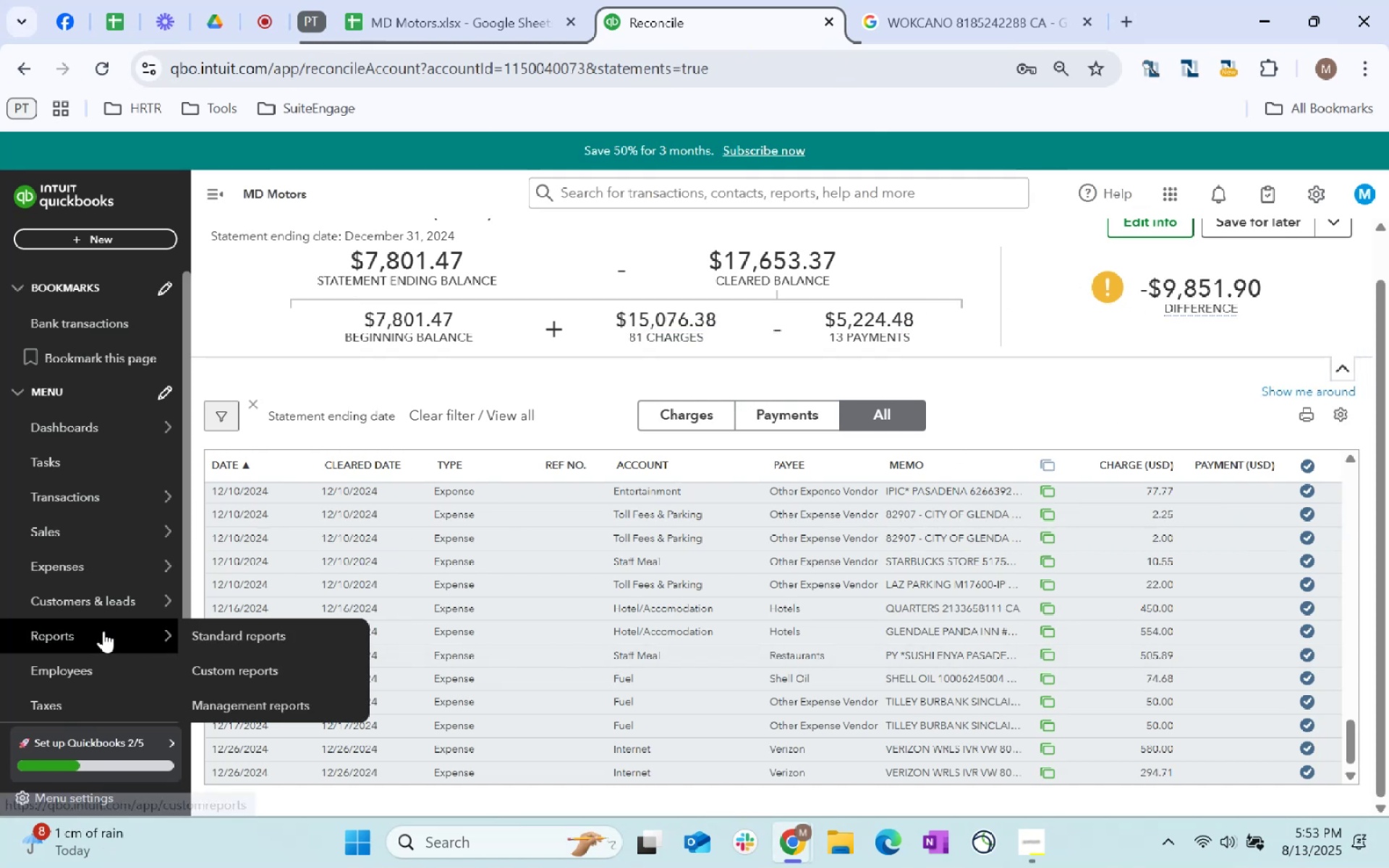 
hold_key(key=ControlLeft, duration=0.66)
left_click([285, 664])
 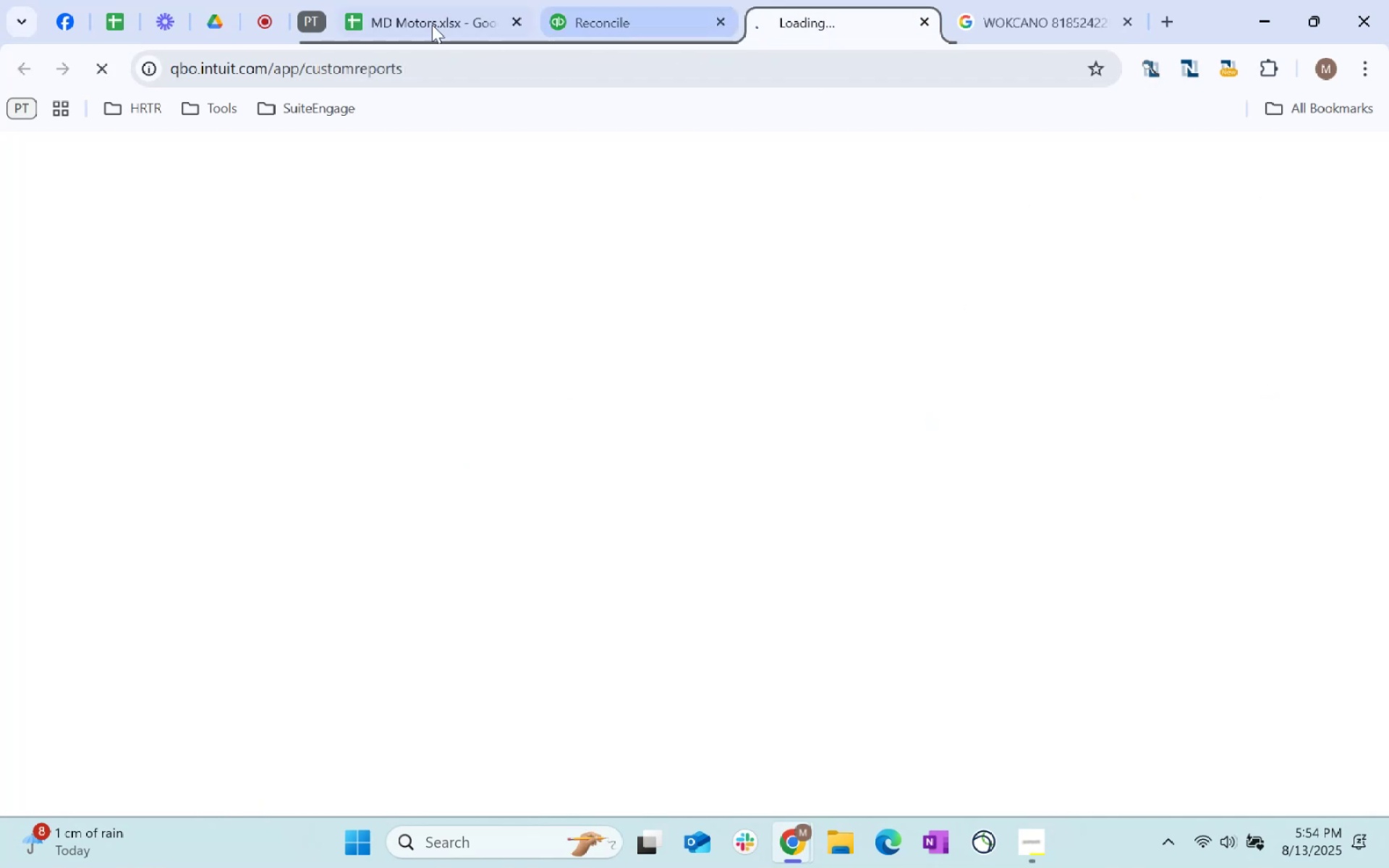 
left_click([259, 6])
 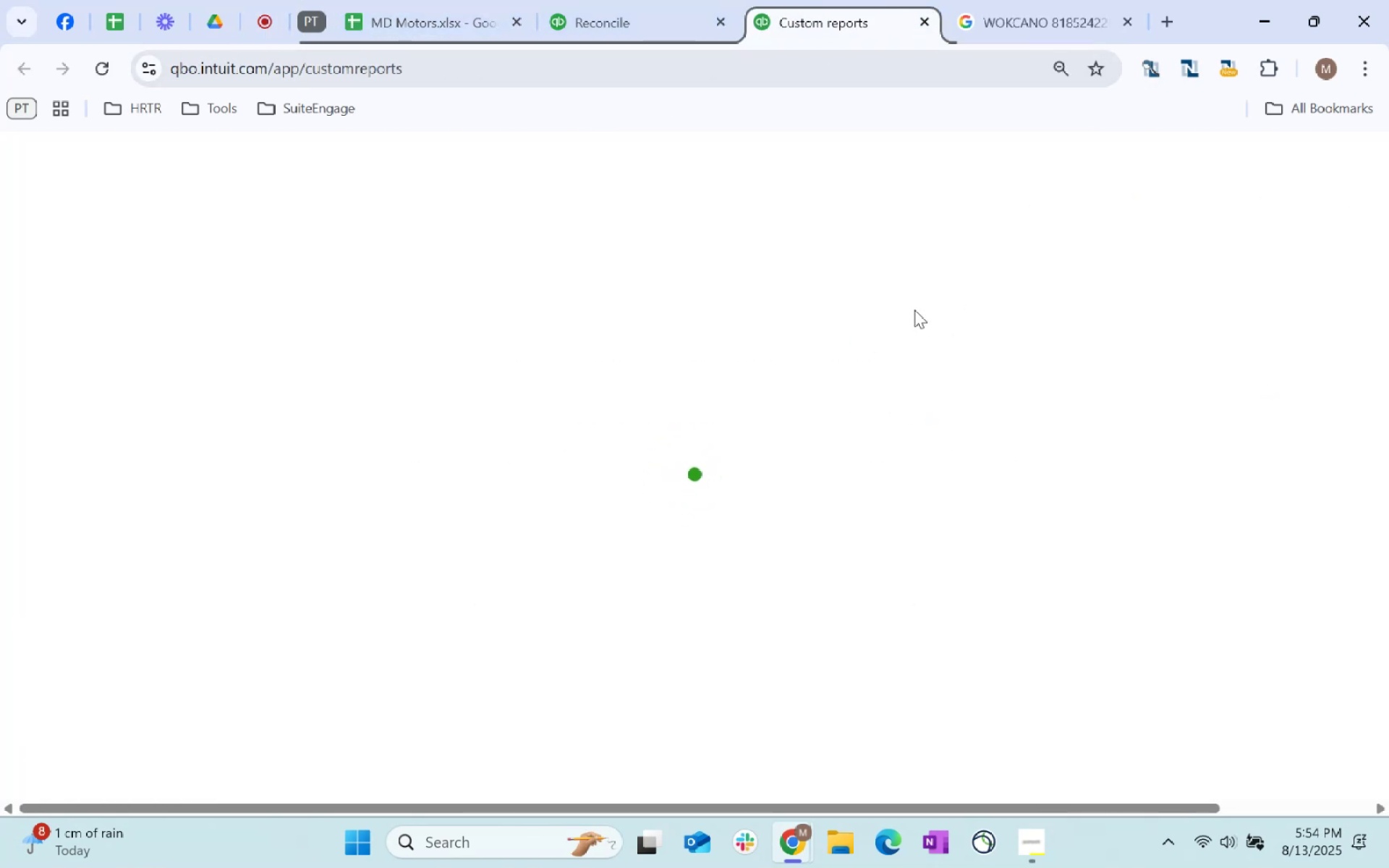 
wait(10.07)
 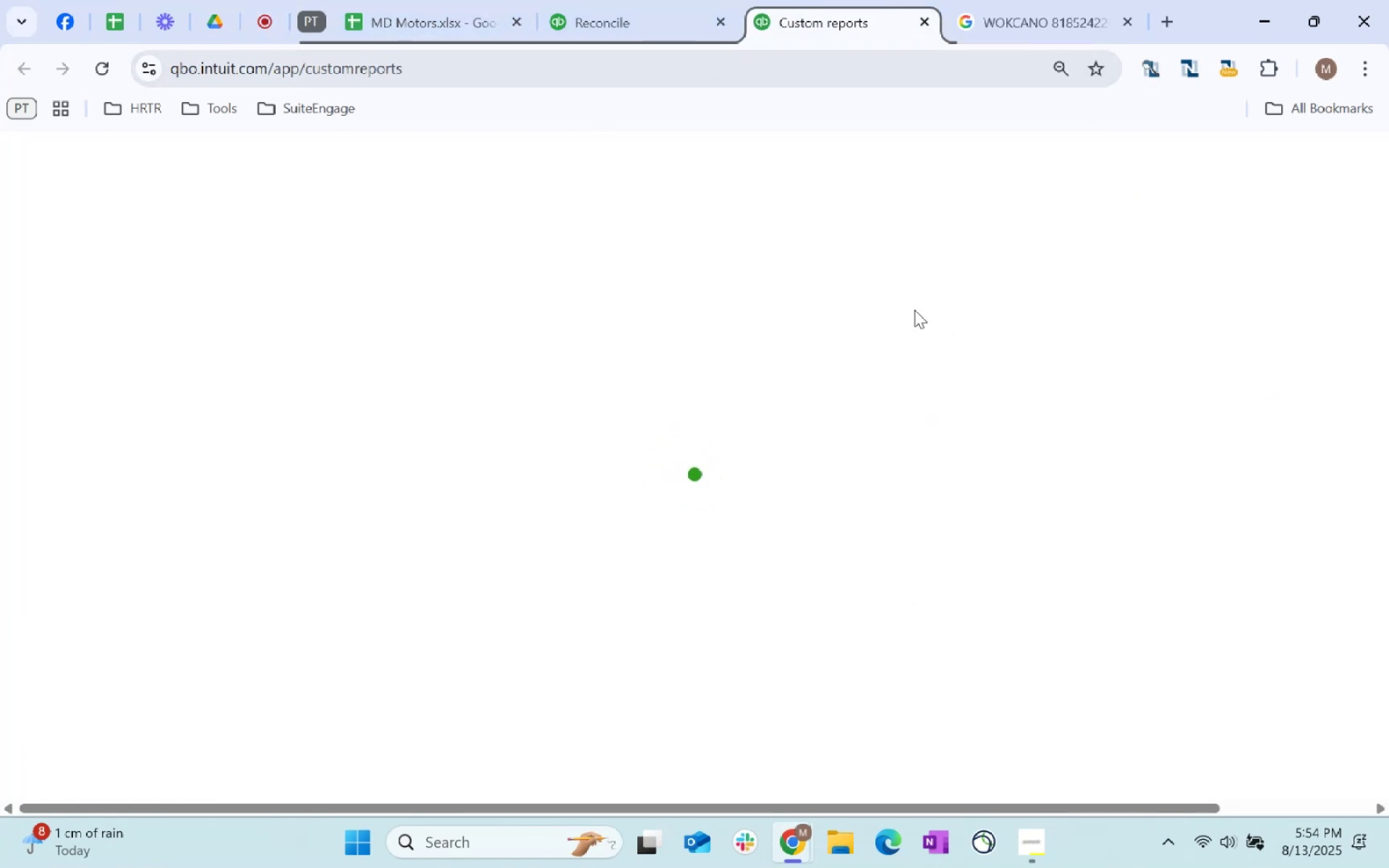 
left_click([343, 438])
 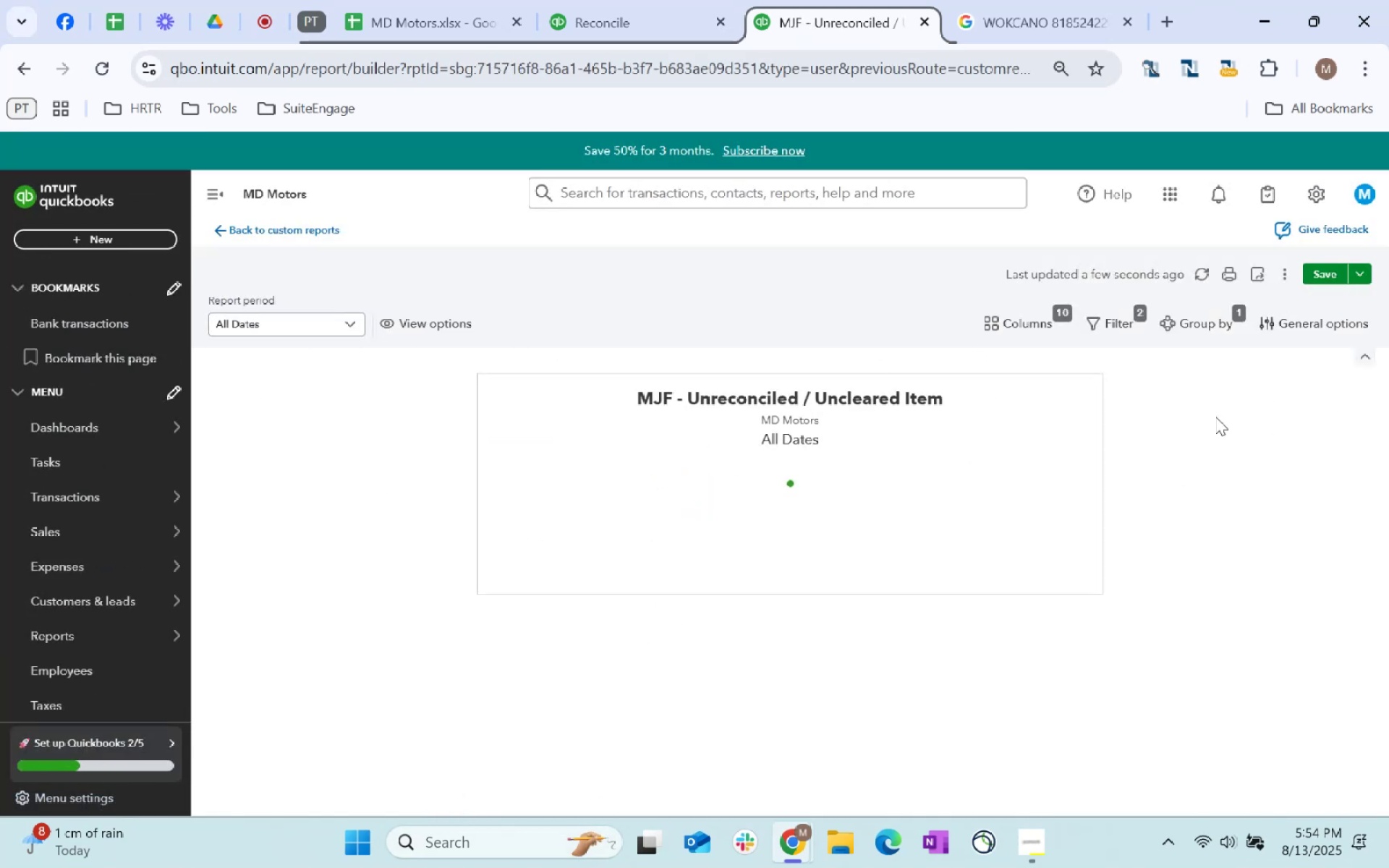 
left_click([1124, 325])
 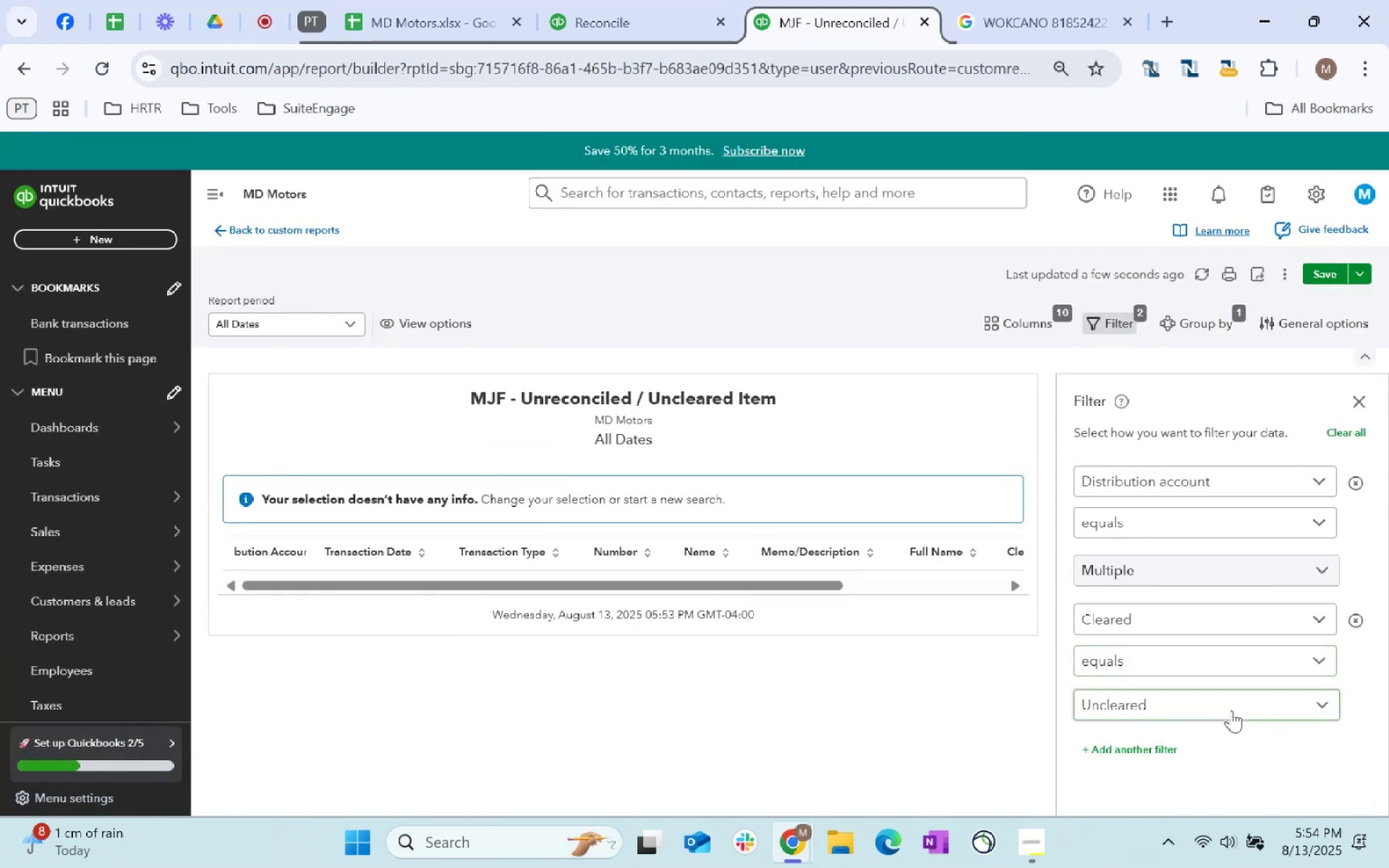 
wait(8.25)
 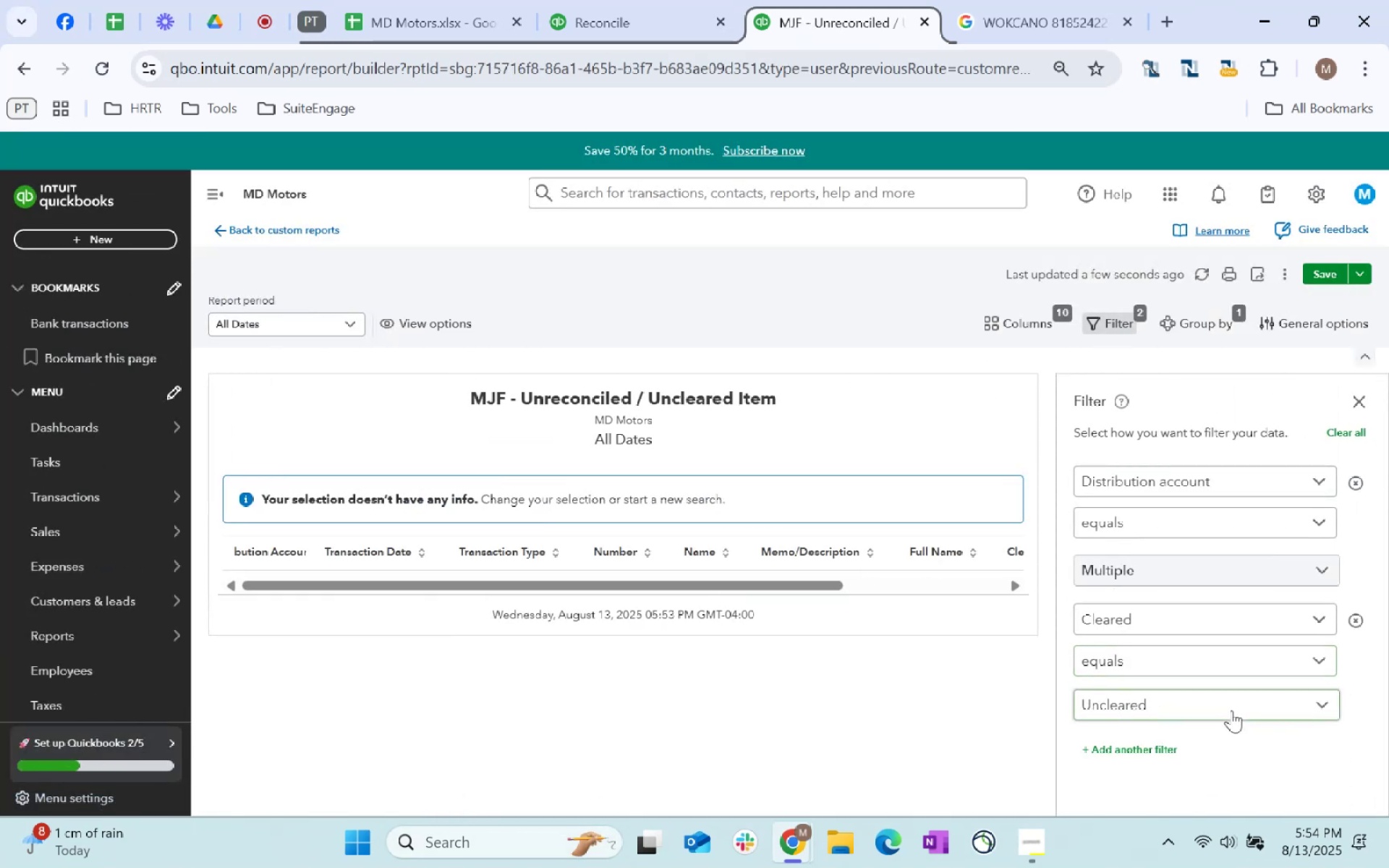 
left_click([1204, 490])
 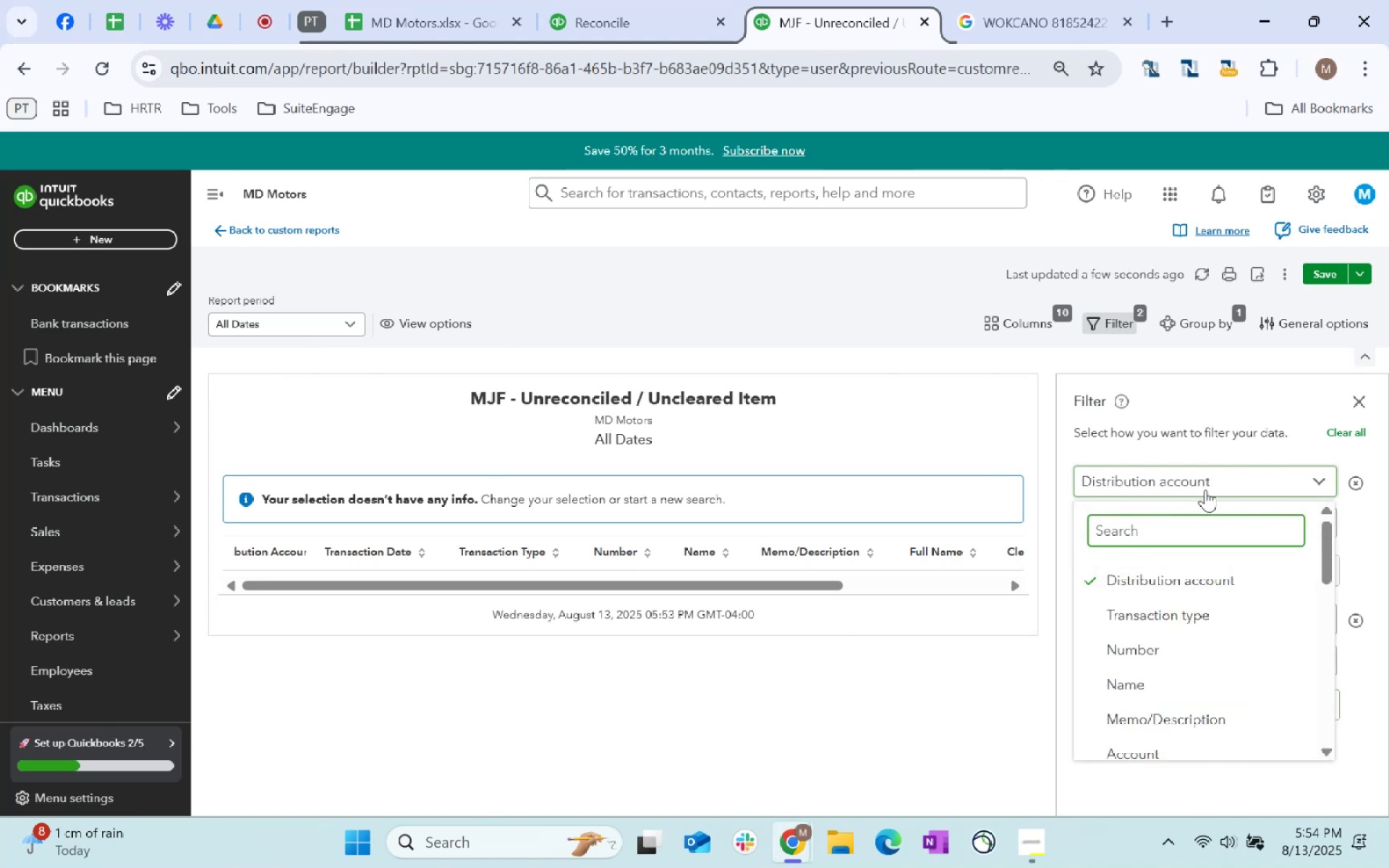 
left_click([1205, 490])
 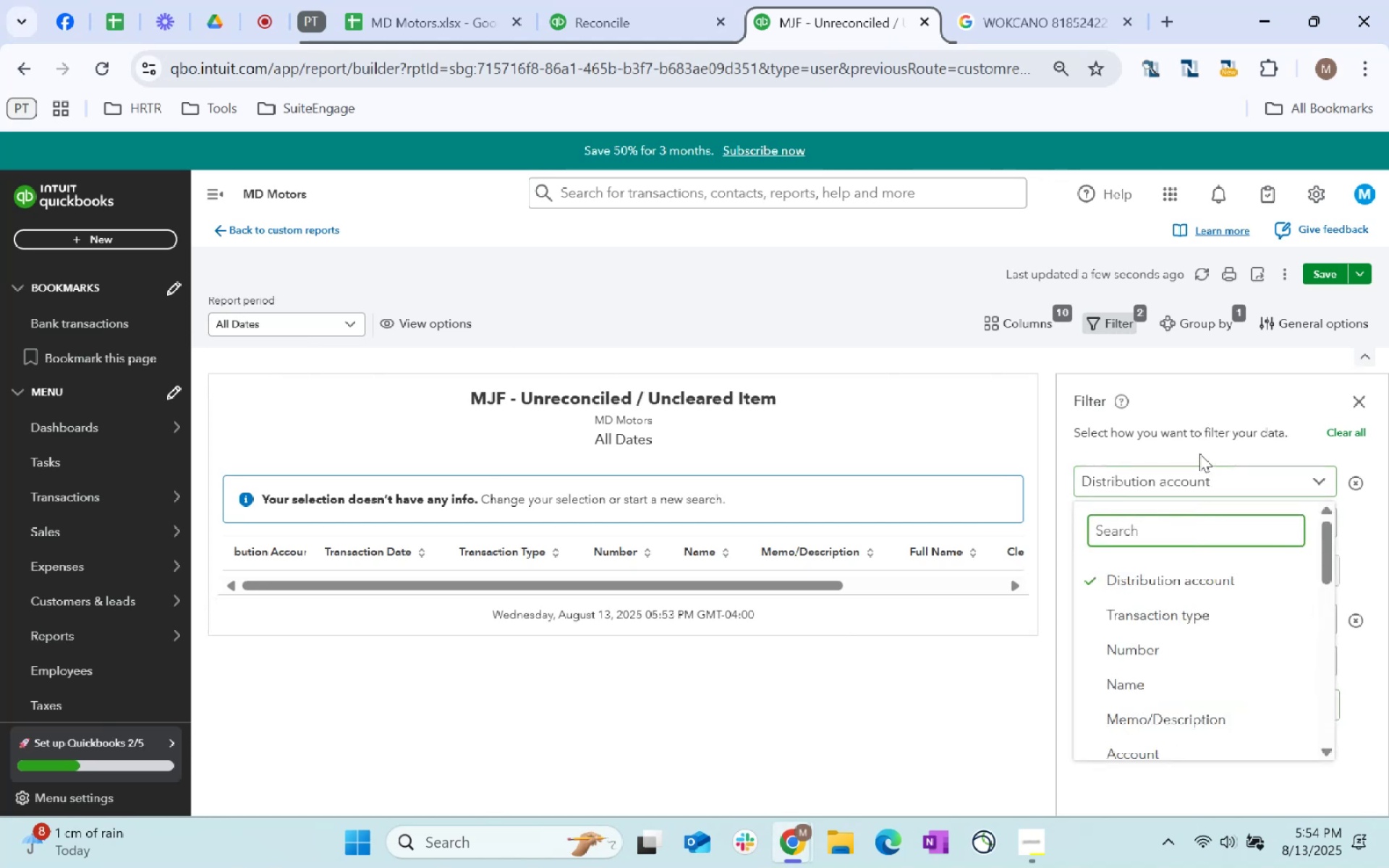 
left_click([1199, 454])
 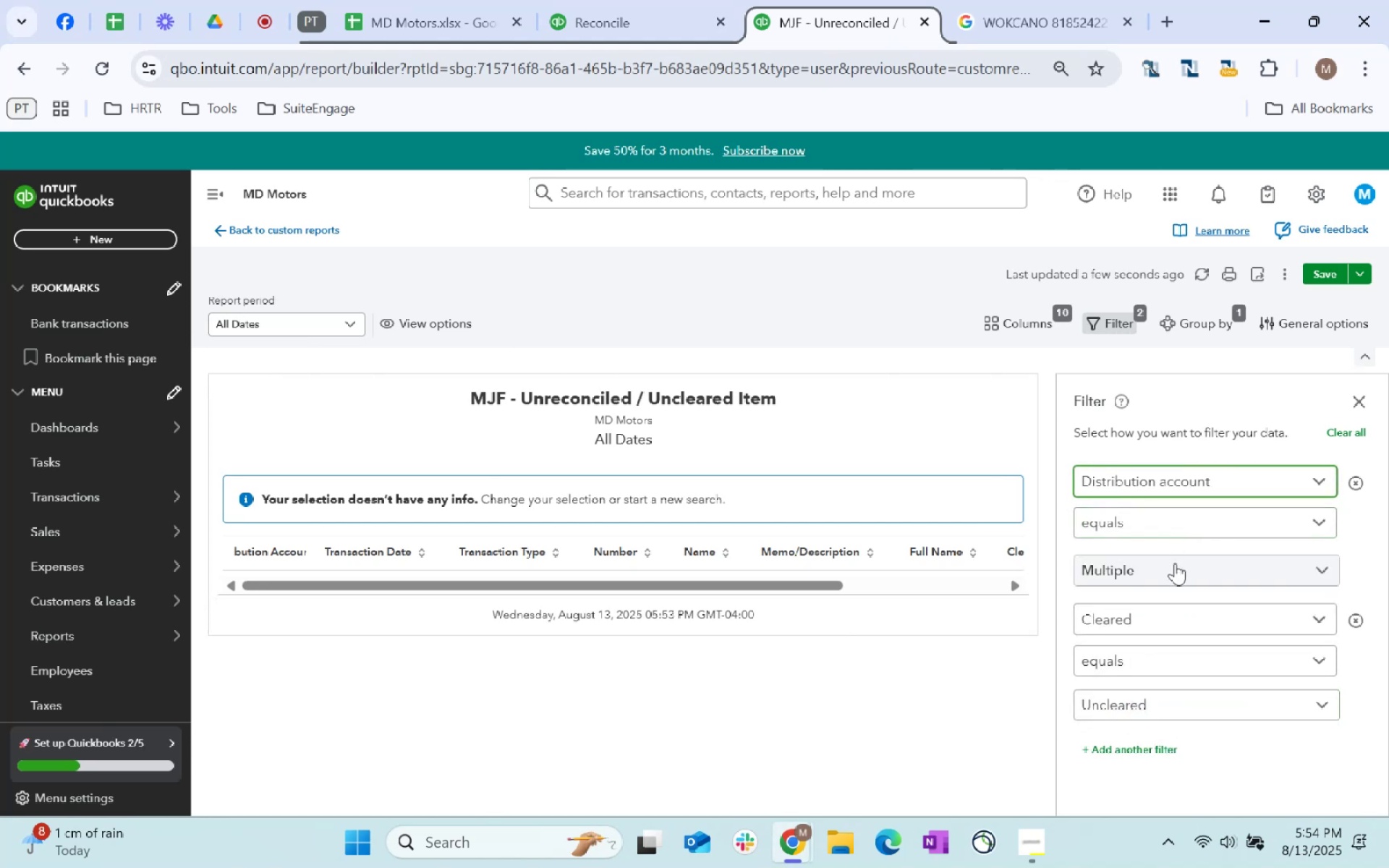 
left_click([1176, 566])
 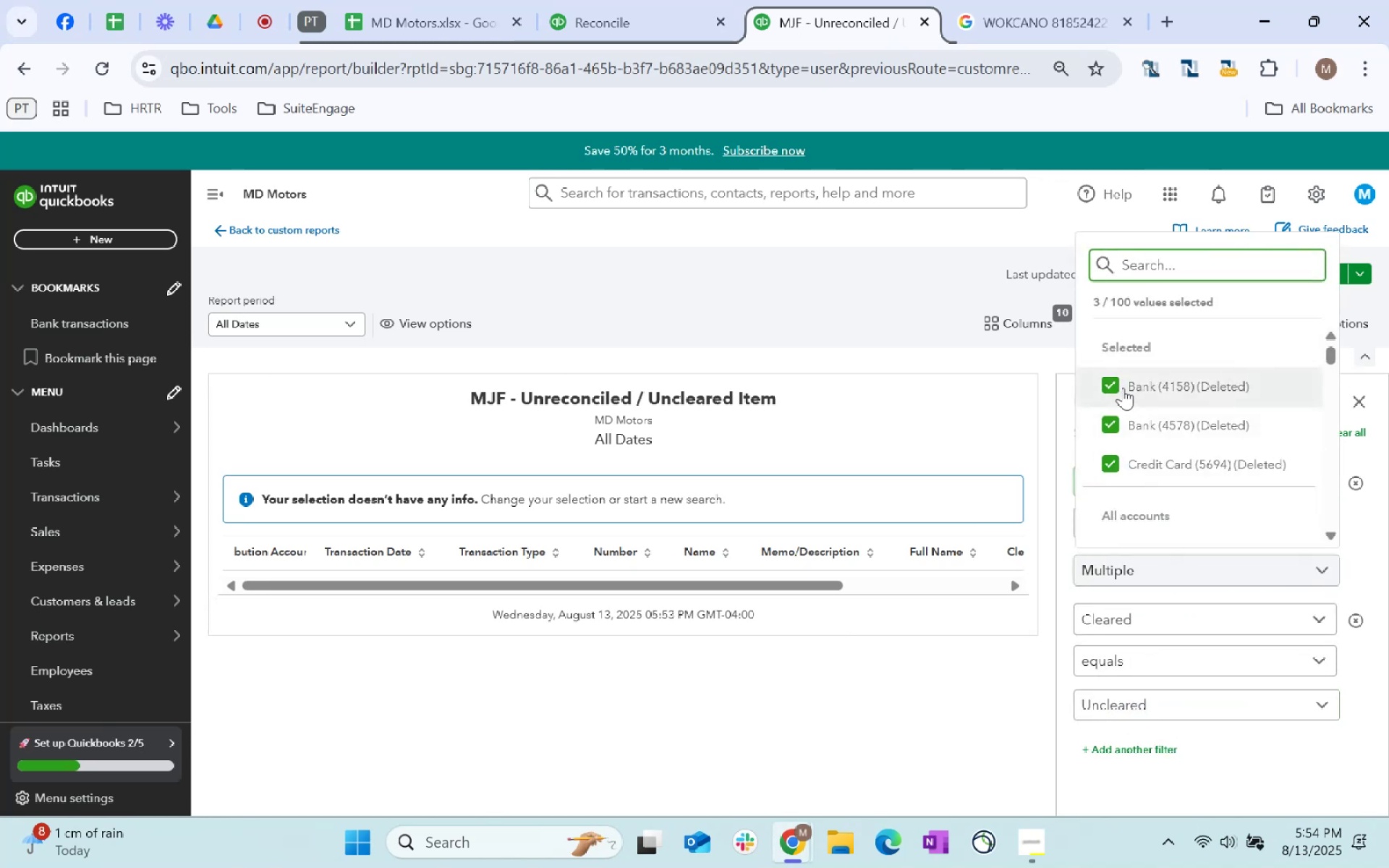 
left_click([1119, 387])
 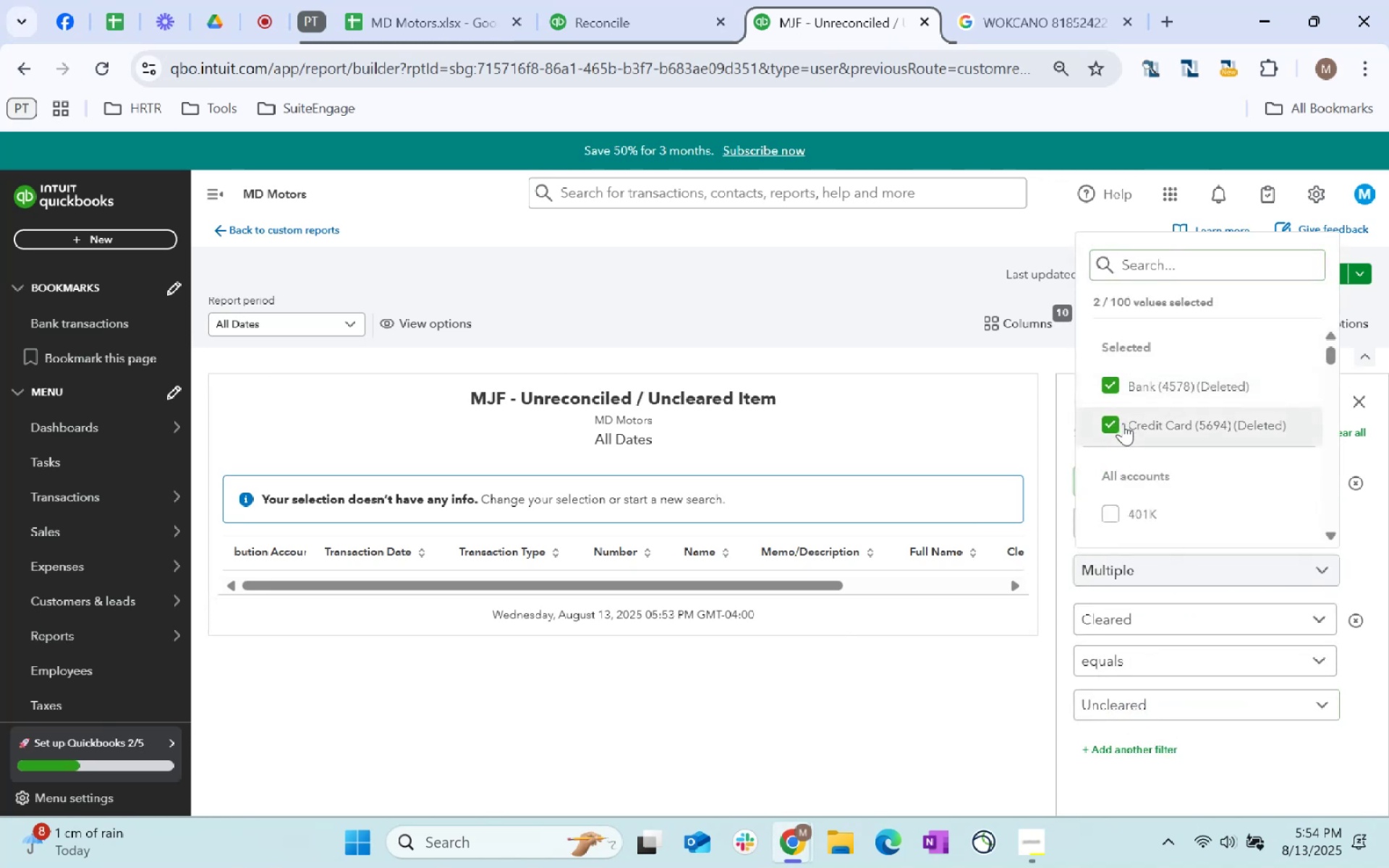 
left_click([1123, 423])
 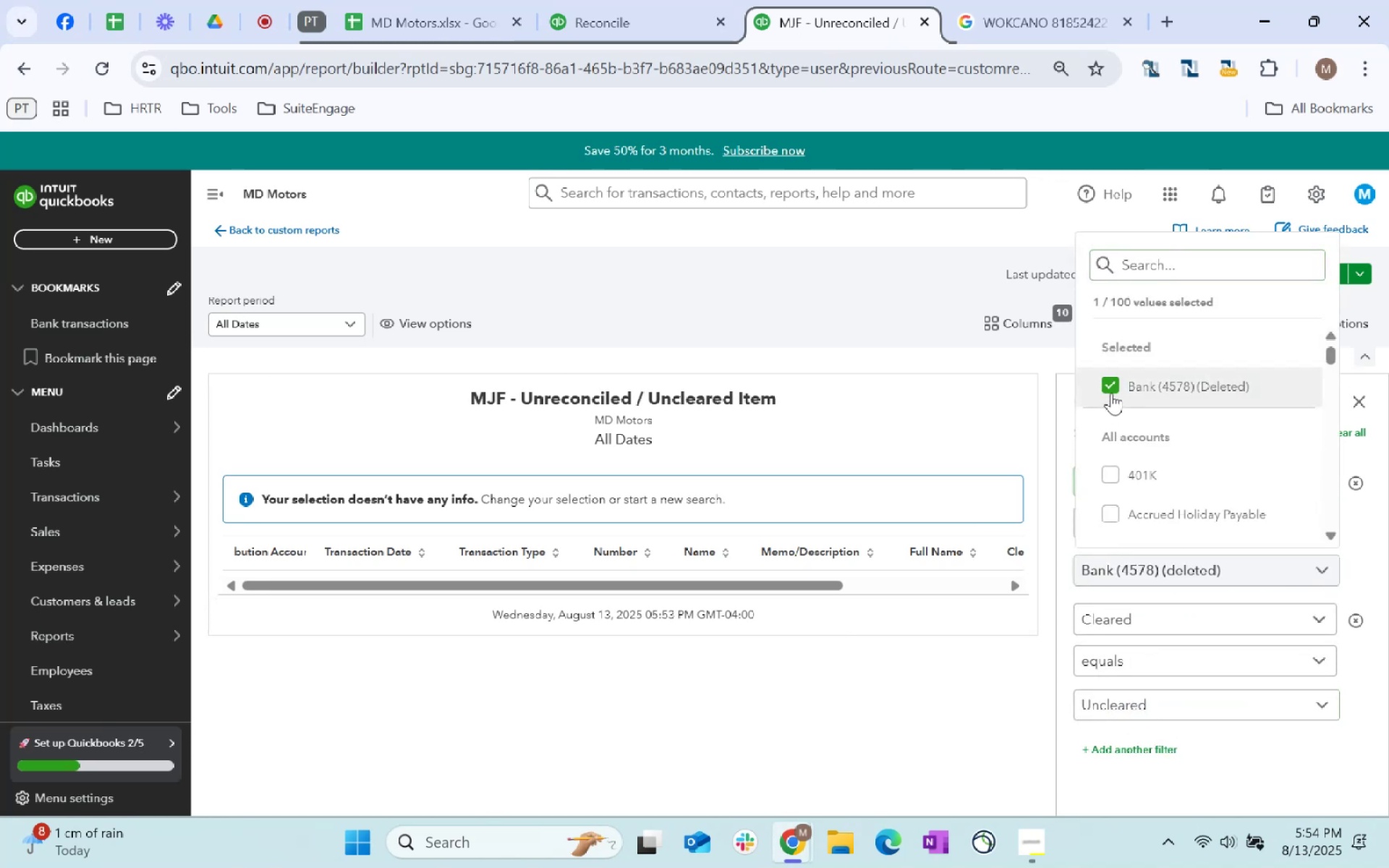 
left_click([1111, 391])
 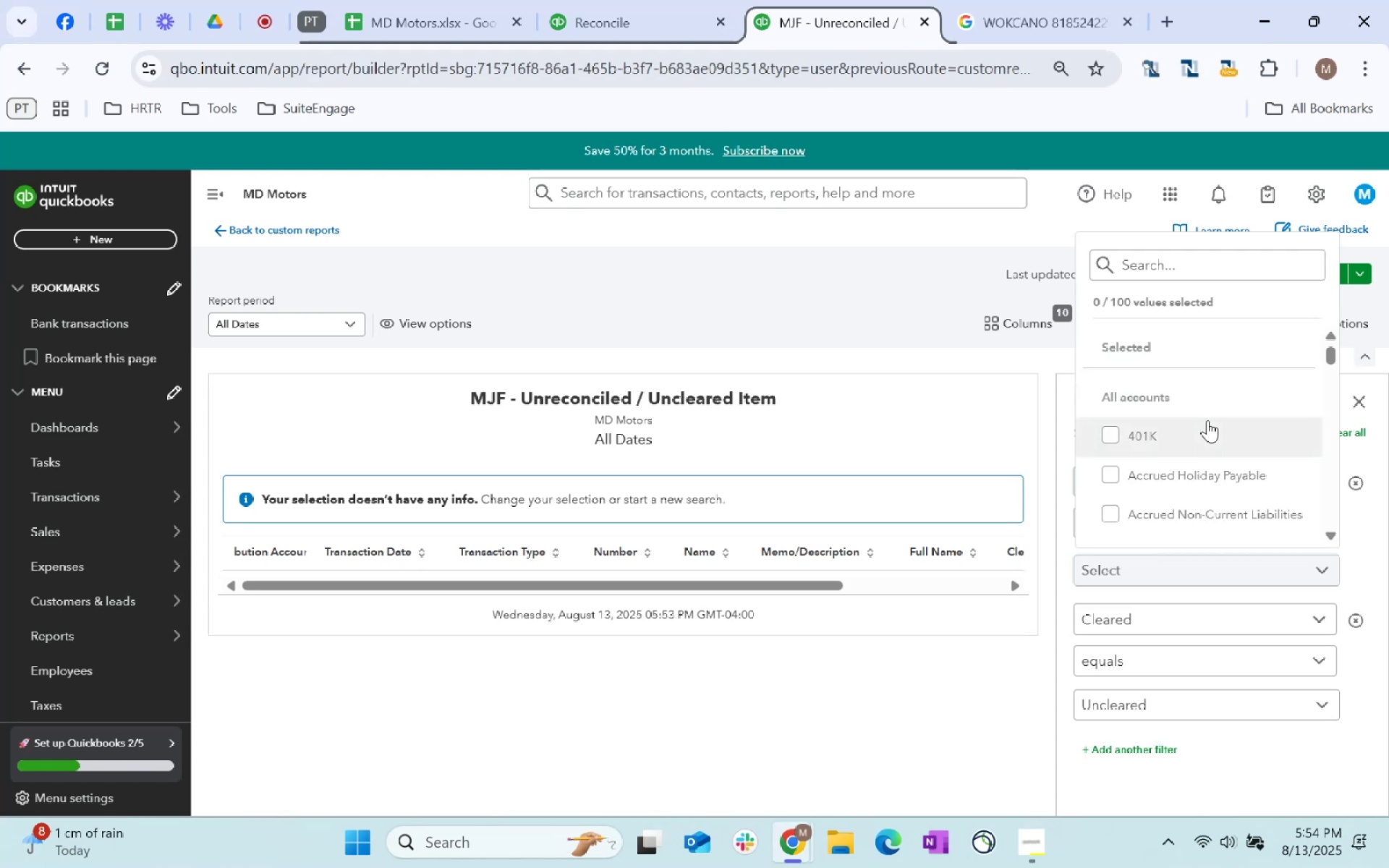 
scroll: coordinate [1207, 420], scroll_direction: down, amount: 4.0
 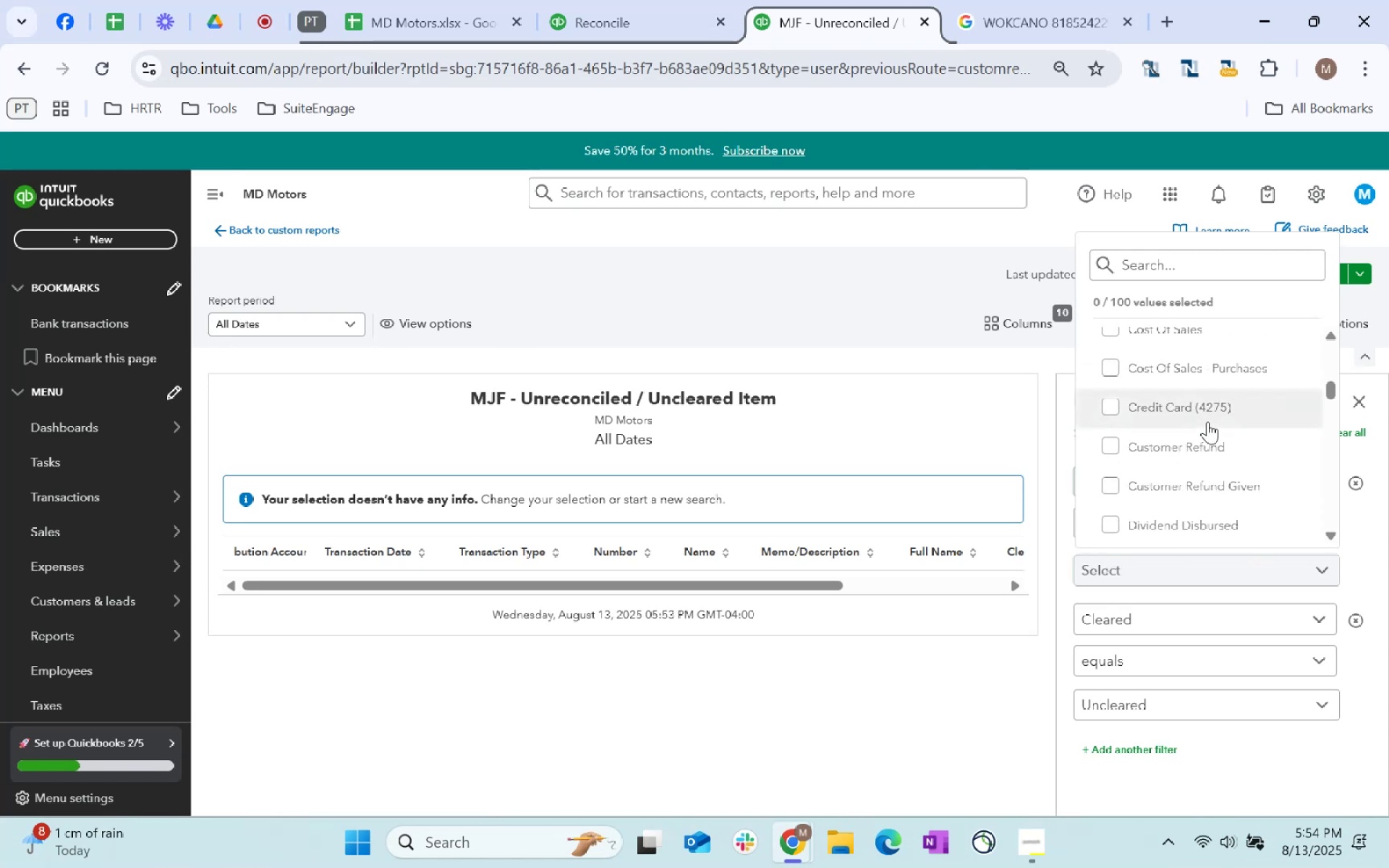 
left_click([1181, 413])
 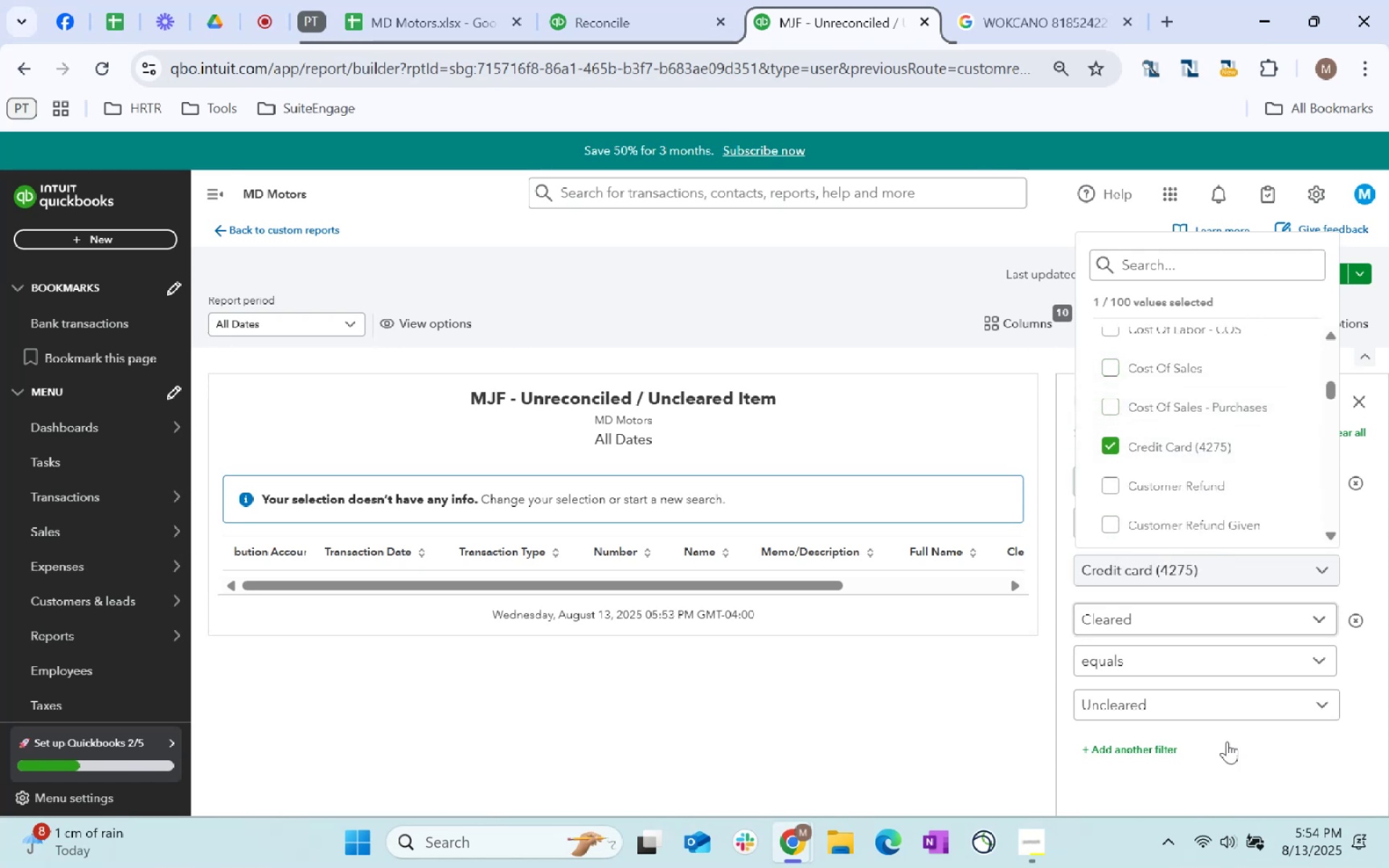 
left_click([1246, 754])
 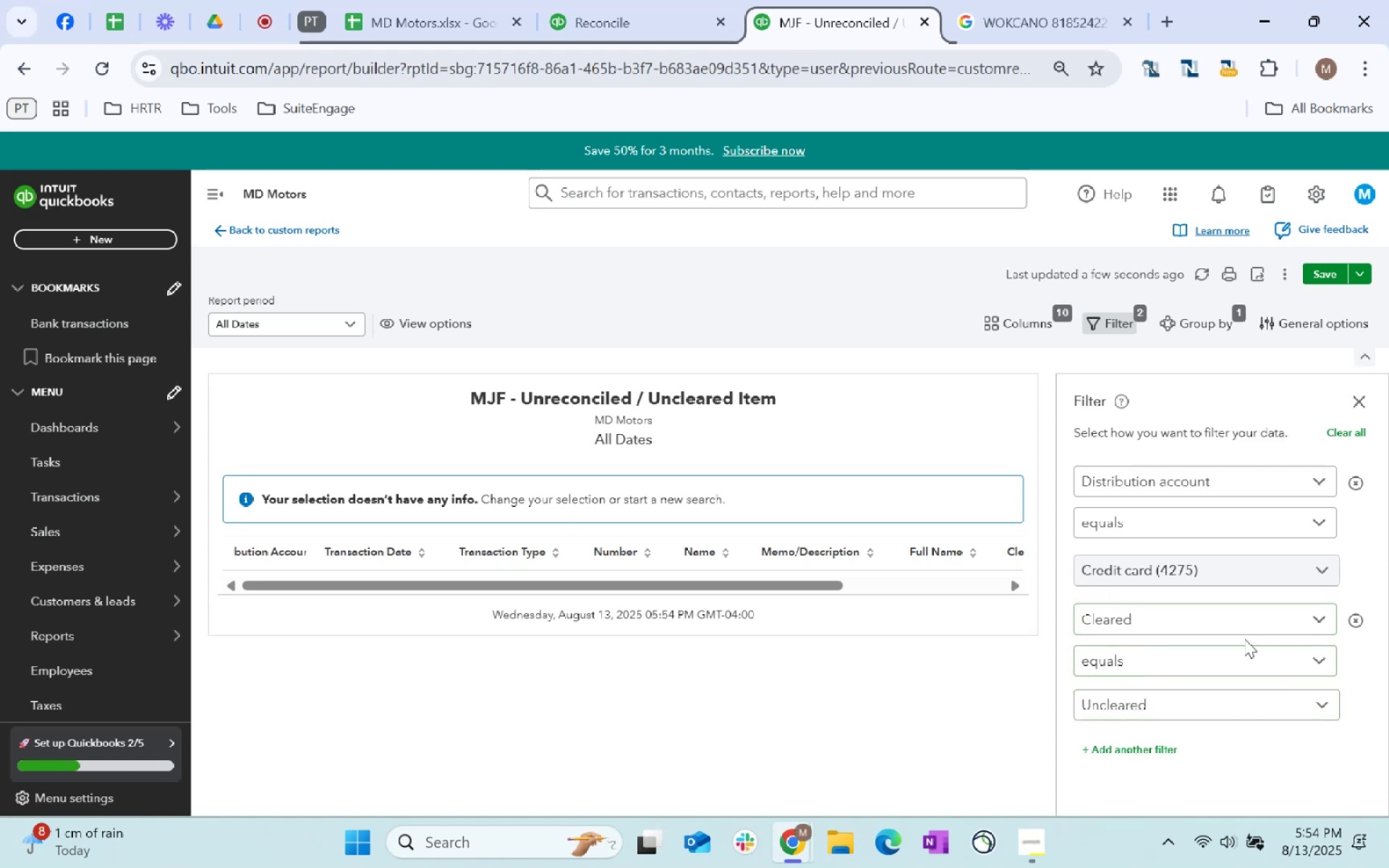 
wait(6.66)
 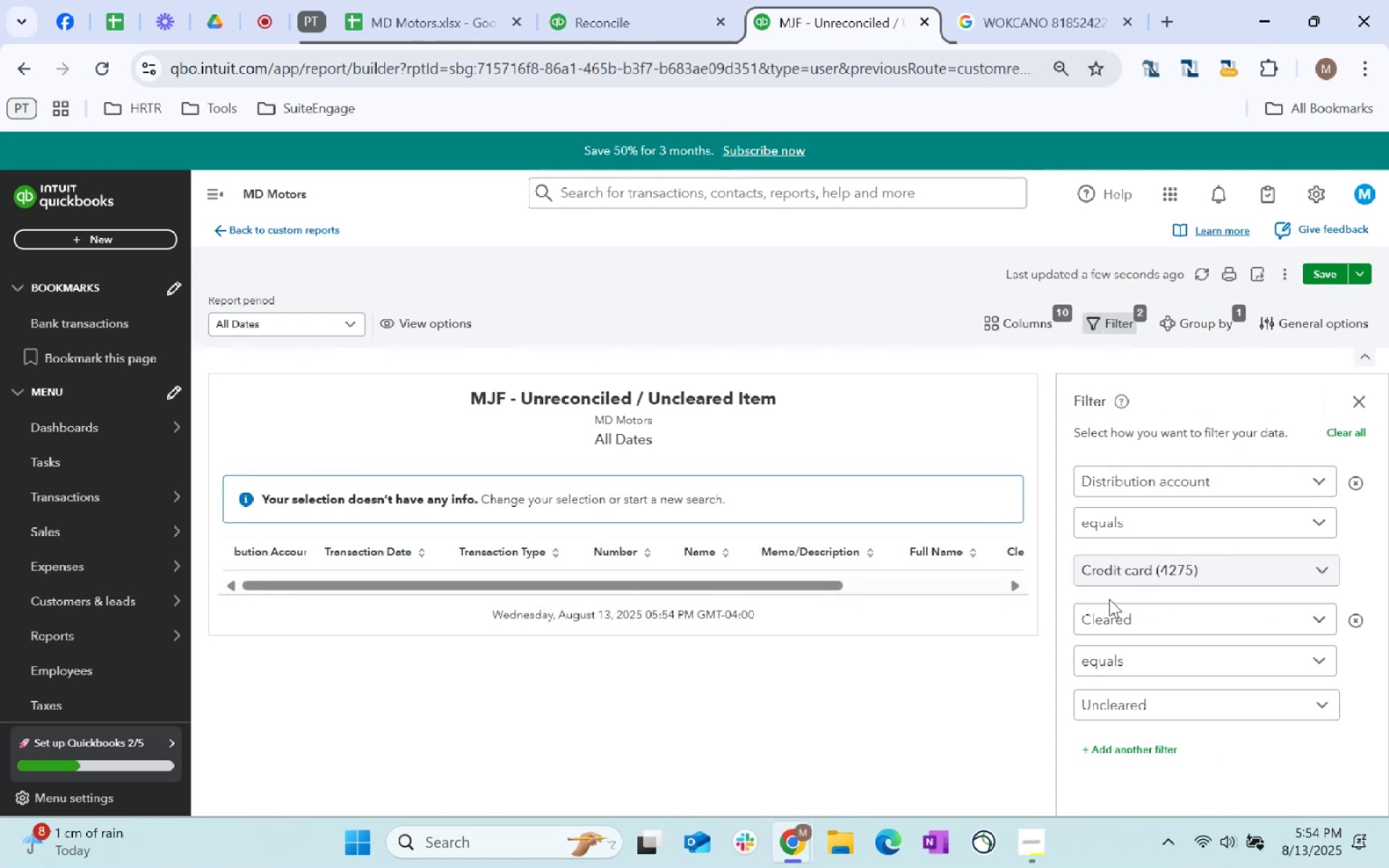 
left_click([1351, 624])
 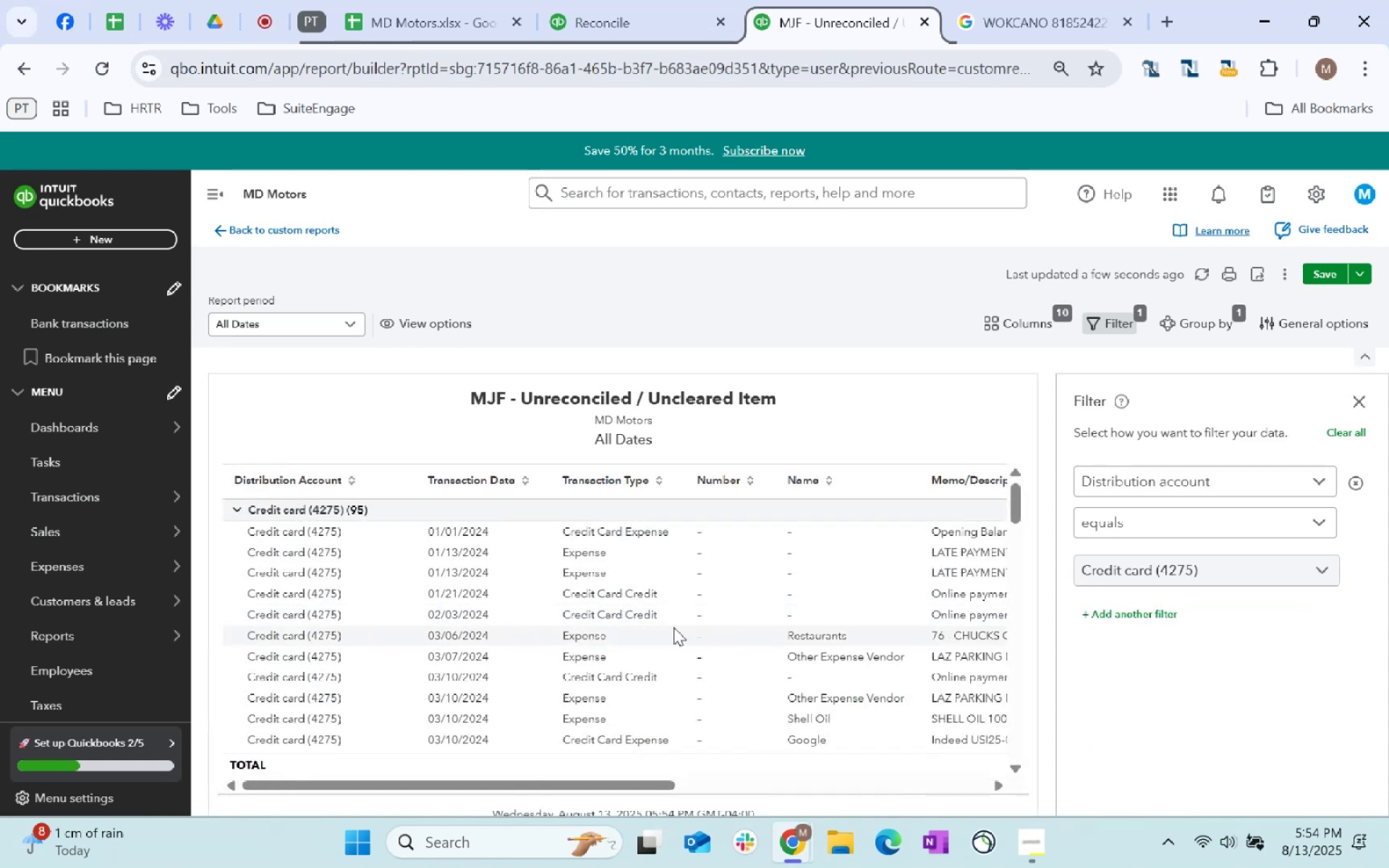 
left_click_drag(start_coordinate=[641, 792], to_coordinate=[971, 760])
 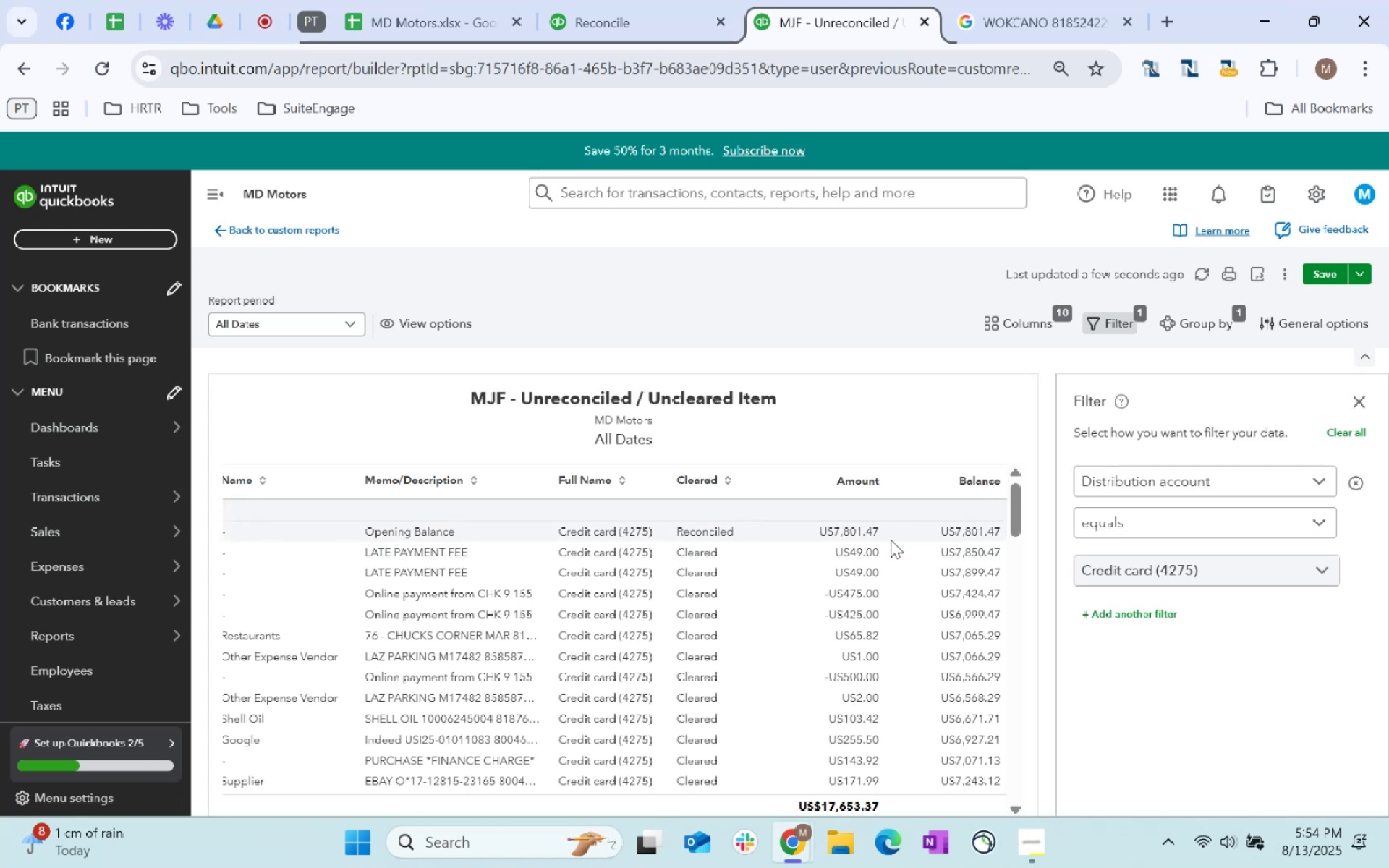 
scroll: coordinate [891, 585], scroll_direction: up, amount: 1.0
 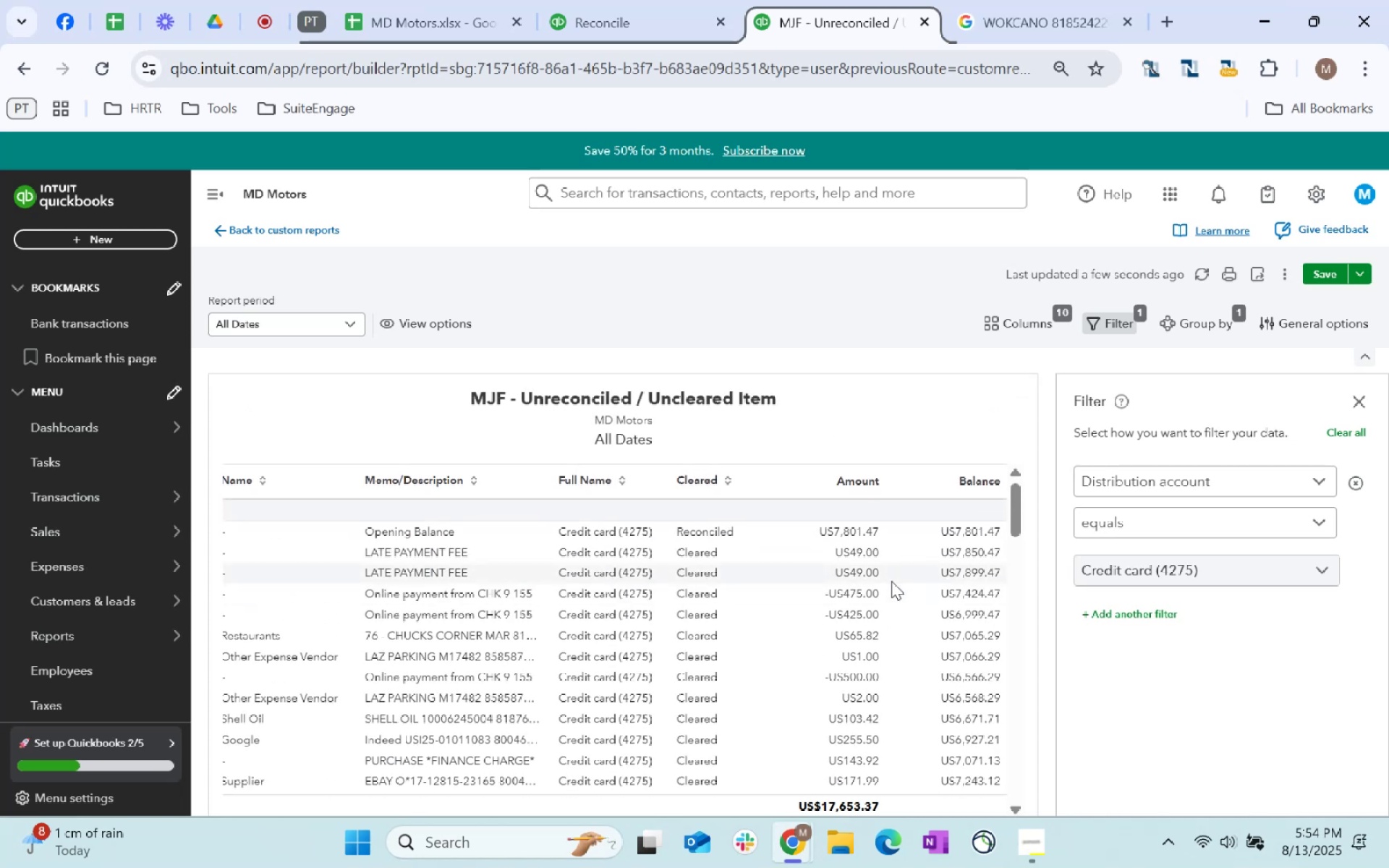 
scroll: coordinate [909, 736], scroll_direction: down, amount: 98.0
 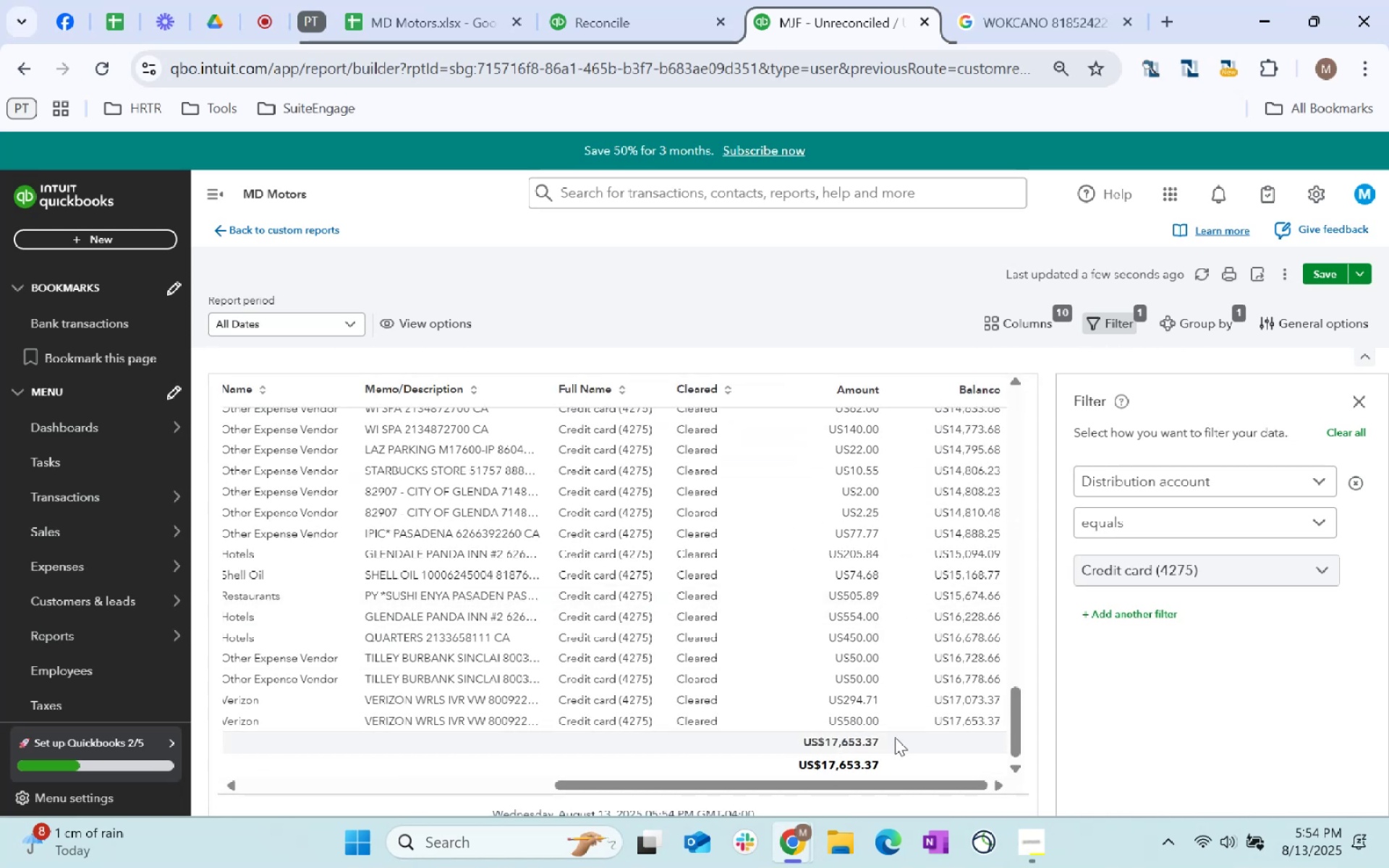 
left_click_drag(start_coordinate=[886, 739], to_coordinate=[804, 738])
 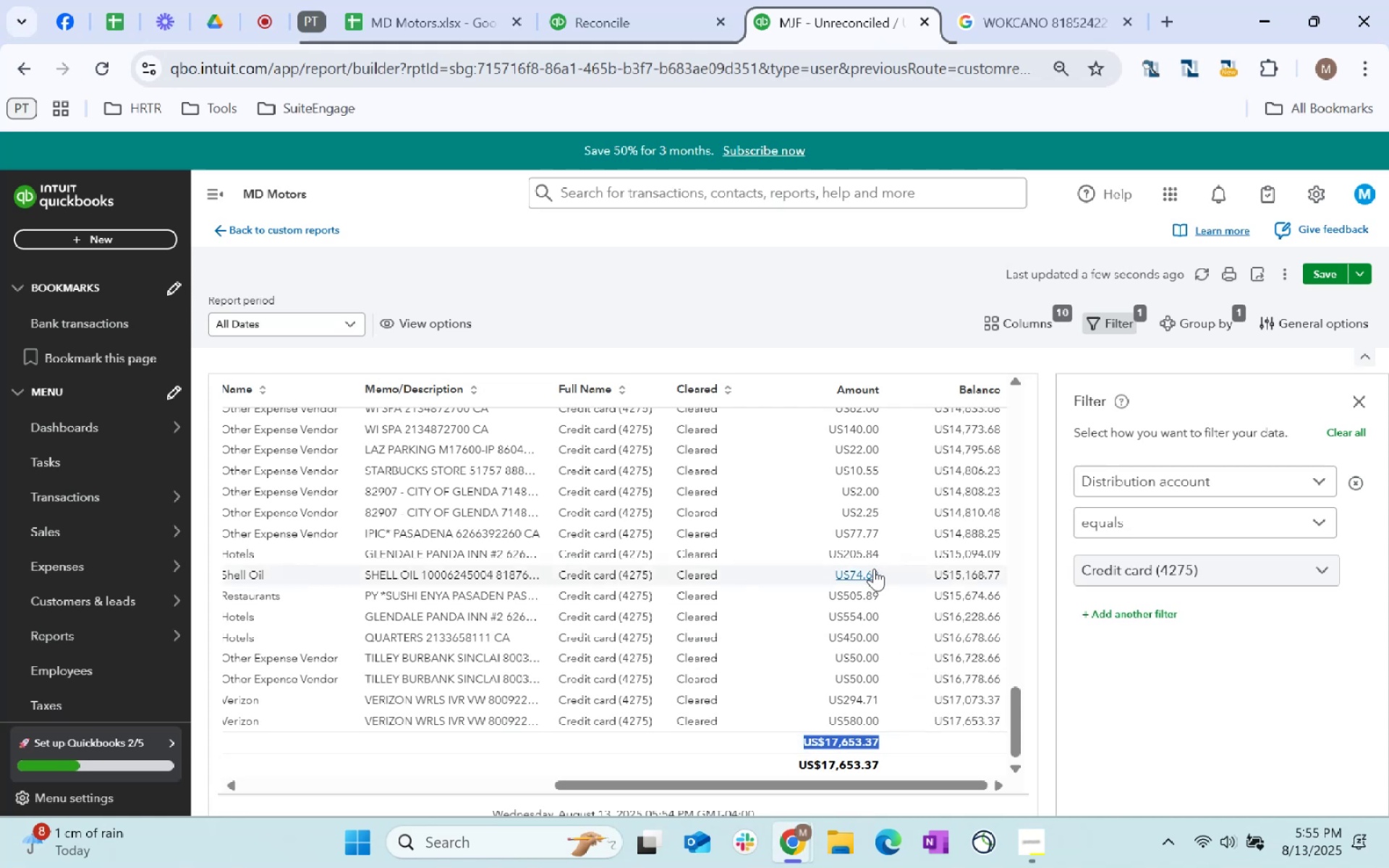 
scroll: coordinate [870, 564], scroll_direction: up, amount: 22.0
 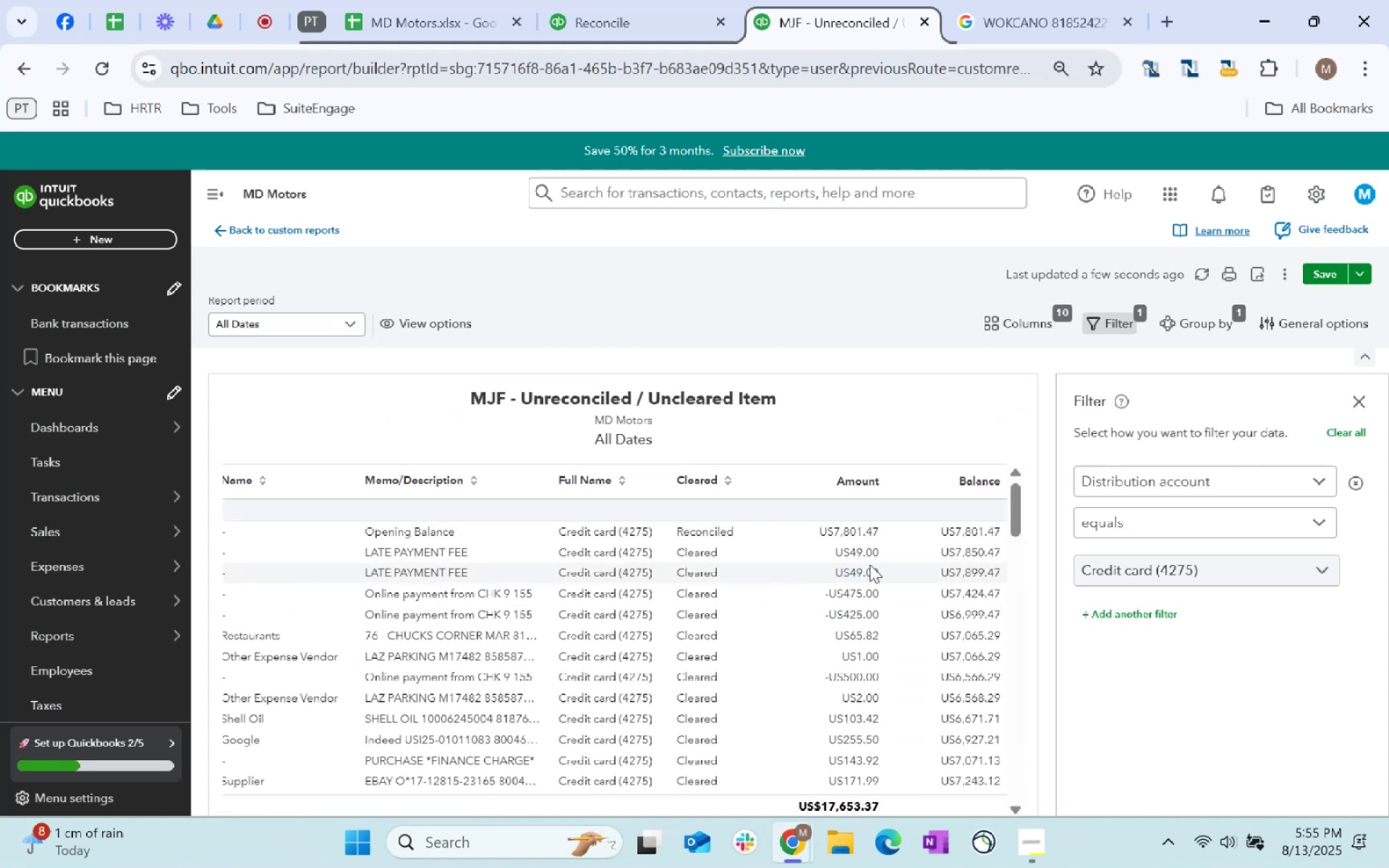 
scroll: coordinate [940, 776], scroll_direction: down, amount: 59.0
 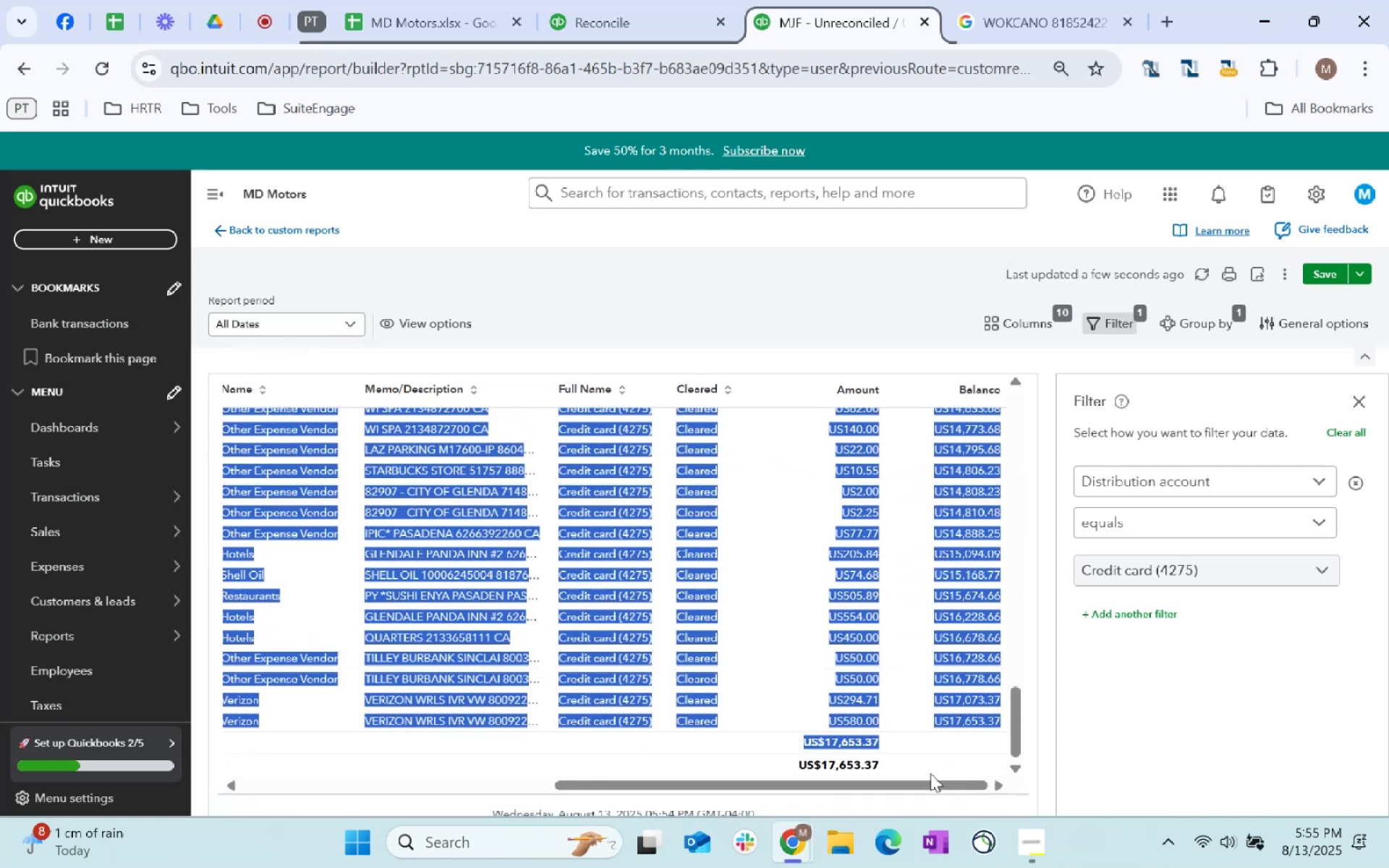 
left_click([930, 771])
 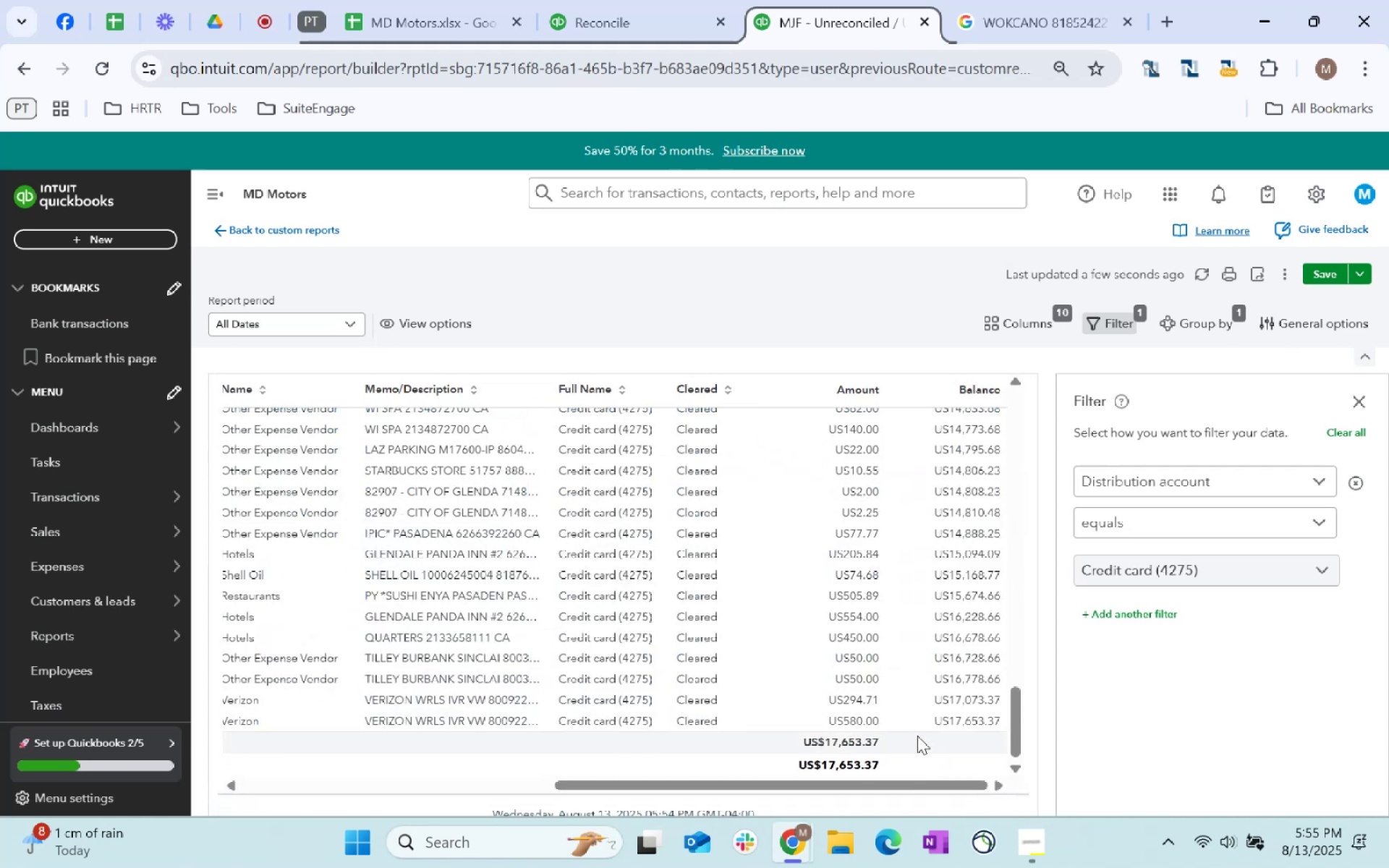 
scroll: coordinate [943, 634], scroll_direction: up, amount: 32.0
 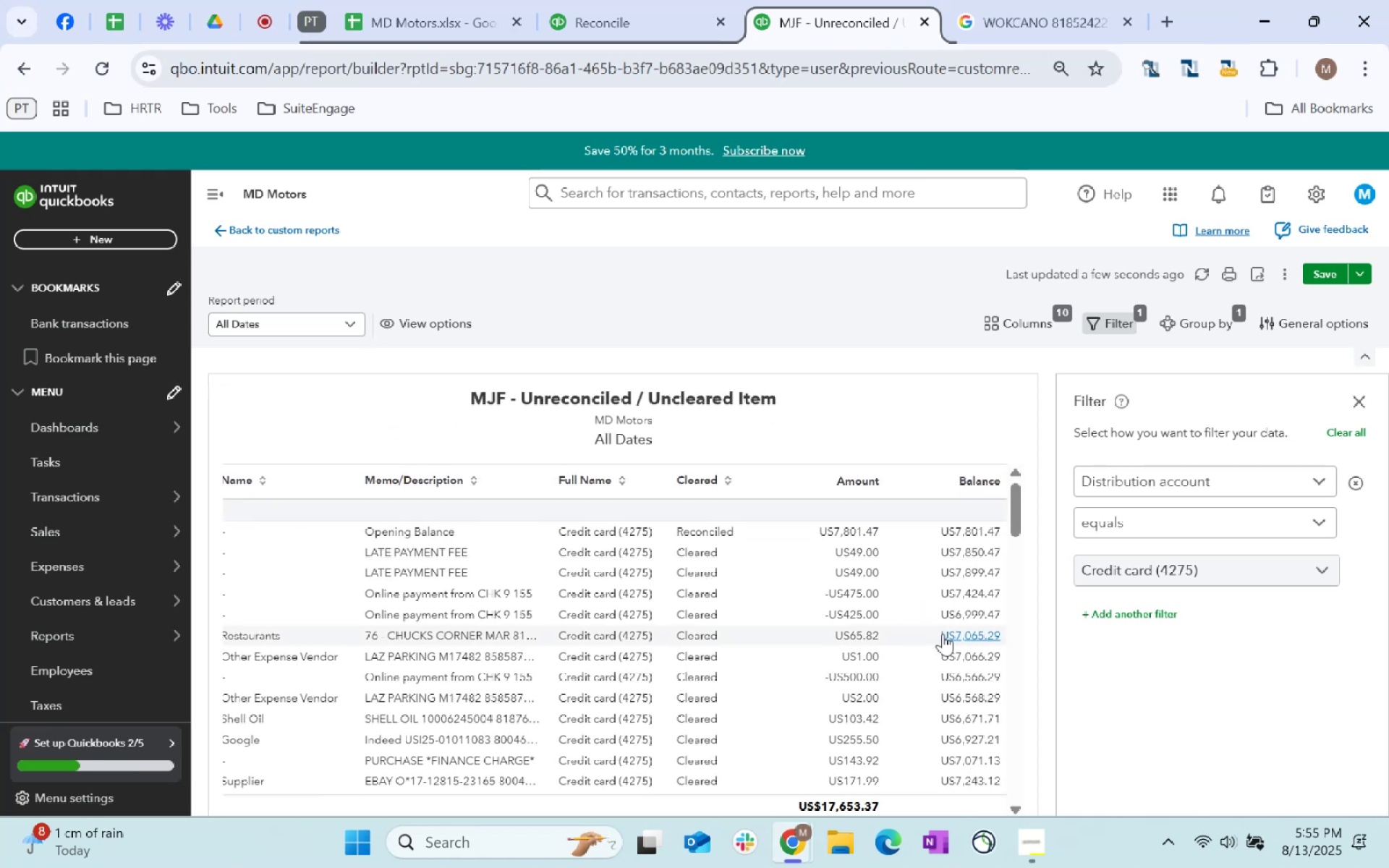 
scroll: coordinate [935, 710], scroll_direction: down, amount: 51.0
 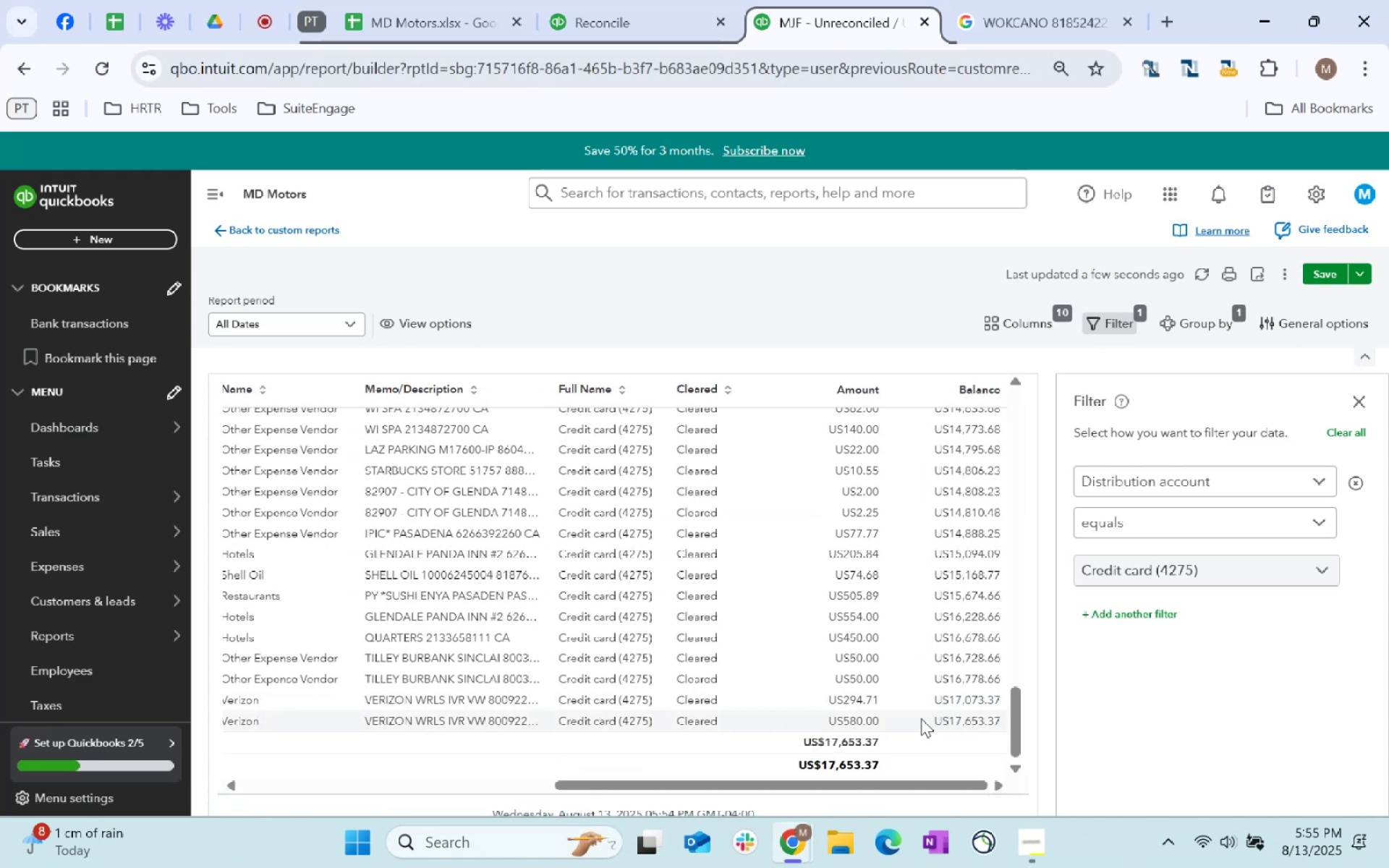 
left_click_drag(start_coordinate=[921, 718], to_coordinate=[1002, 711])
 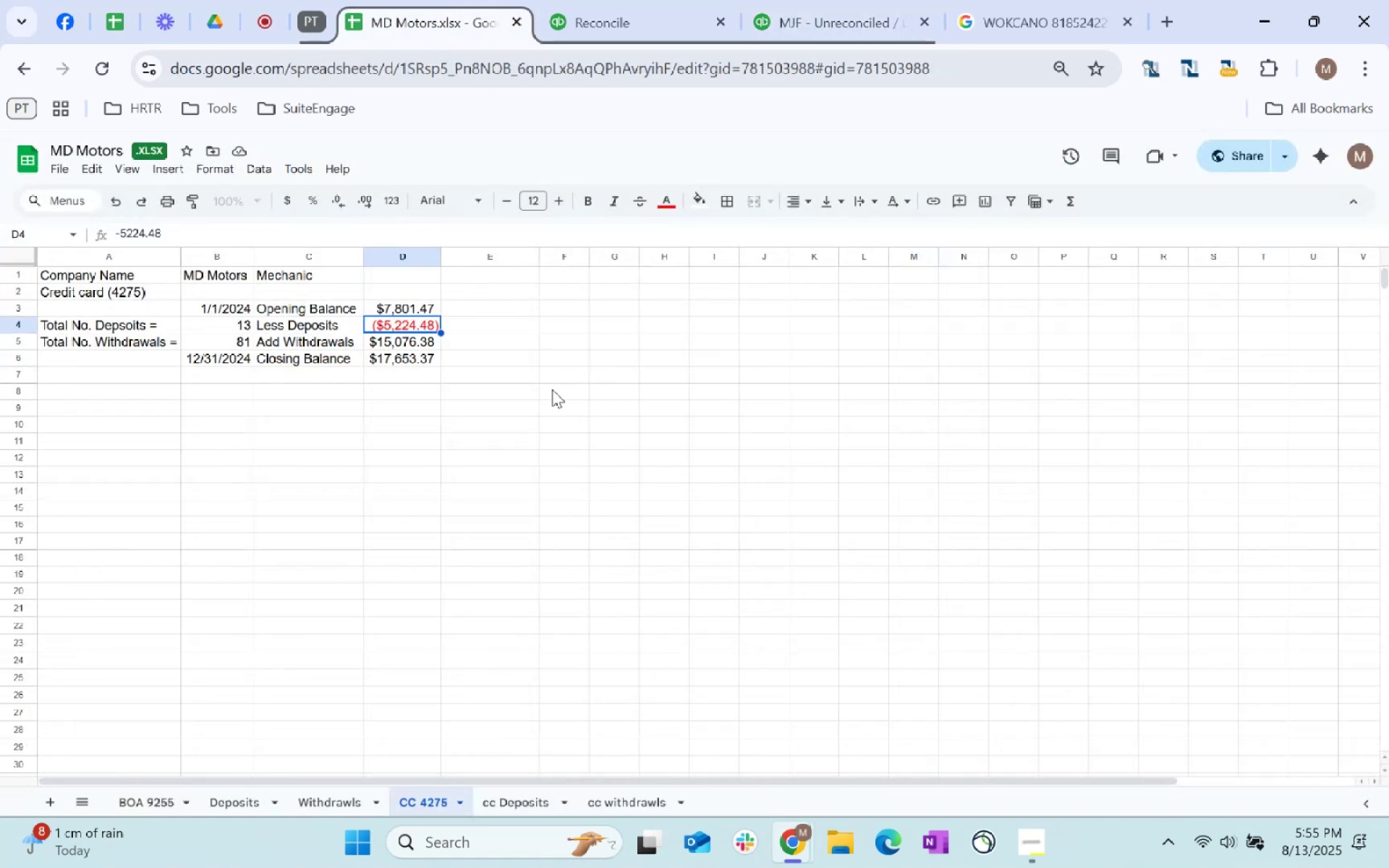 
left_click([404, 357])
 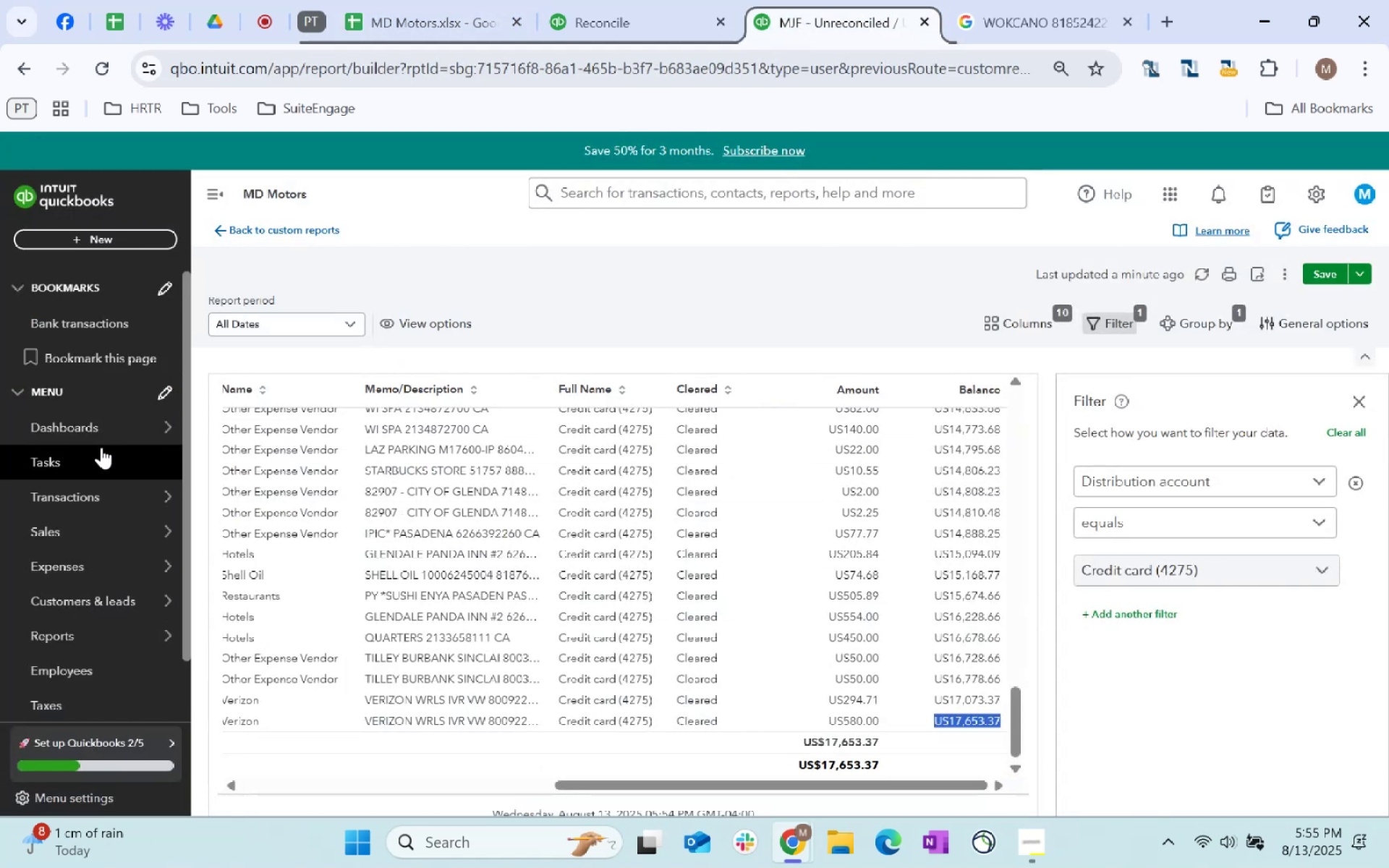 
wait(5.89)
 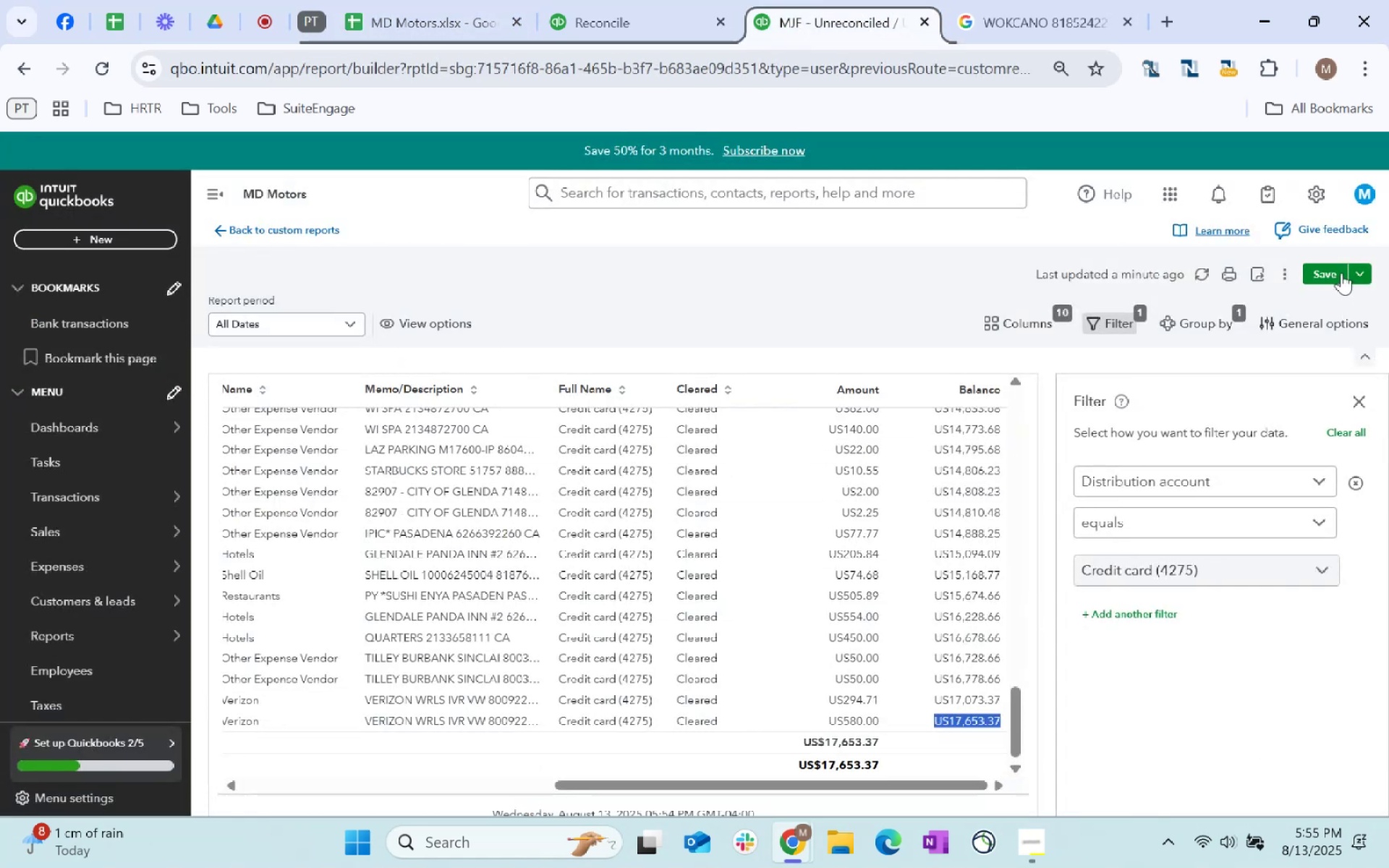 
left_click([632, 4])
 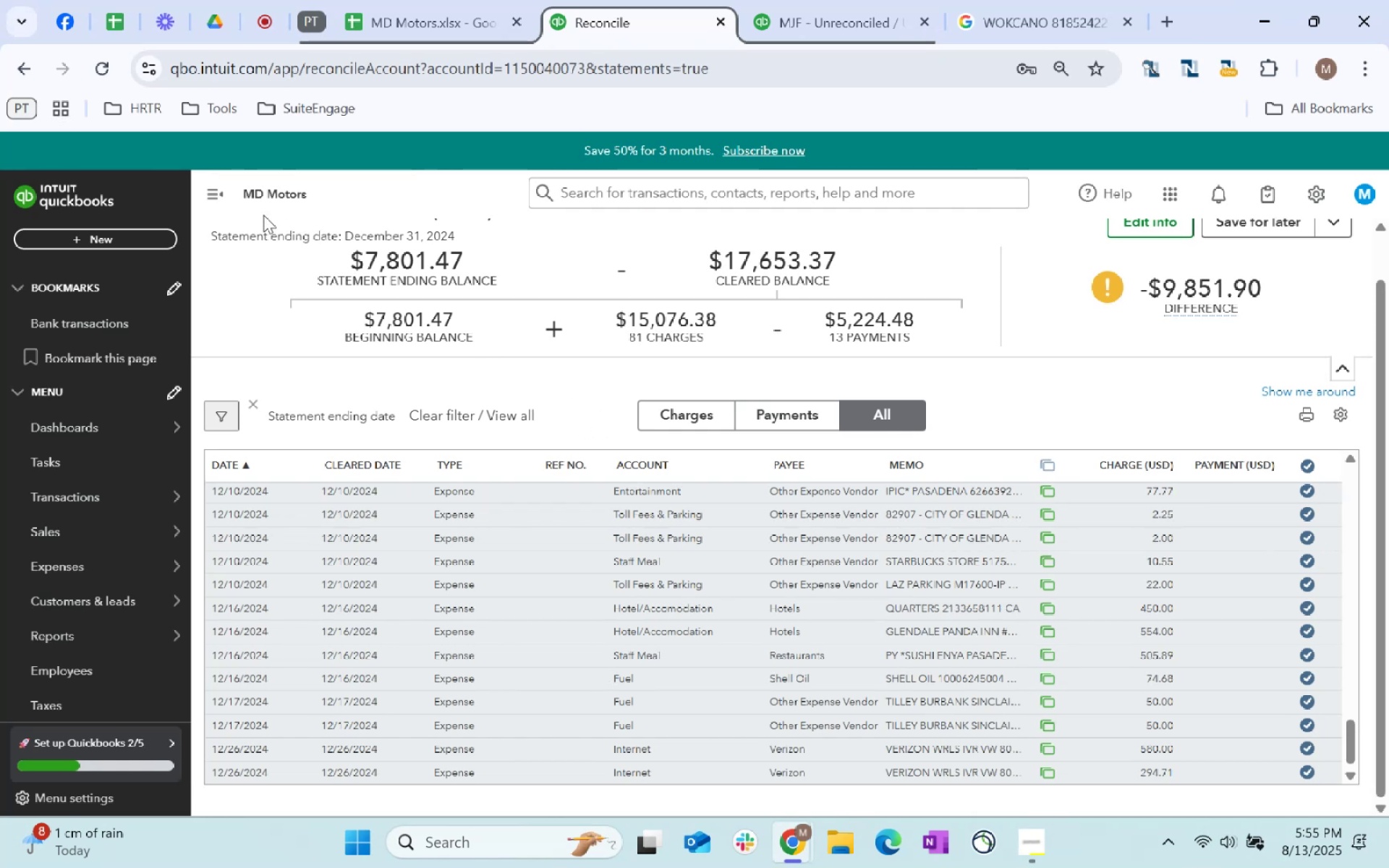 
left_click([260, 501])
 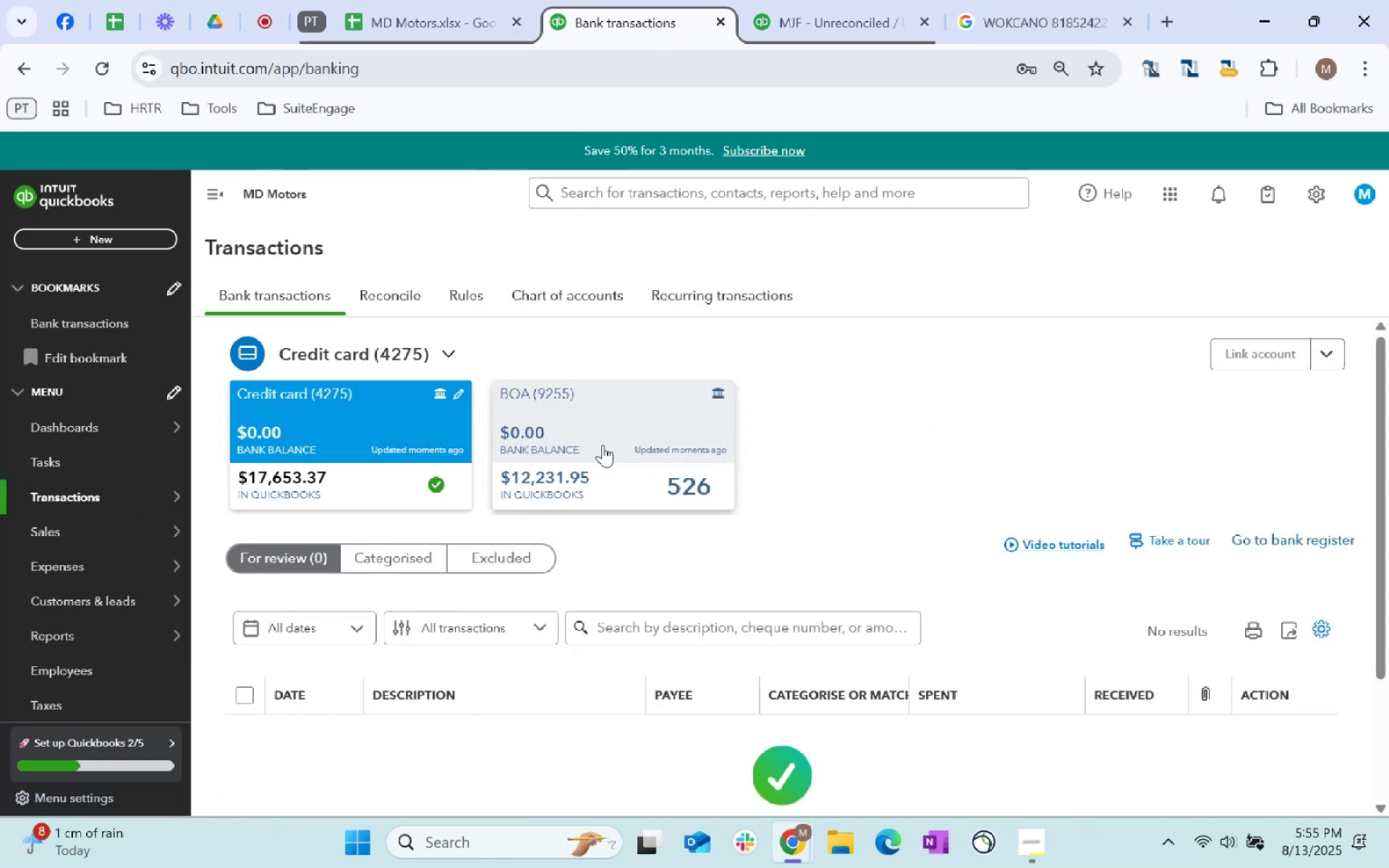 
wait(6.97)
 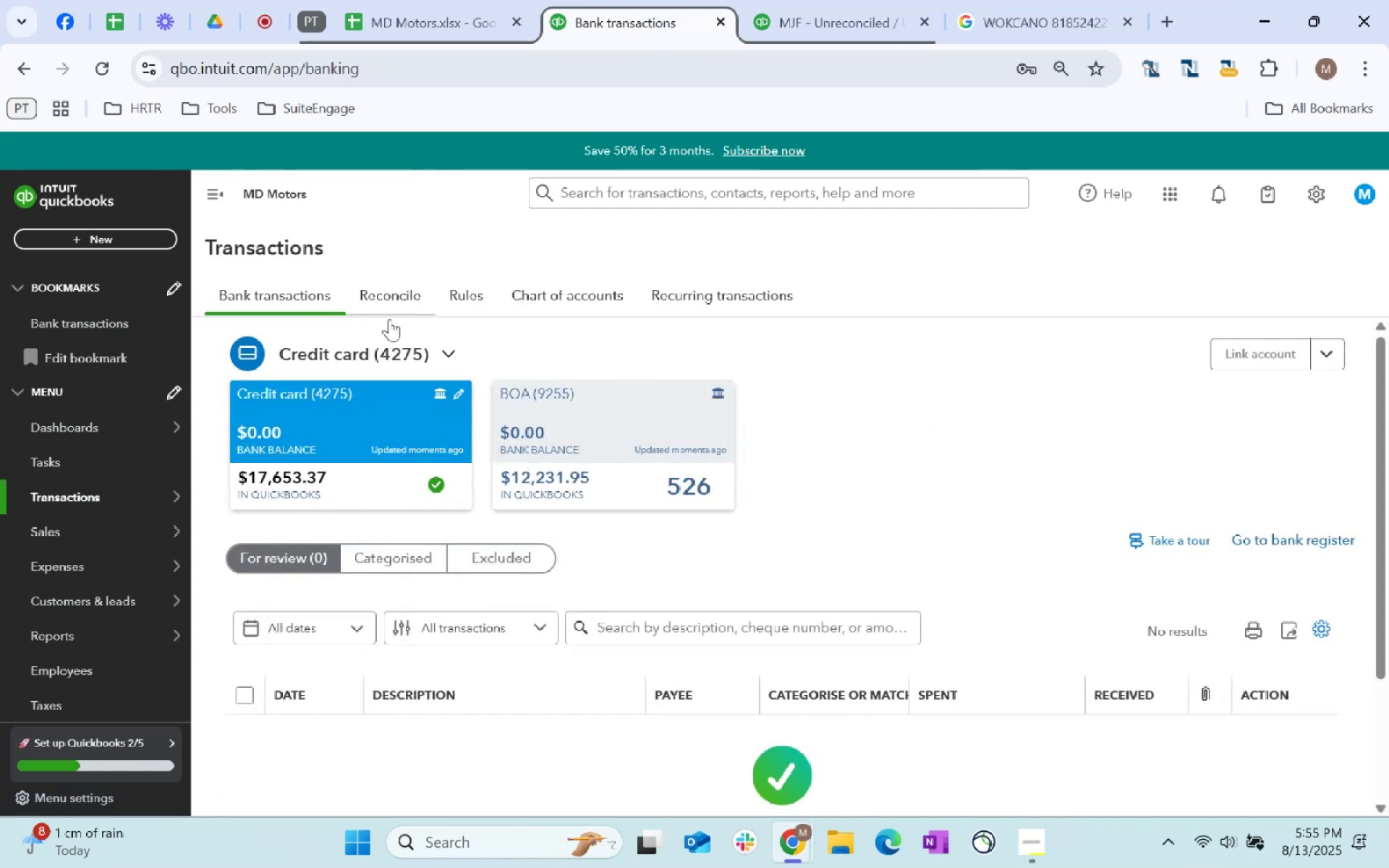 
left_click([621, 426])
 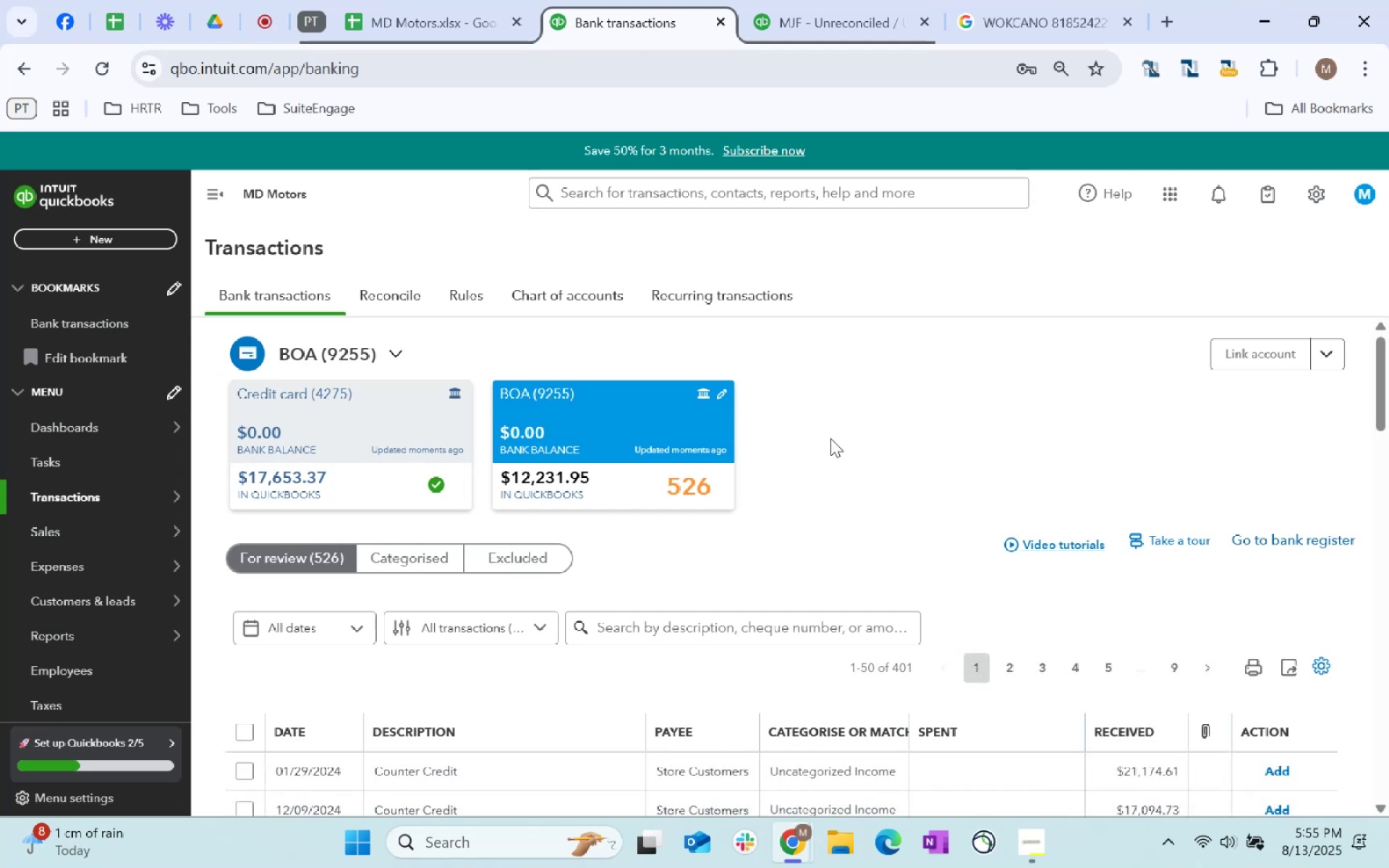 
scroll: coordinate [1032, 587], scroll_direction: down, amount: 38.0
 